 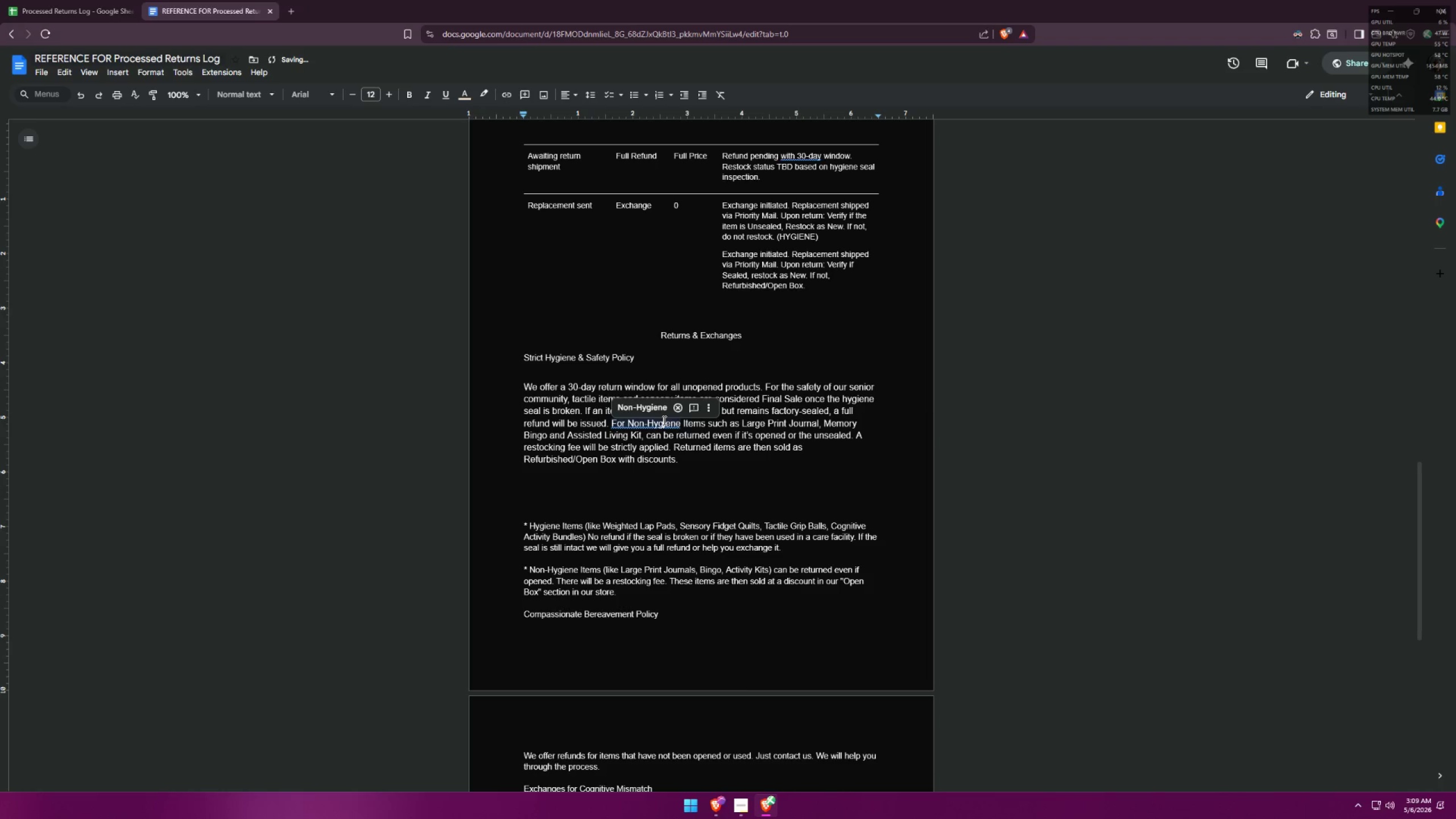 
left_click([651, 410])
 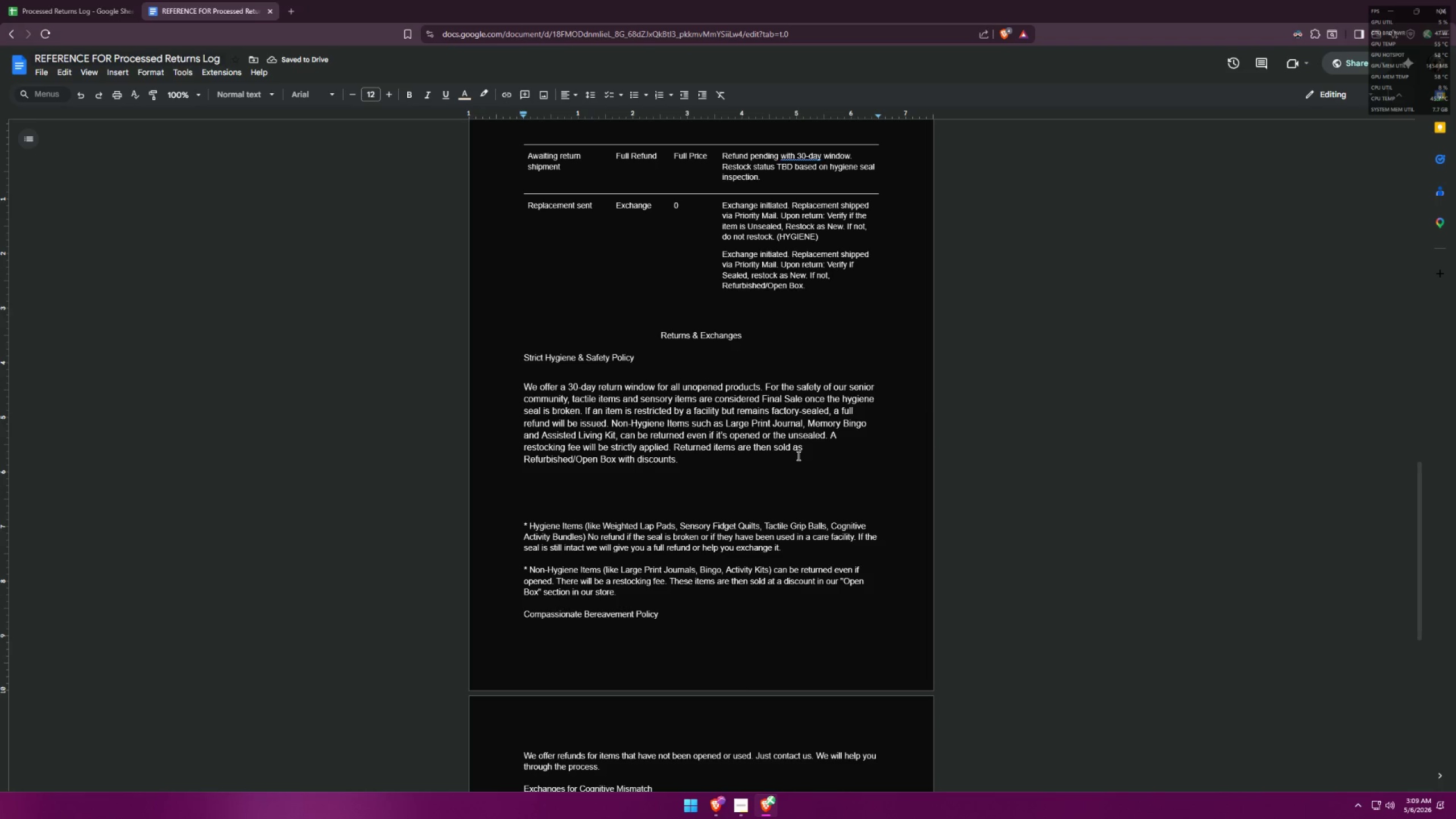 
wait(8.83)
 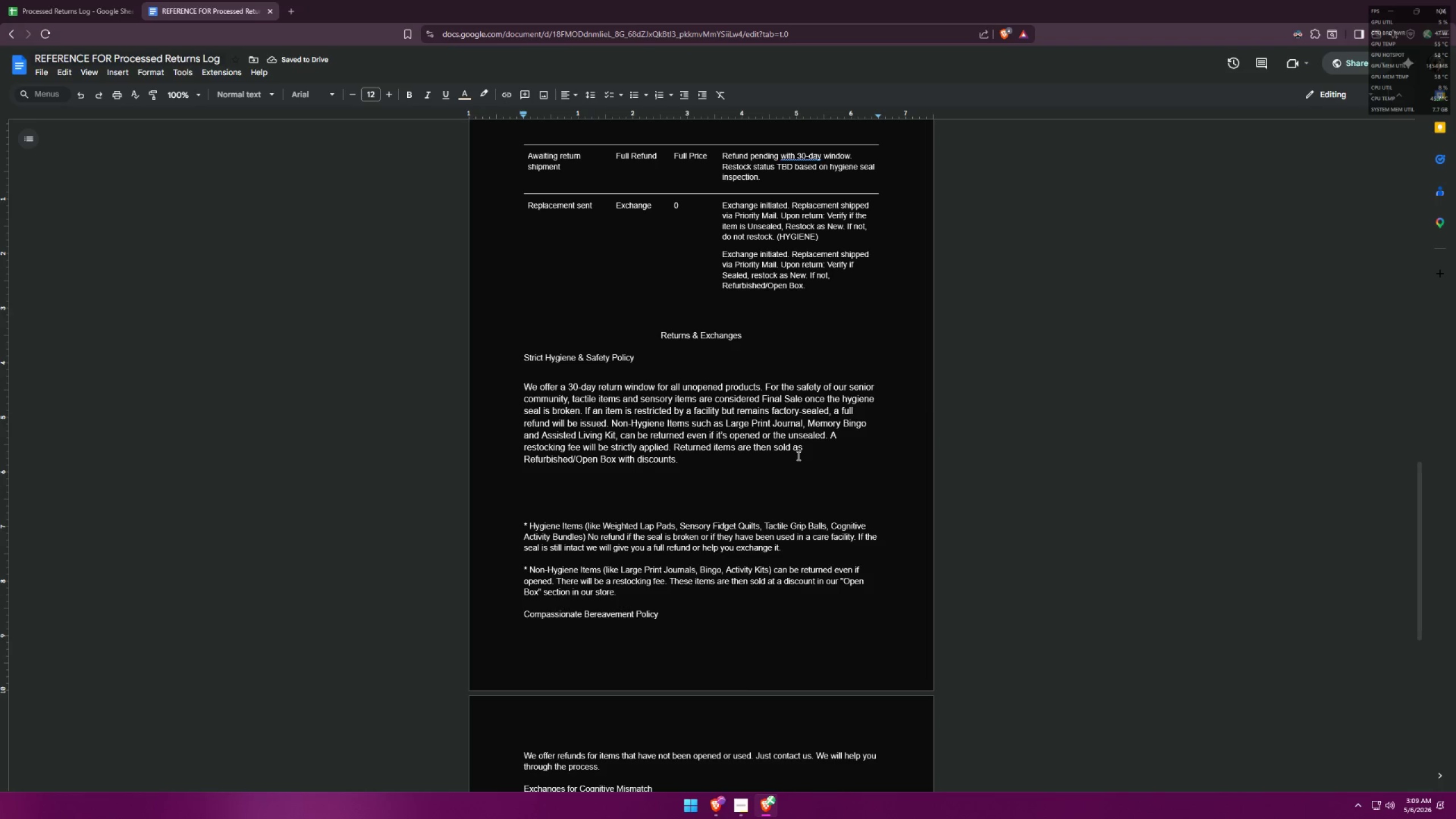 
left_click([787, 432])
 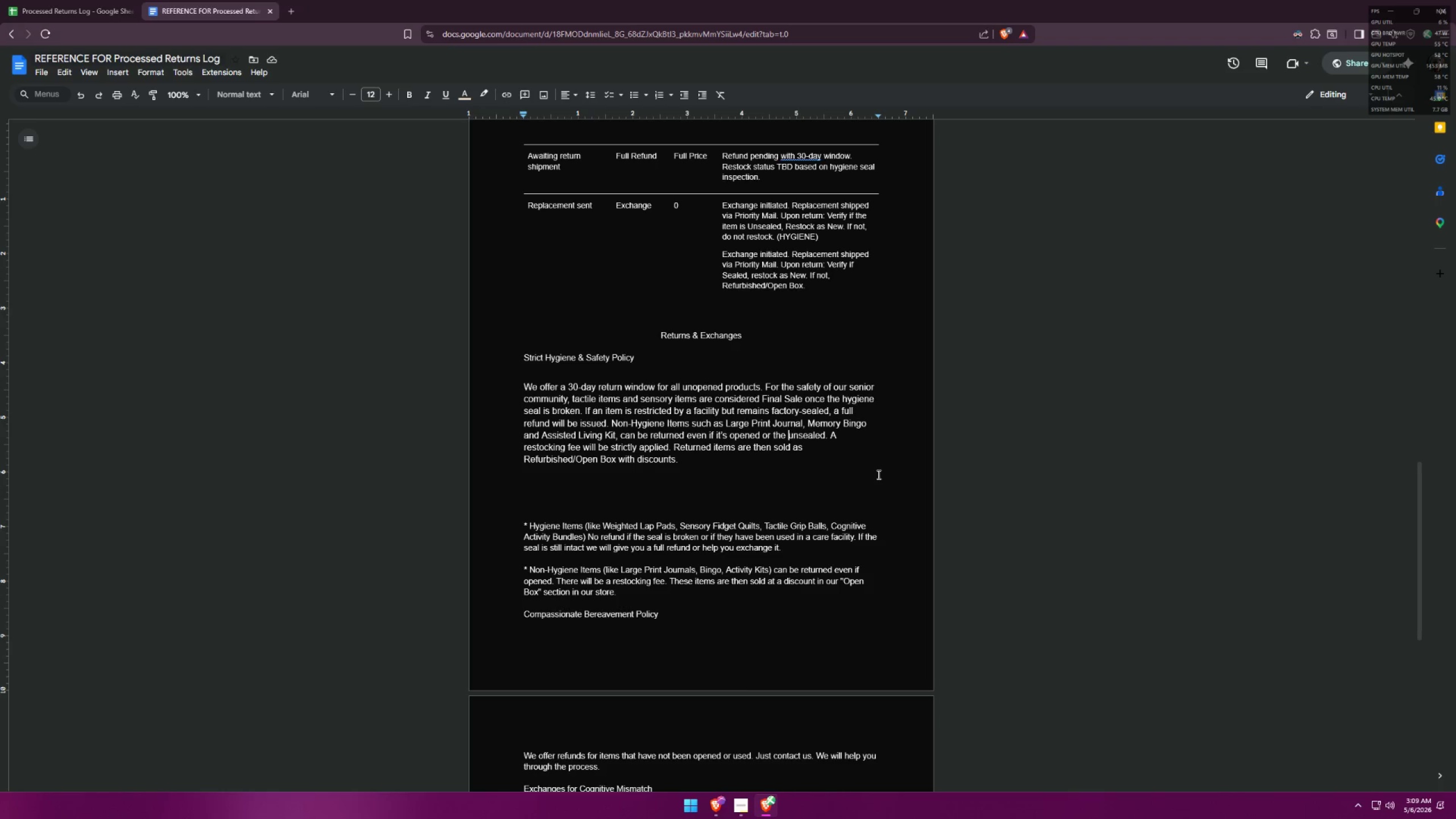 
key(Backspace)
 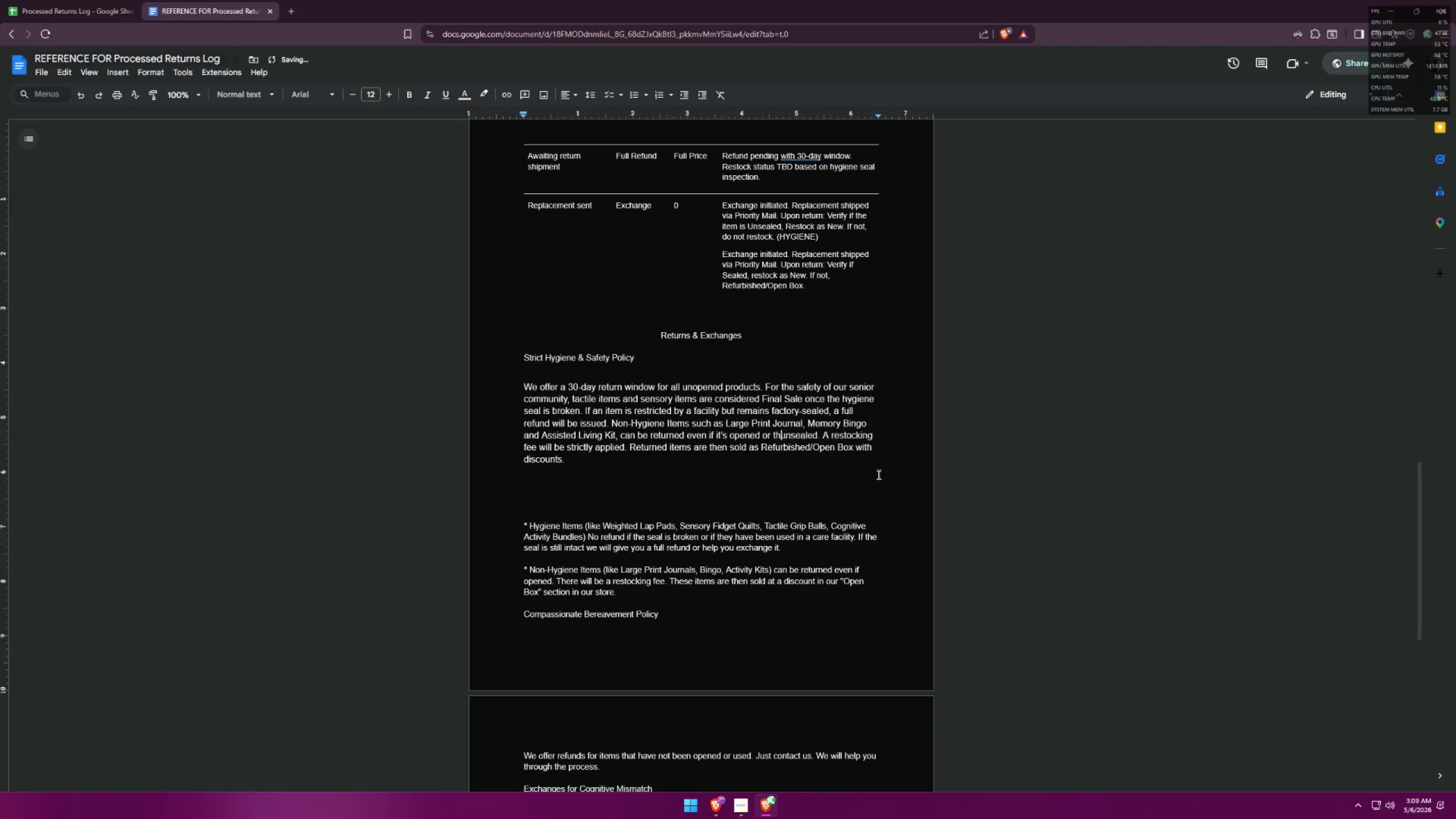 
key(Backspace)
 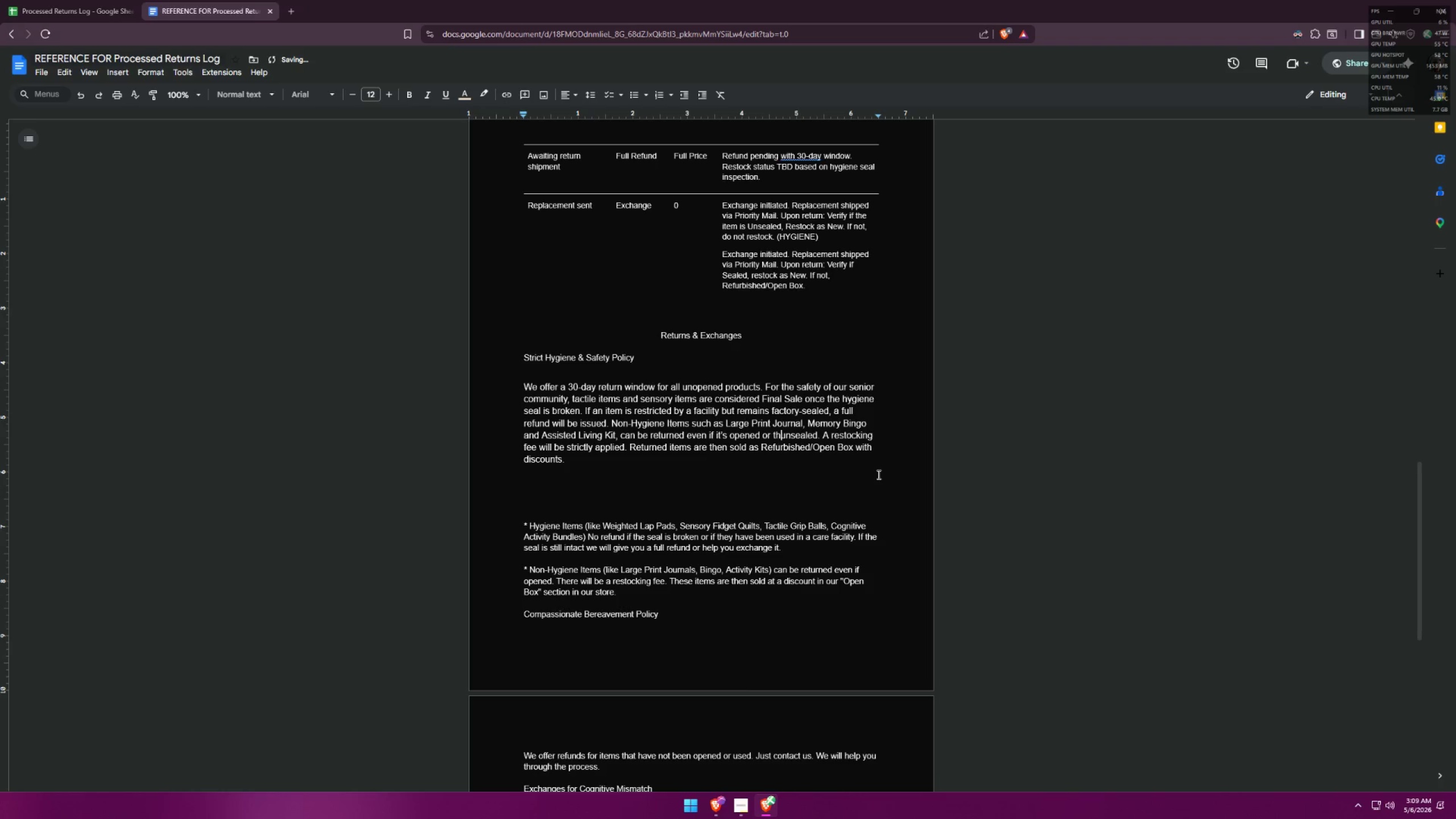 
key(Backspace)
 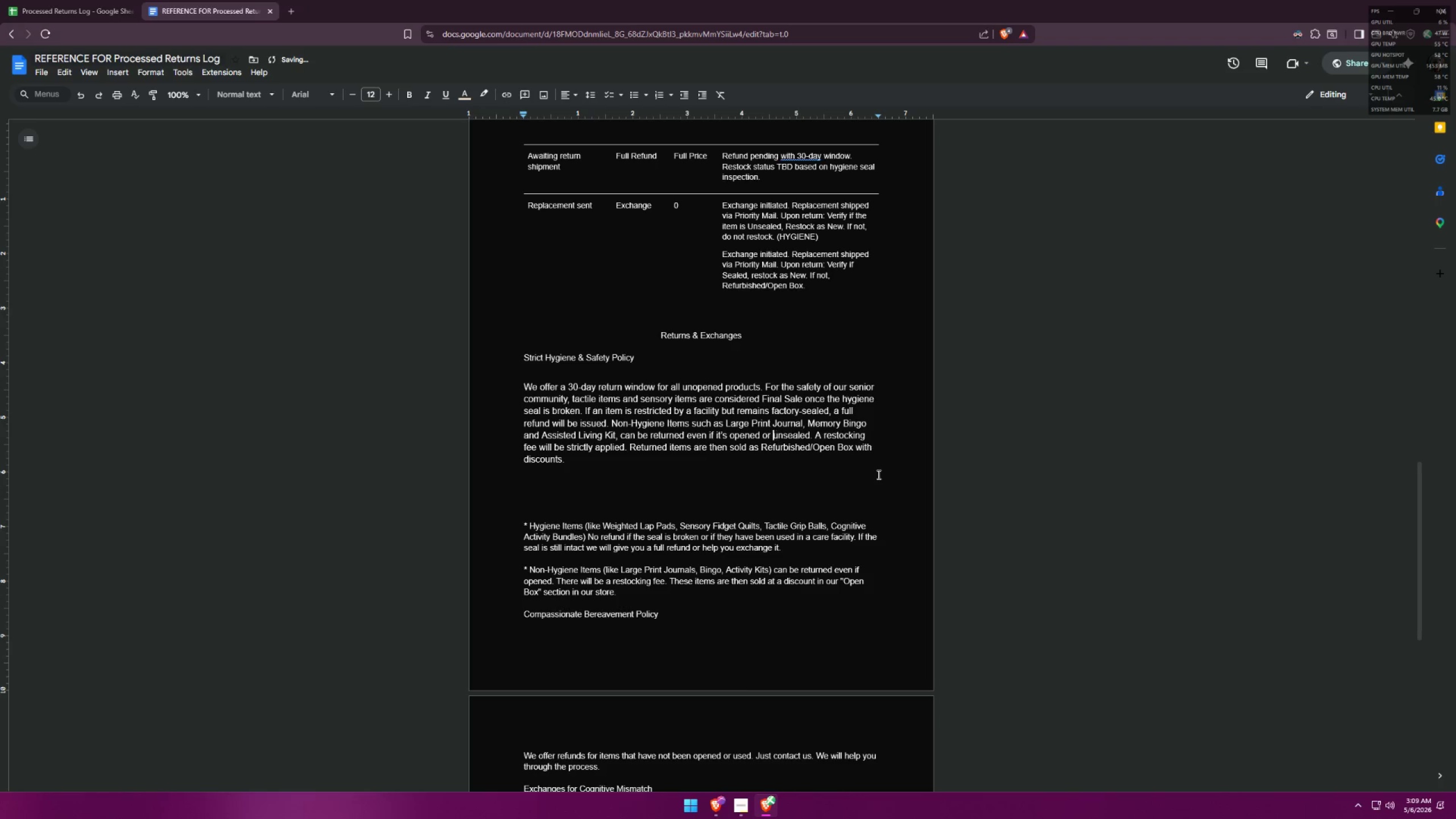 
key(Backspace)
 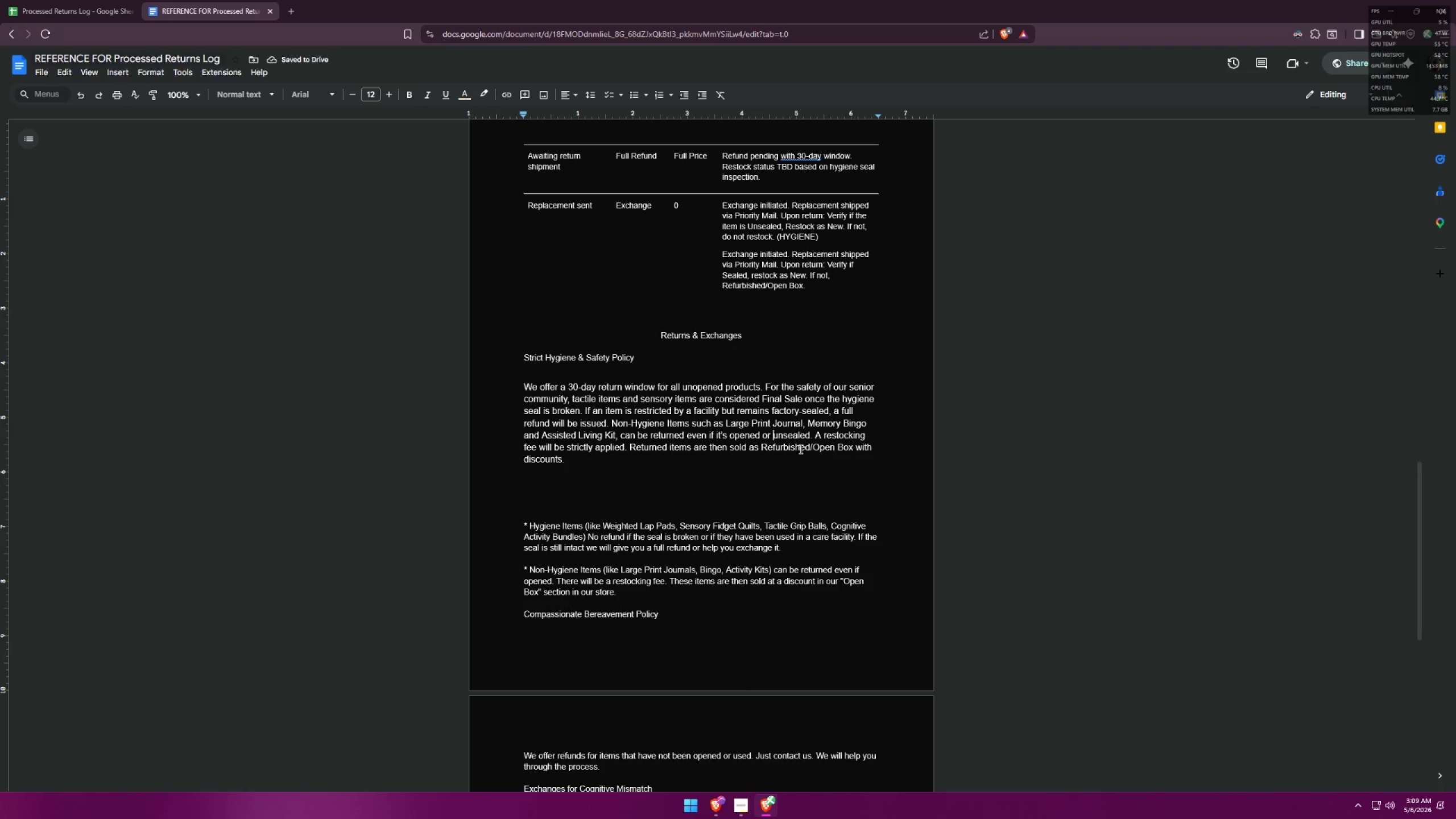 
left_click([616, 465])
 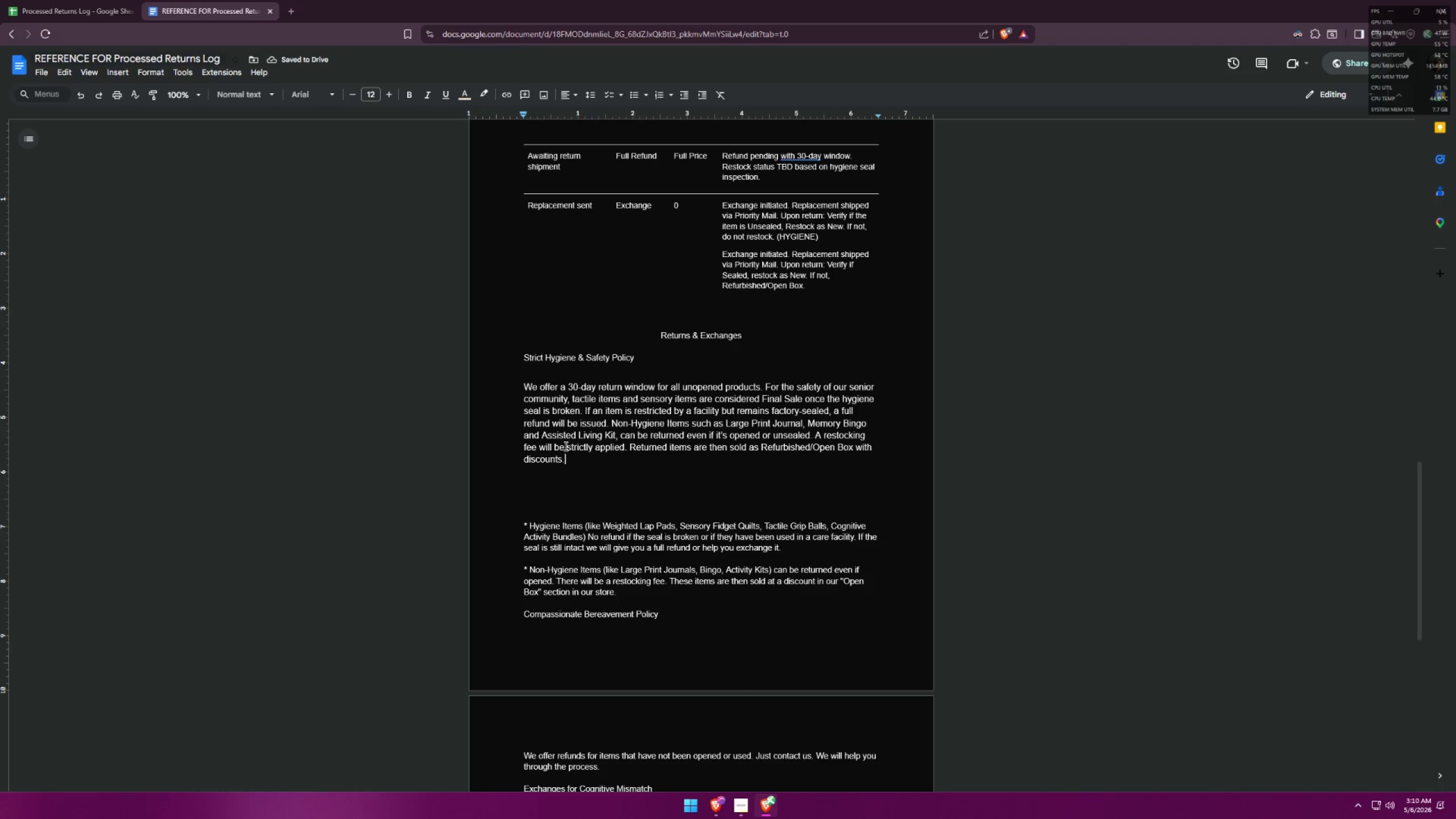 
left_click([565, 446])
 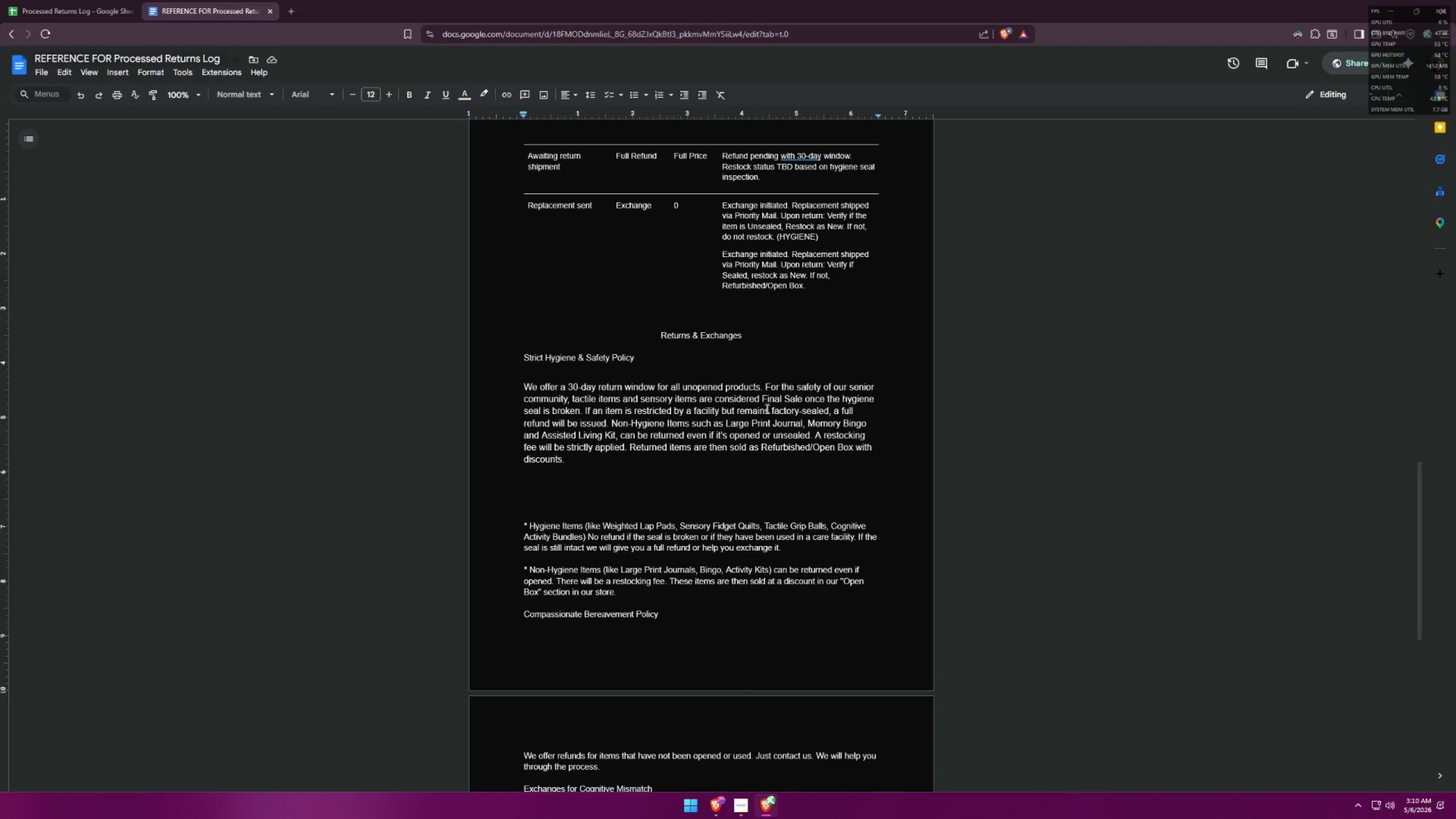 
wait(19.92)
 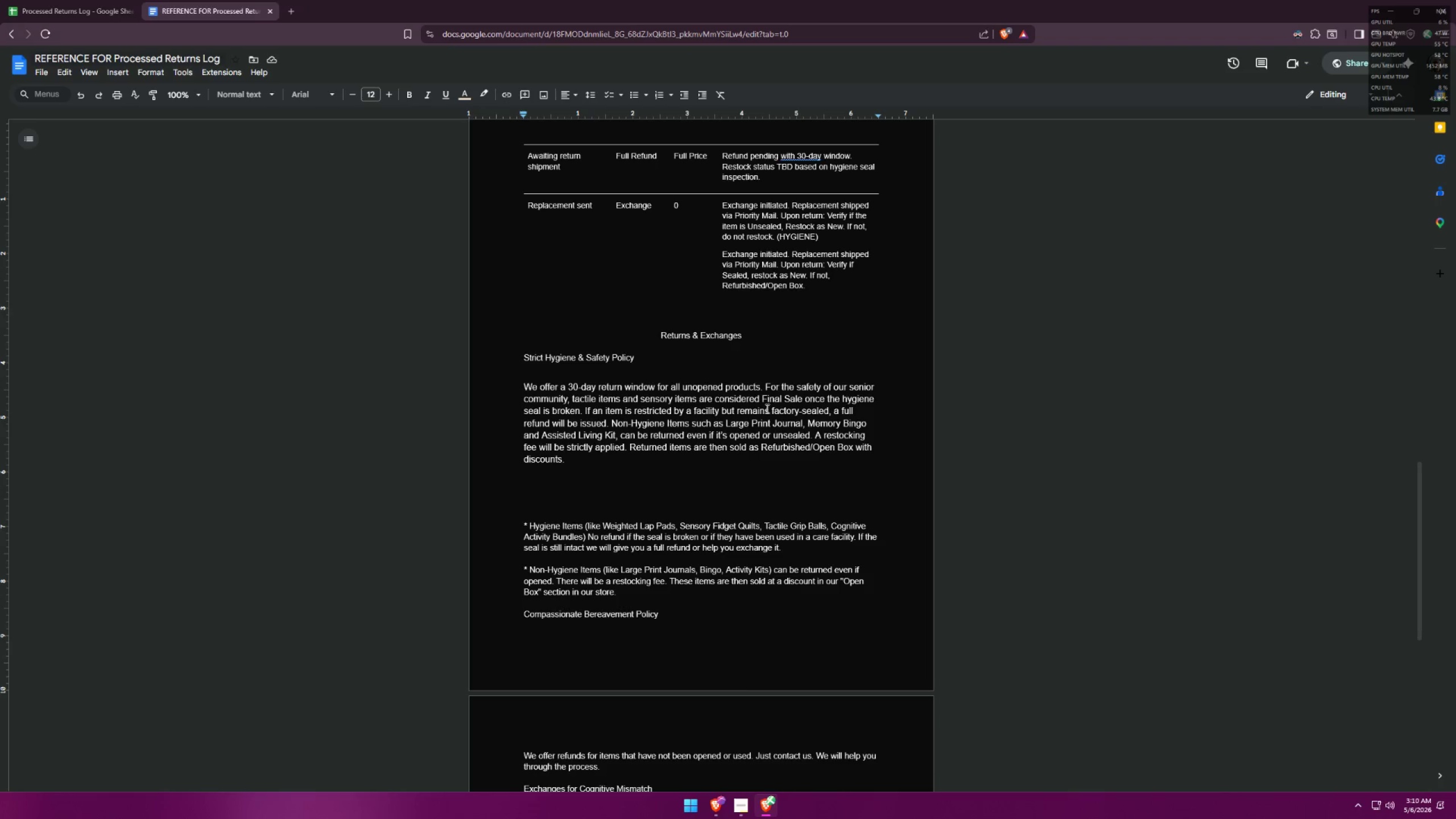 
left_click([763, 391])
 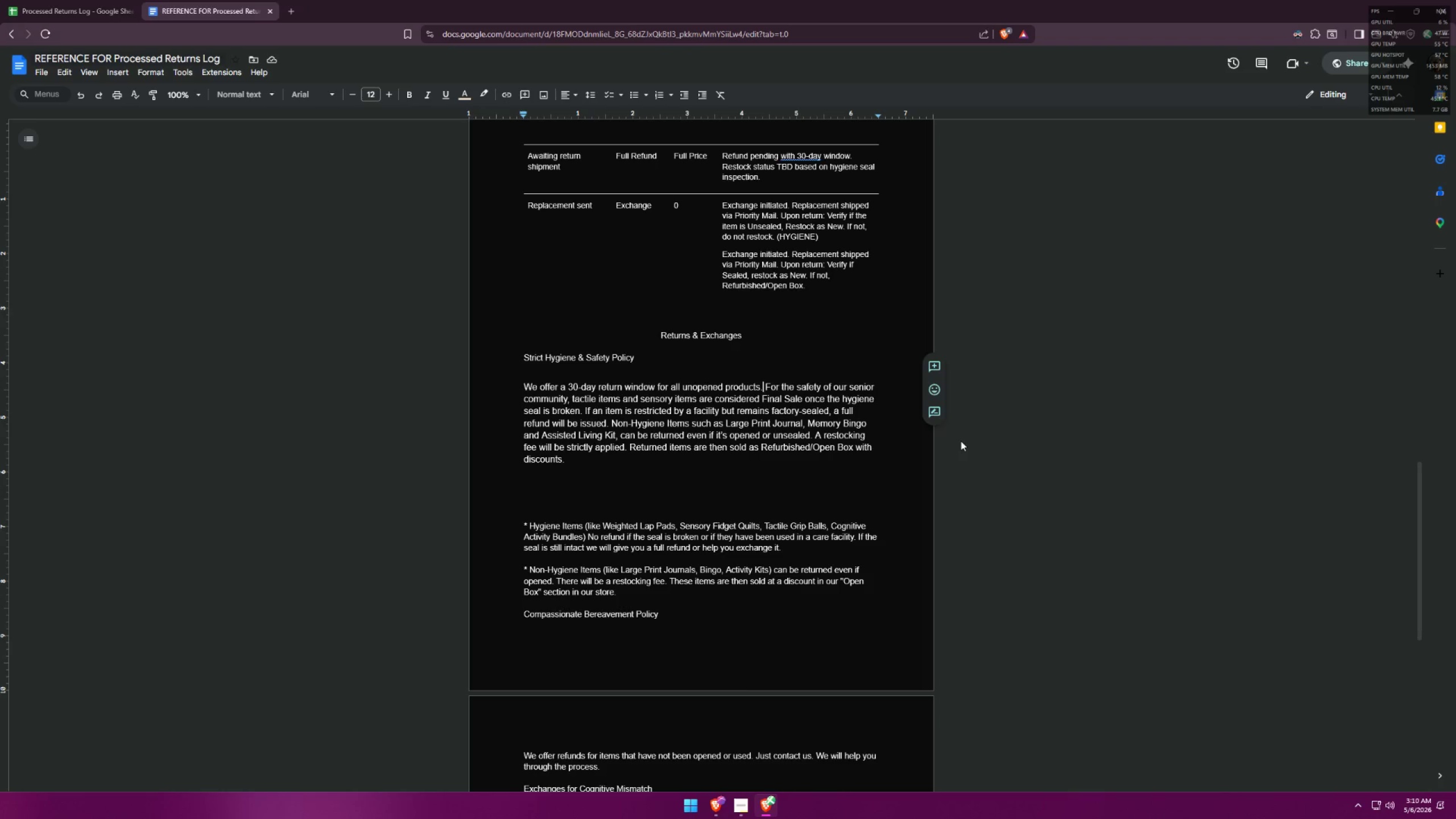 
key(Space)
 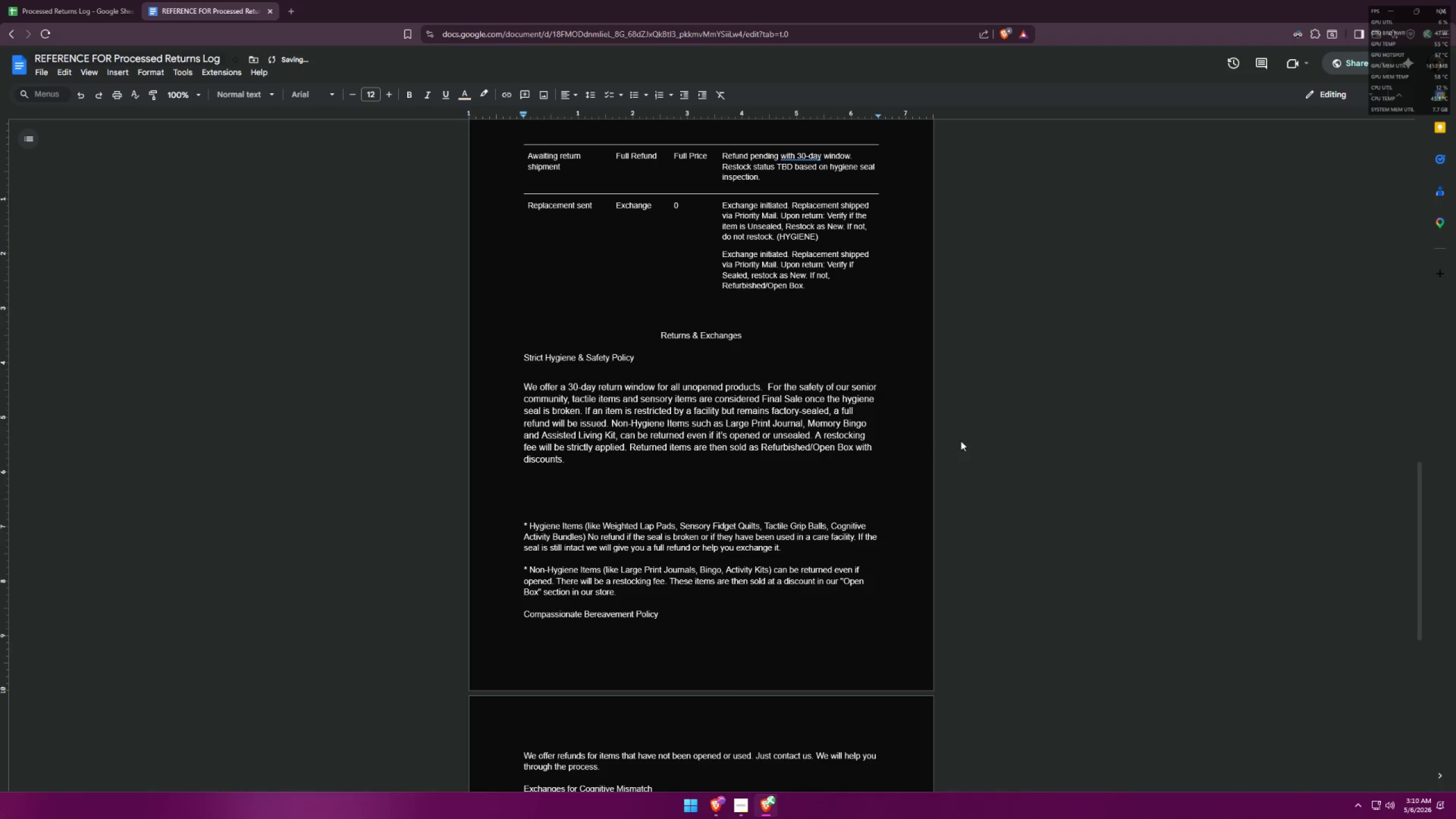 
scroll: coordinate [946, 448], scroll_direction: down, amount: 2.0
 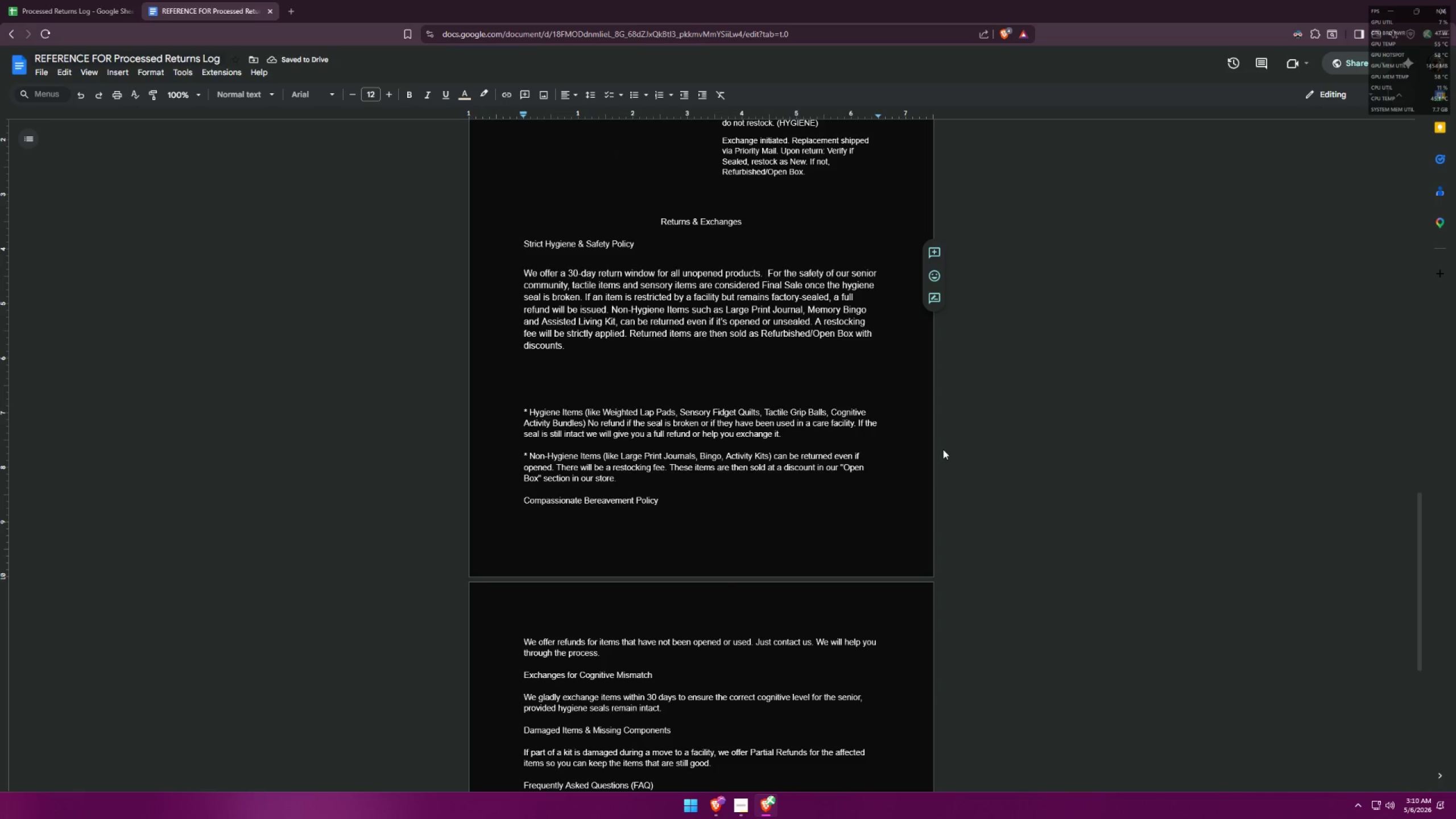 
scroll: coordinate [943, 449], scroll_direction: up, amount: 1.0
 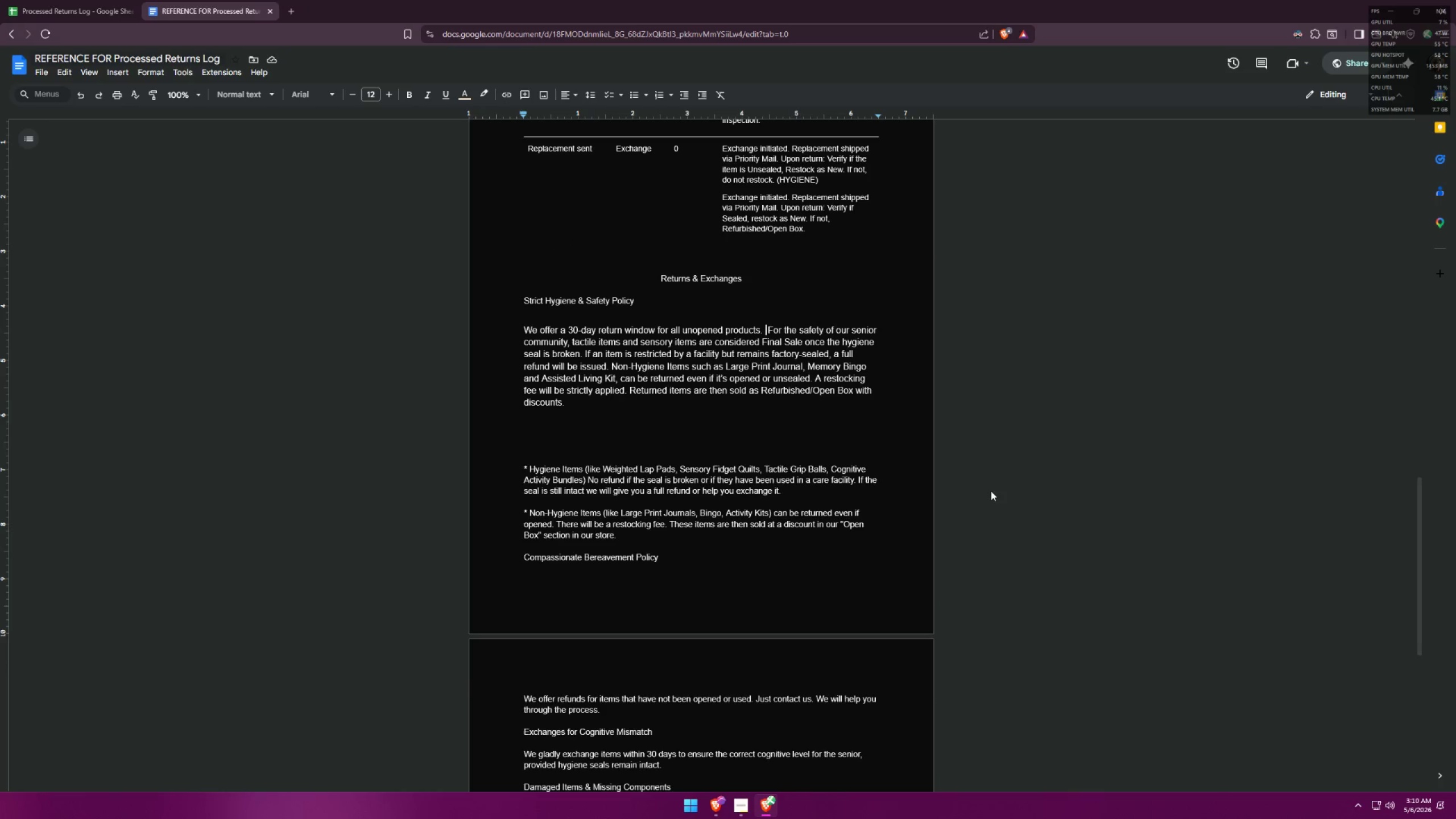 
hold_key(key=ShiftLeft, duration=0.8)
 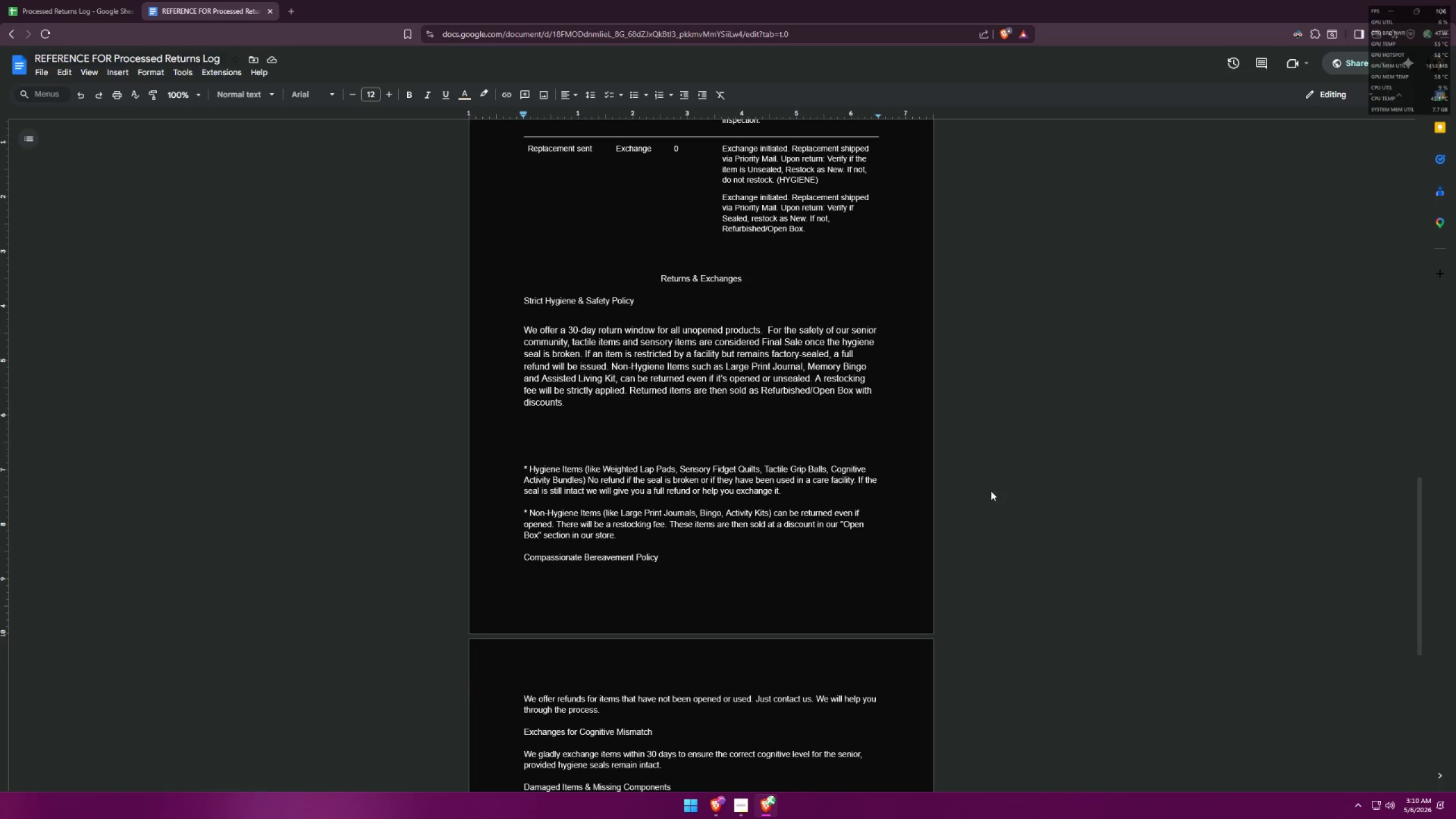 
key(Backspace)
type( For items that have not been )
key(Backspace)
key(Backspace)
key(Backspace)
key(Backspace)
key(Backspace)
key(Backspace)
key(Backspace)
key(Backspace)
 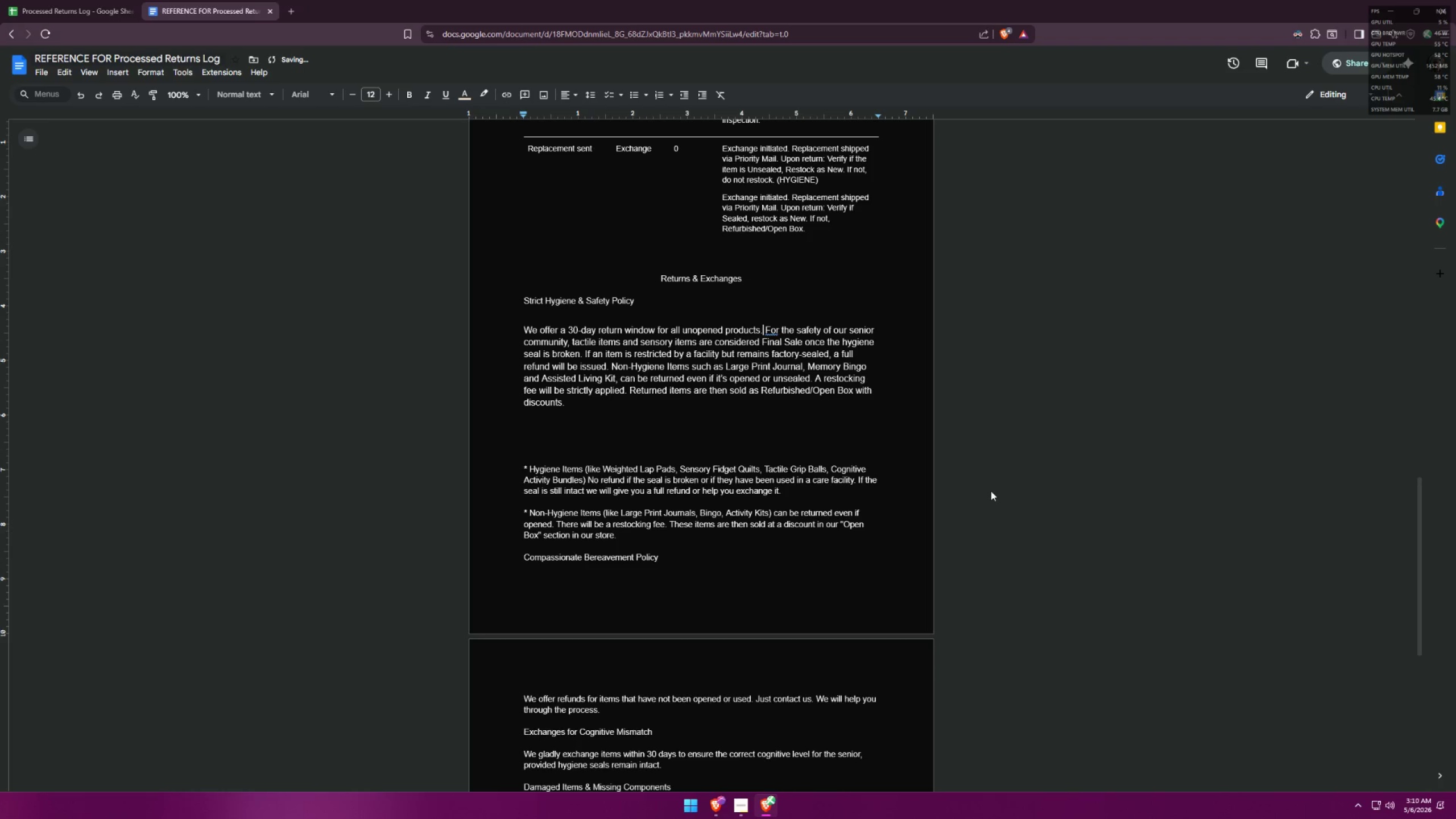 
wait(5.59)
 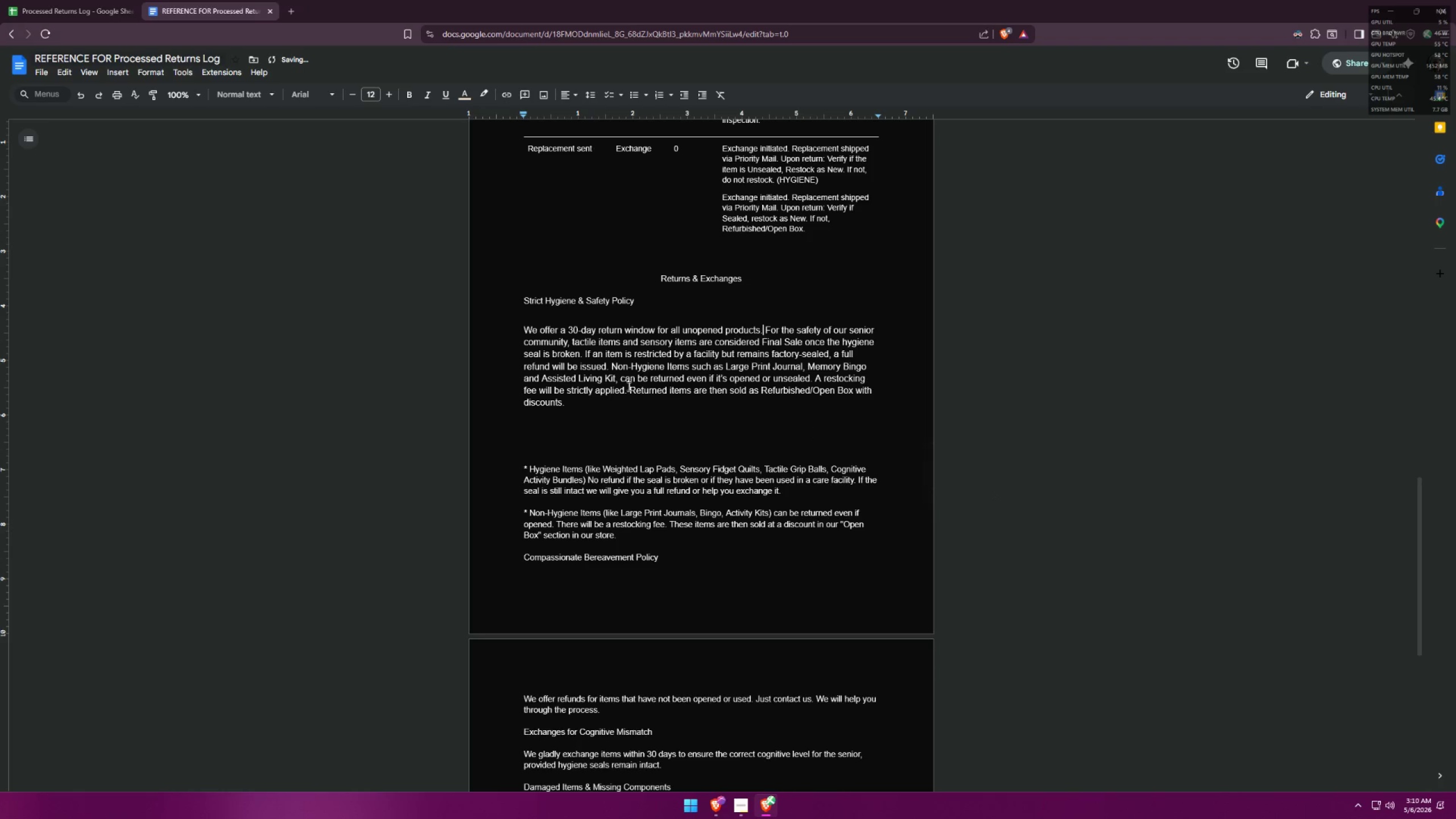 
double_click([761, 329])
 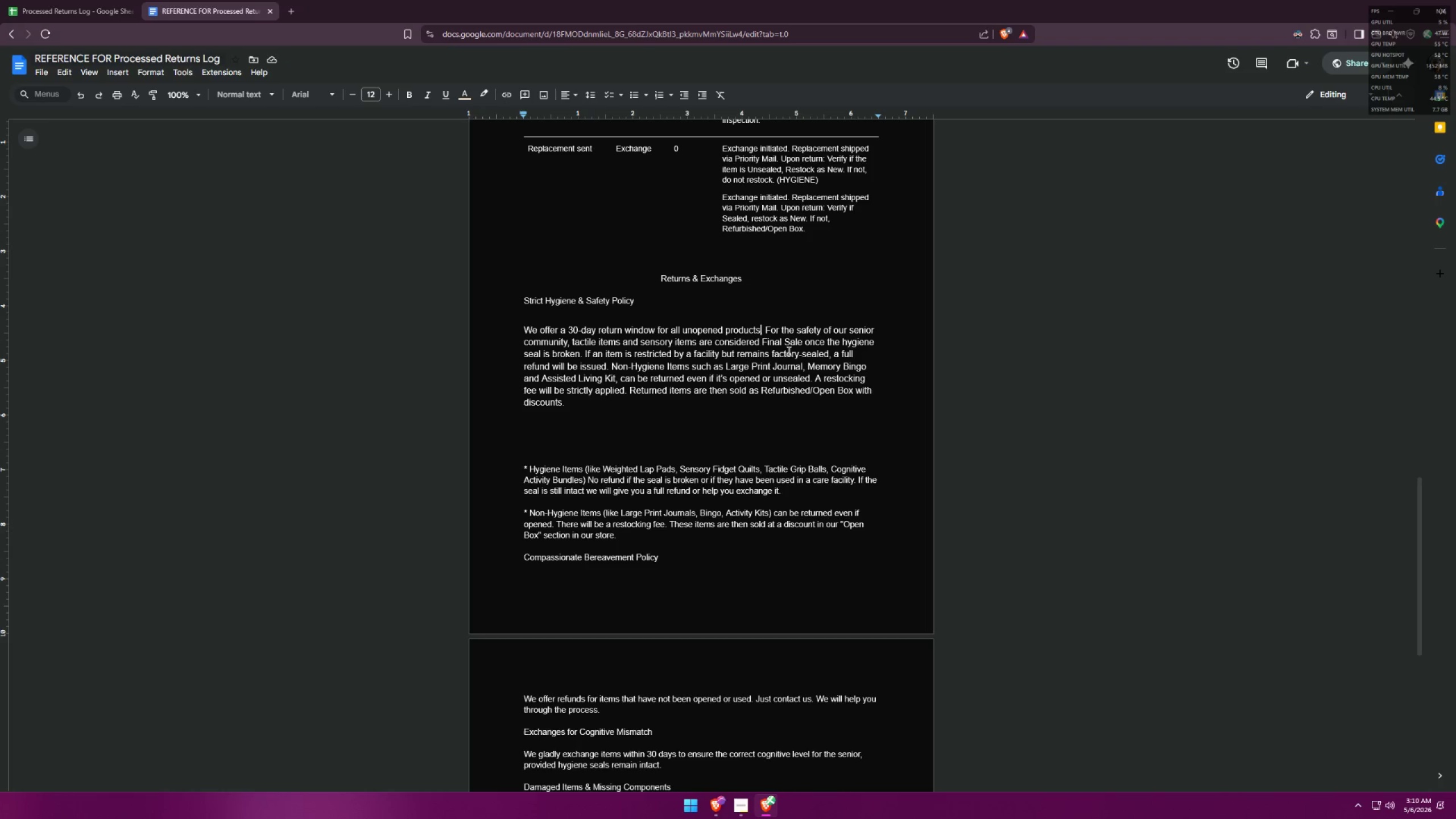 
wait(12.19)
 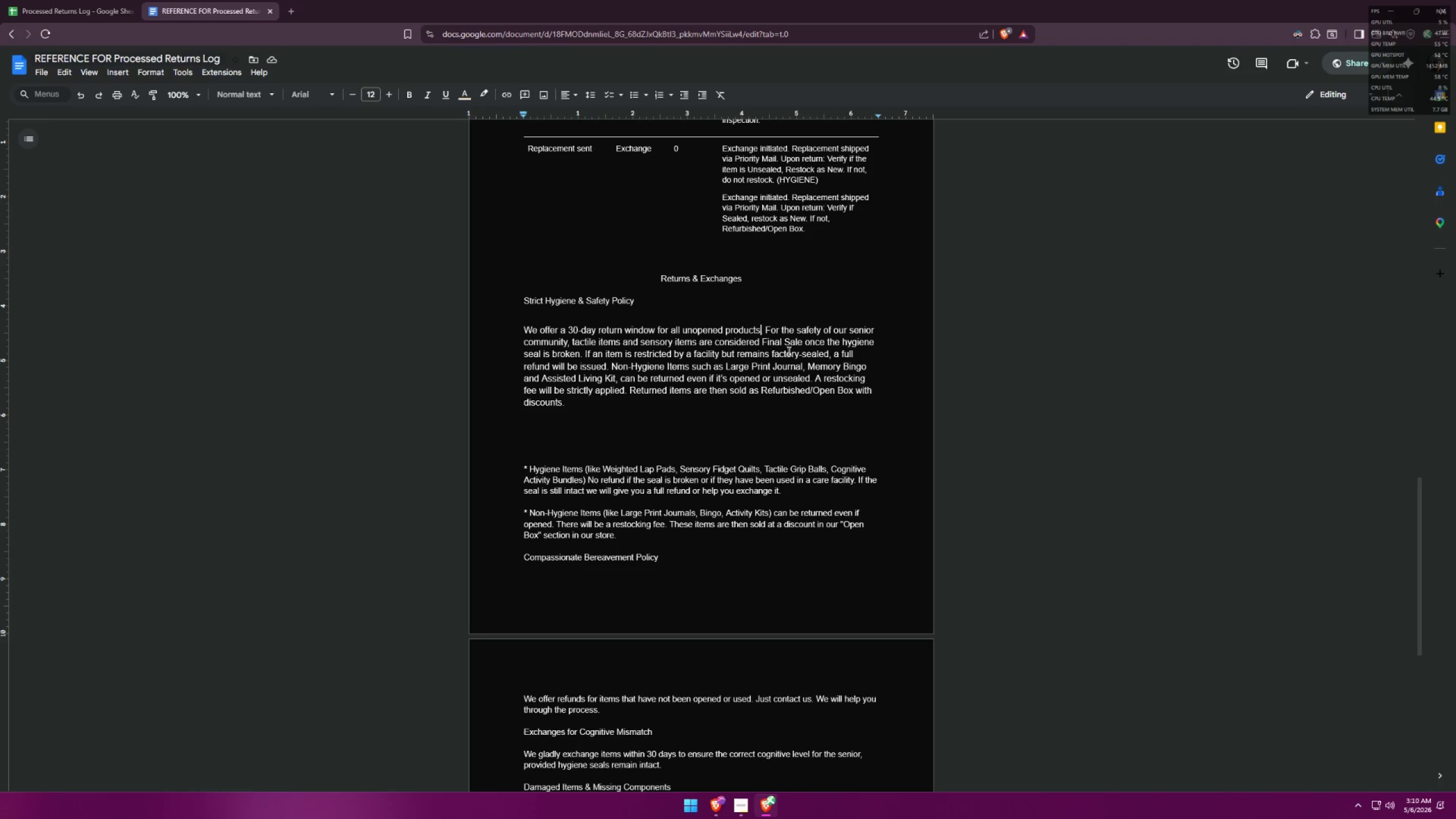 
left_click([727, 329])
 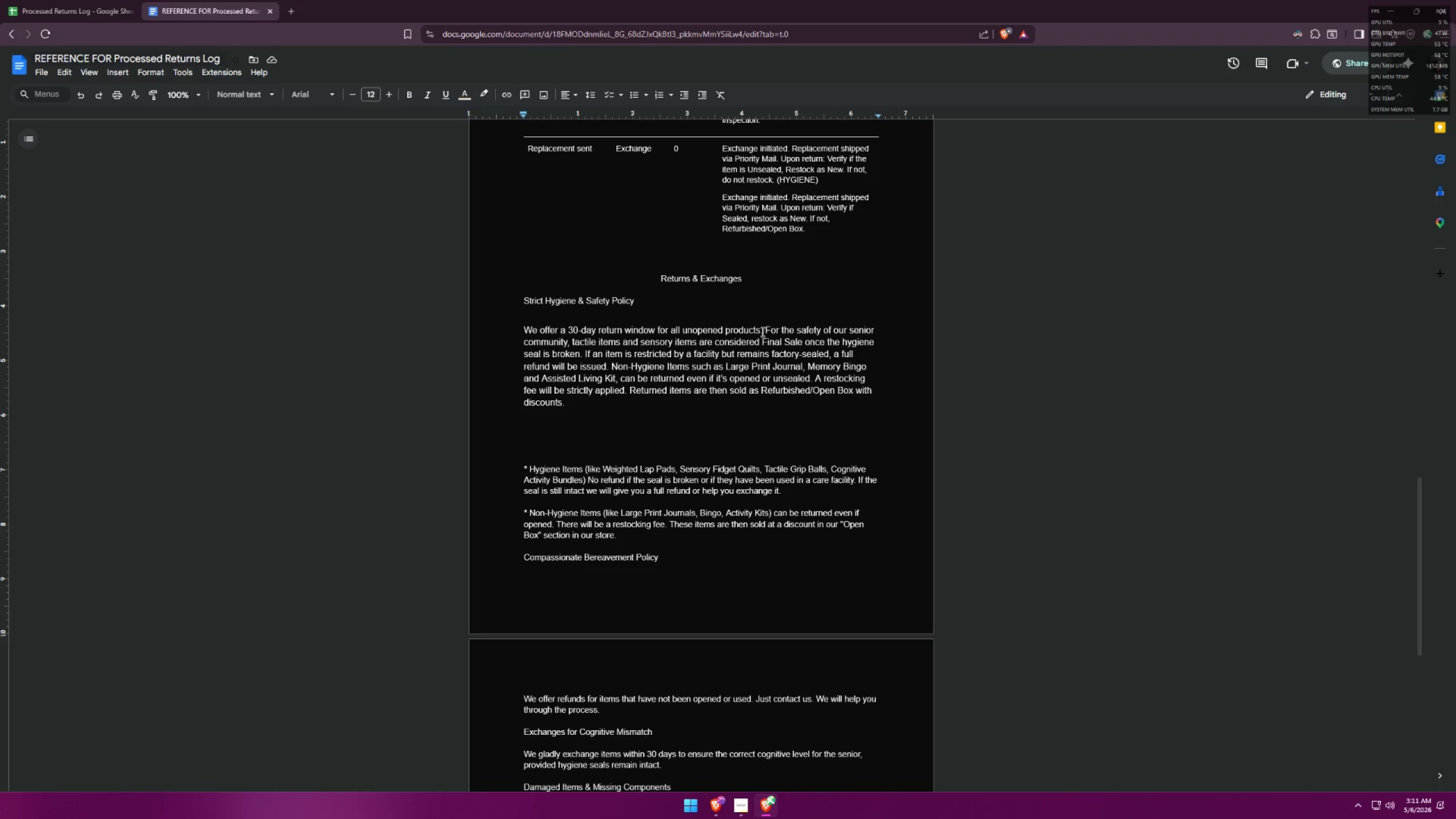 
type(and unsealed )
key(Backspace)
type(d sealed )
 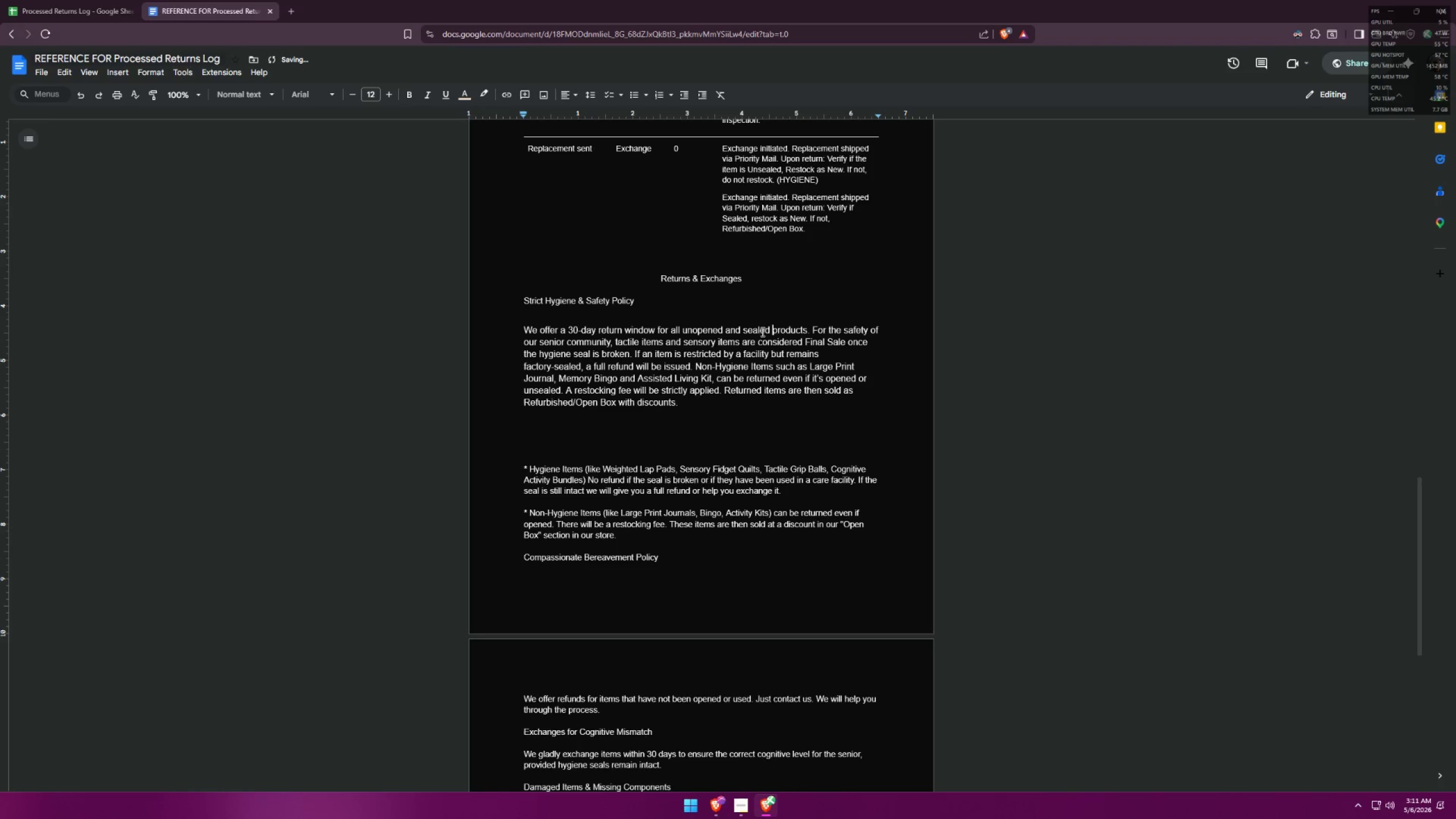 
wait(5.58)
 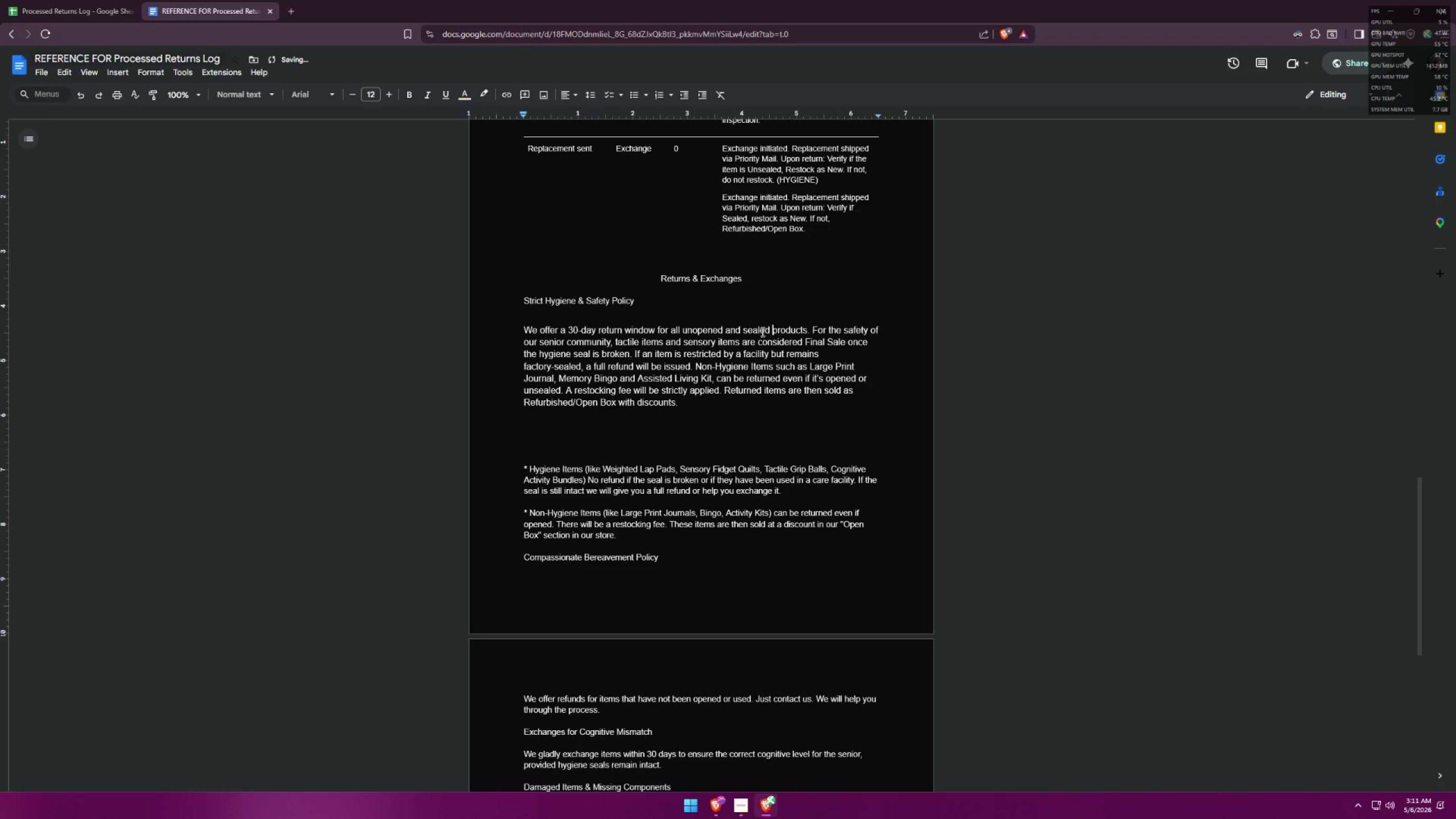 
left_click([725, 331])
 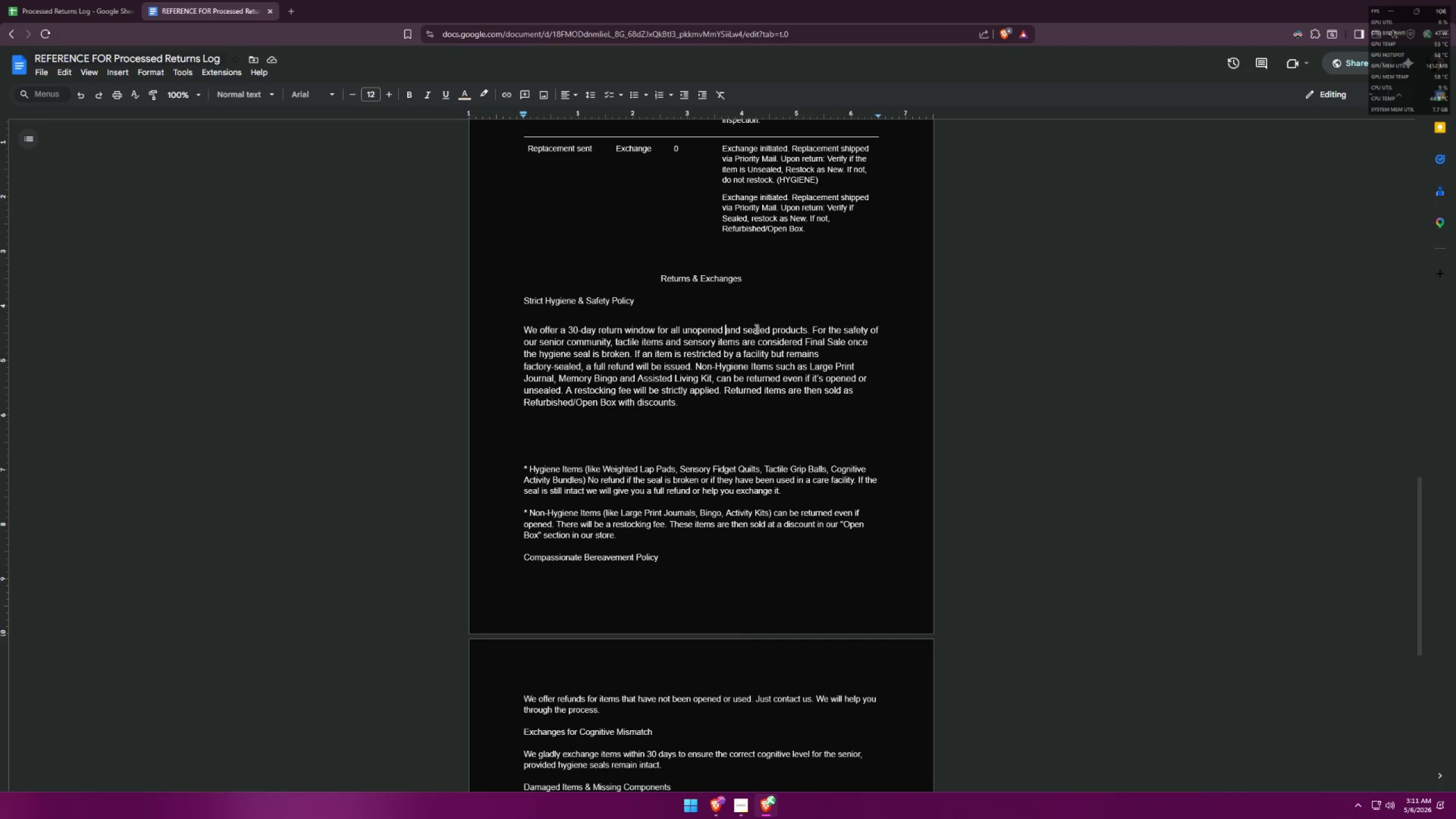 
wait(8.28)
 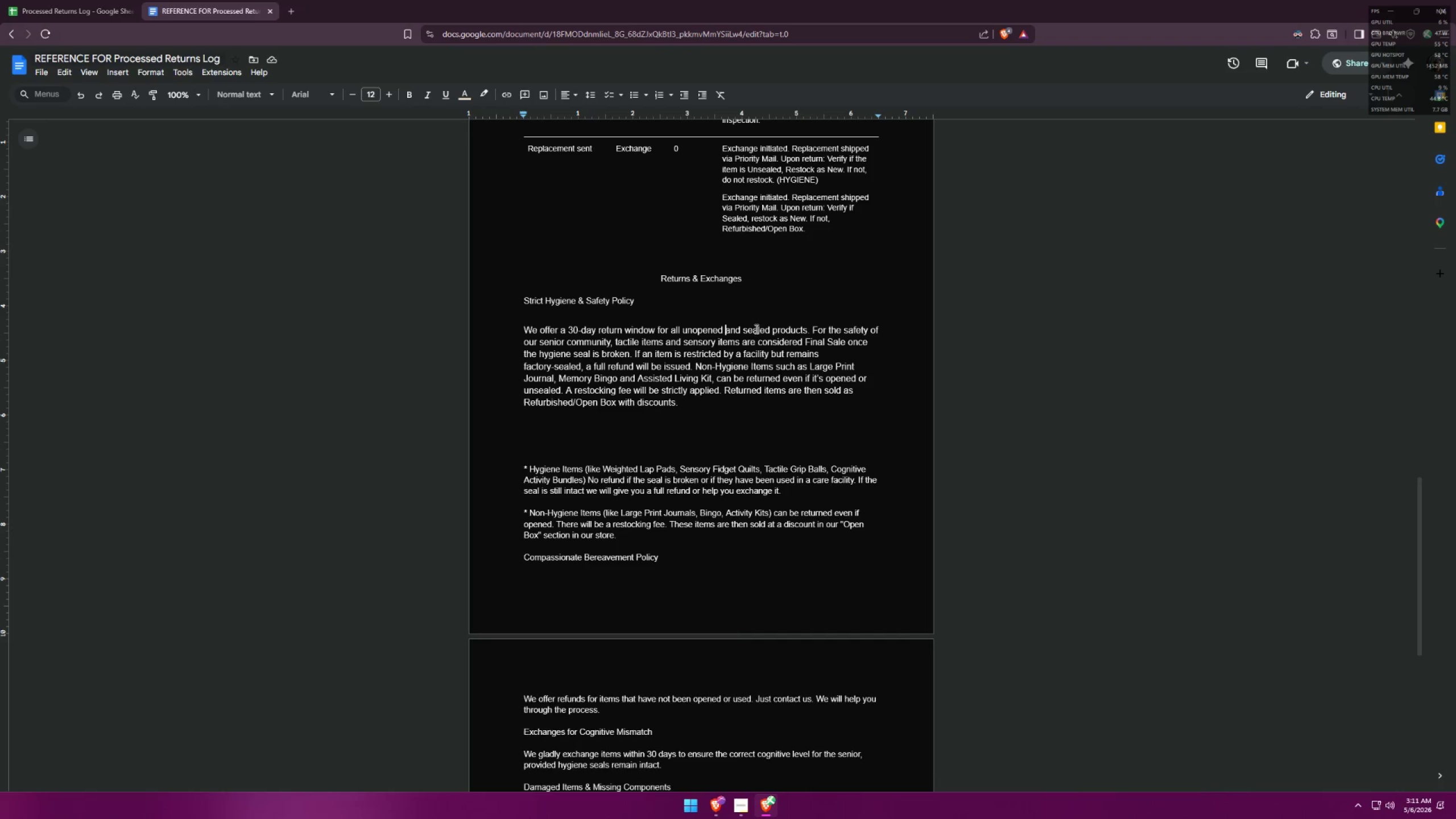 
left_click([685, 329])
 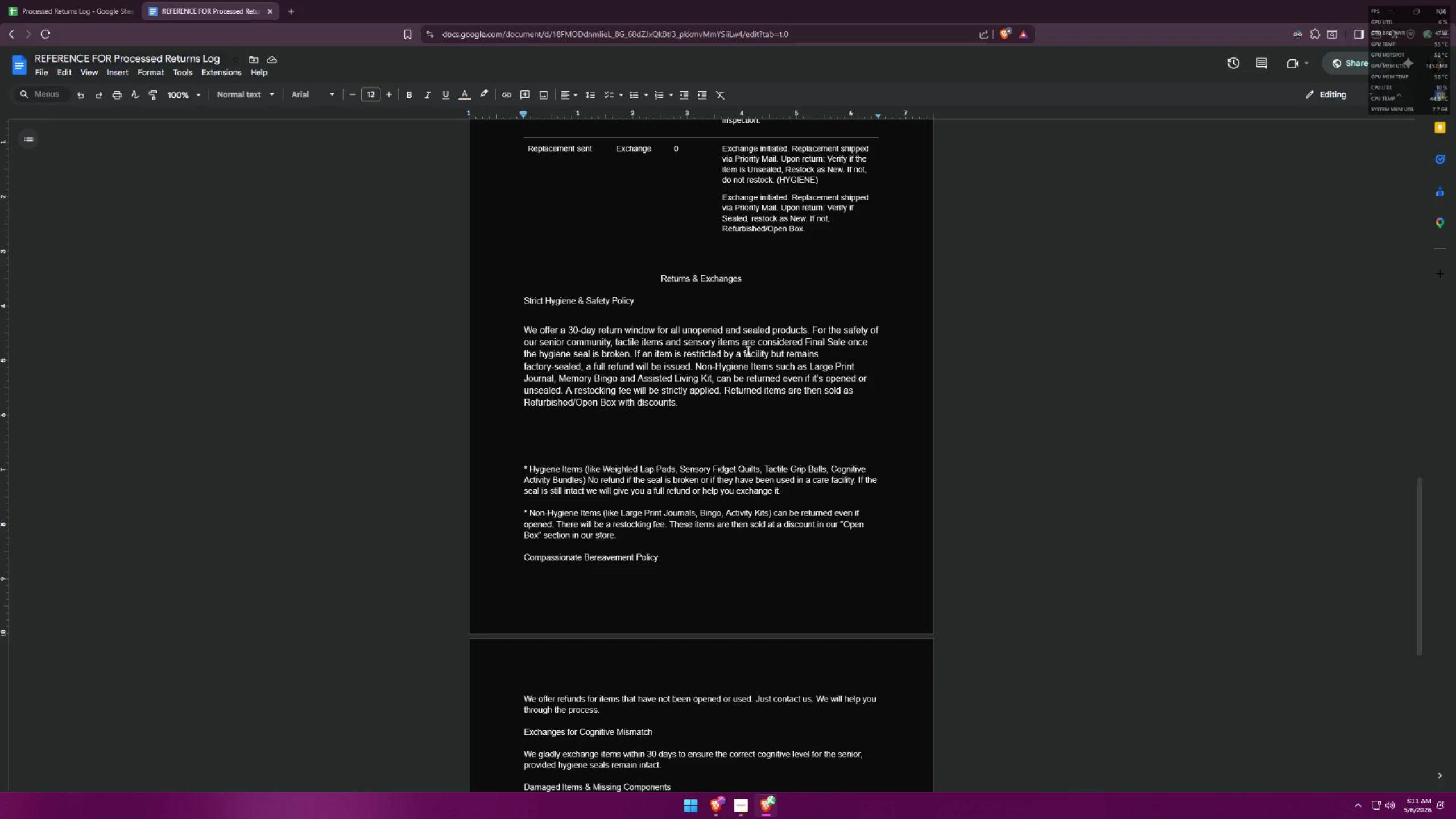 
type(opened, )
 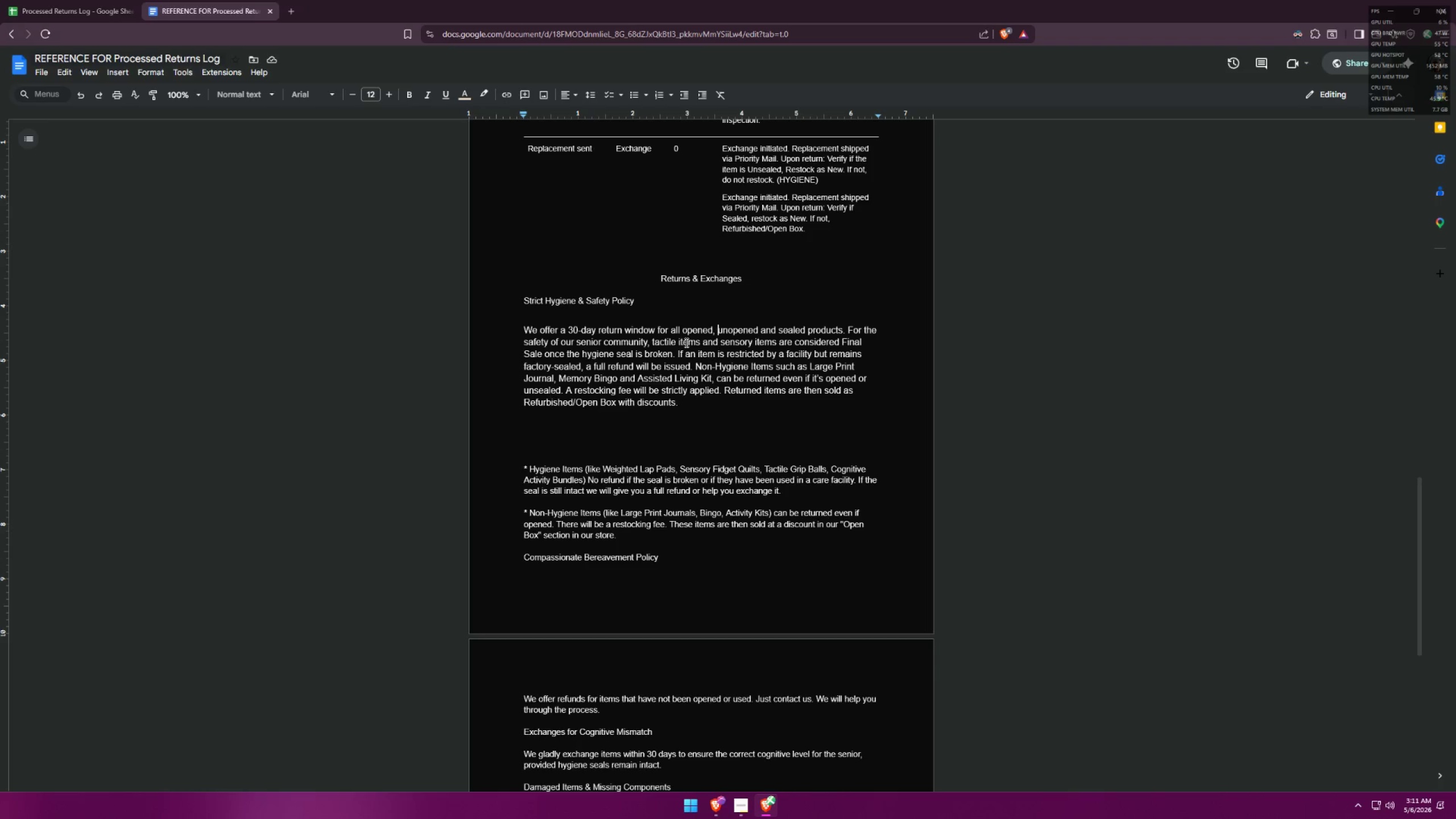 
wait(25.19)
 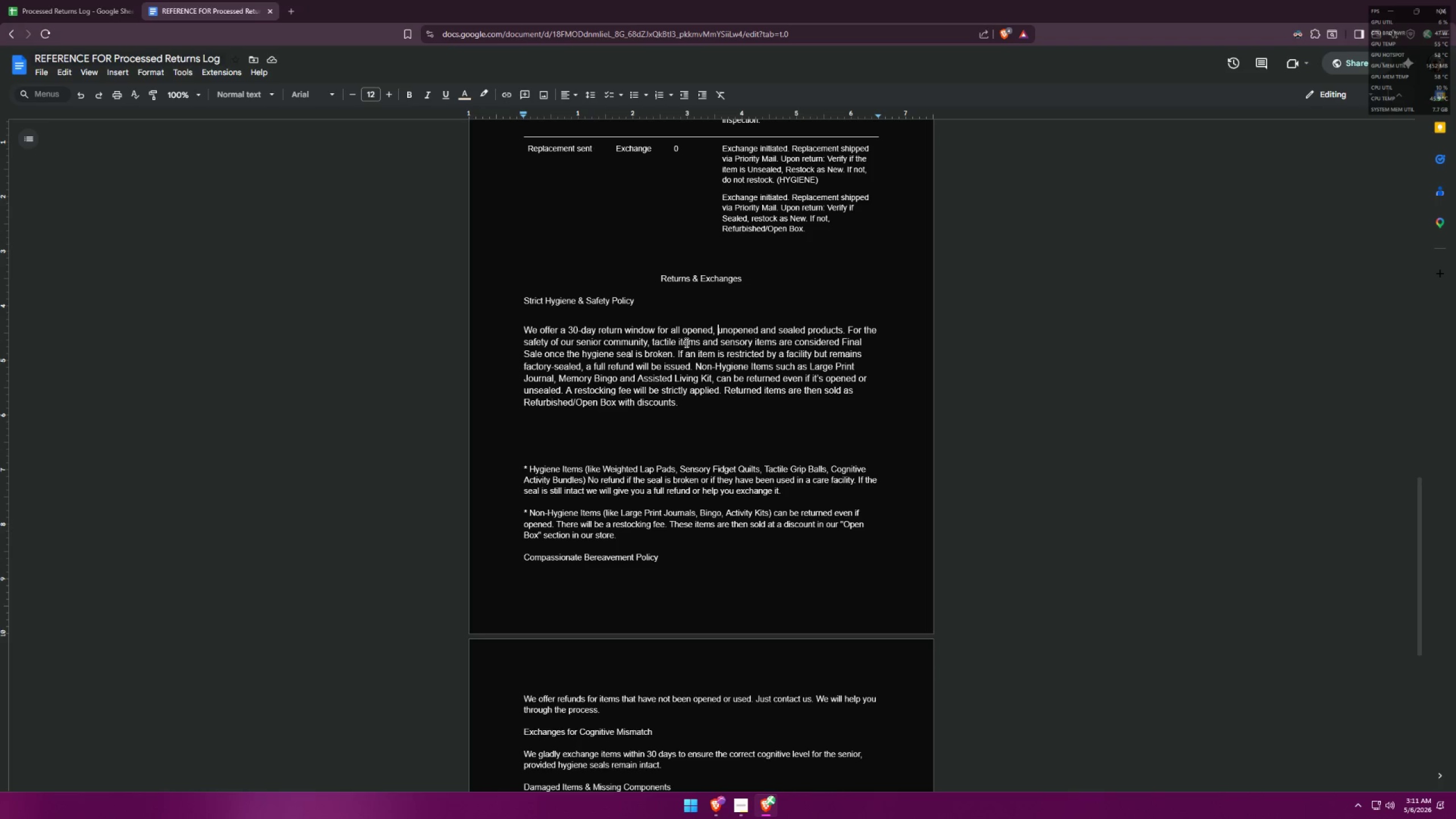 
left_click([671, 350])
 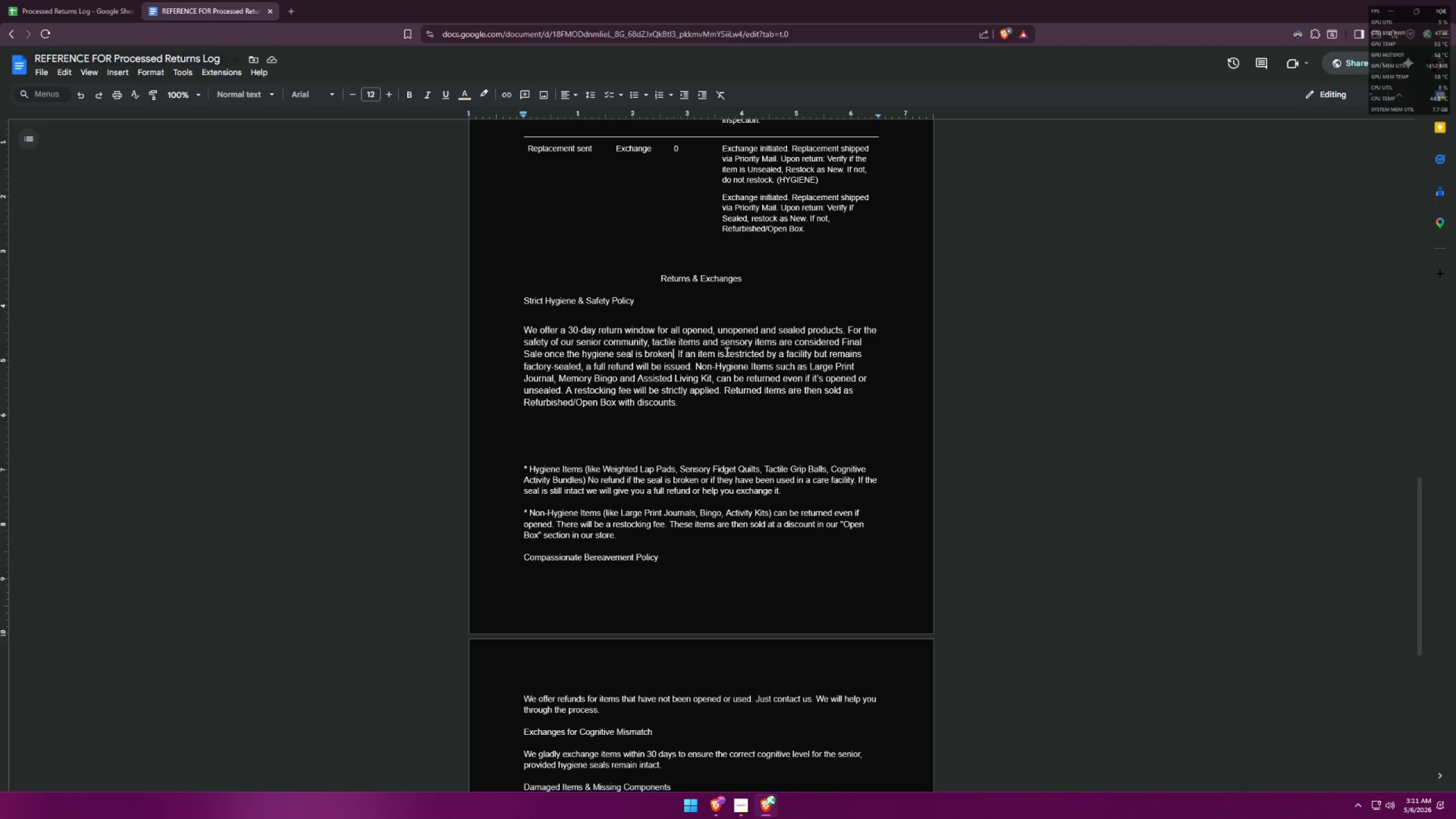 
wait(14.05)
 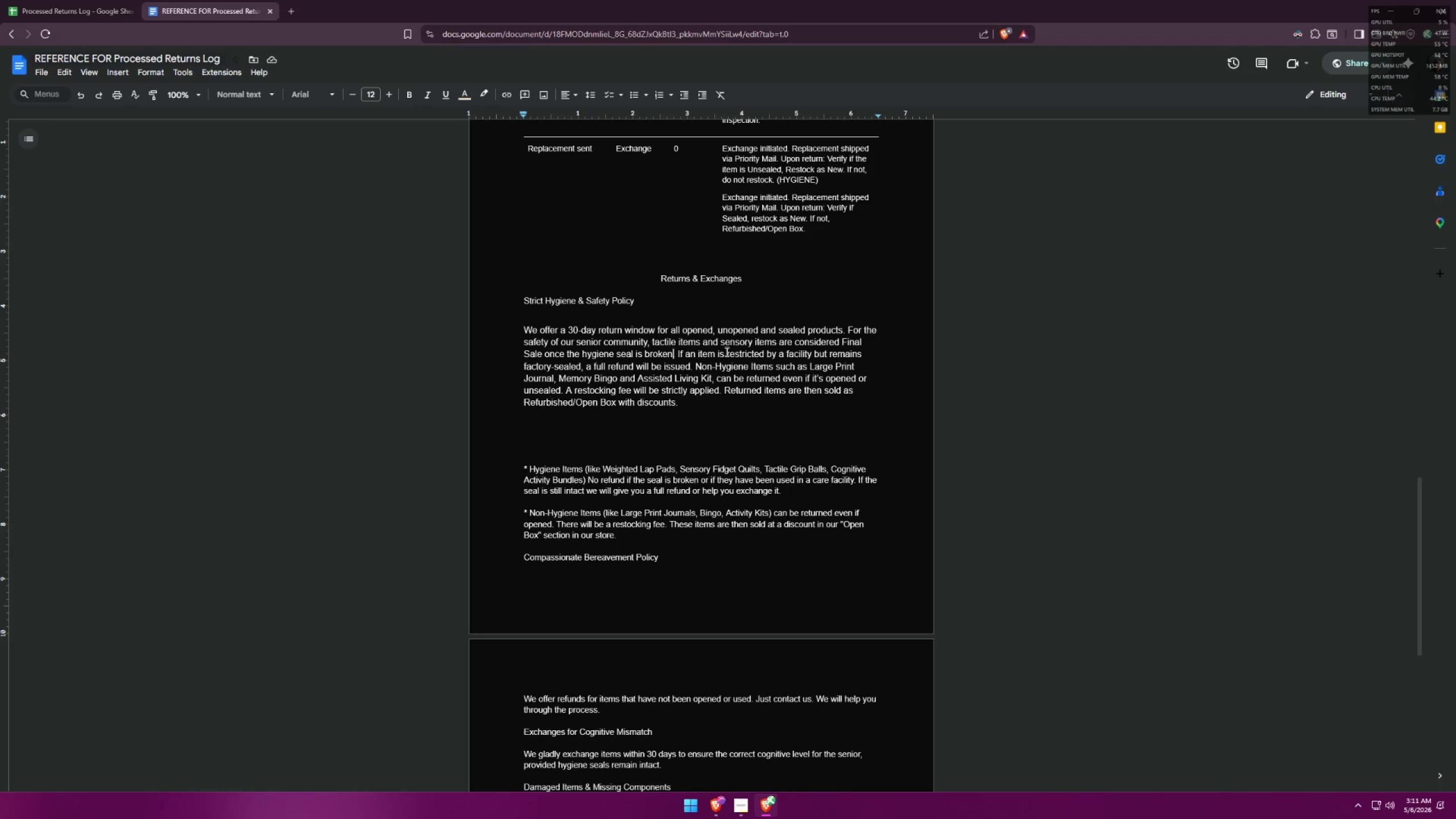 
left_click([540, 354])
 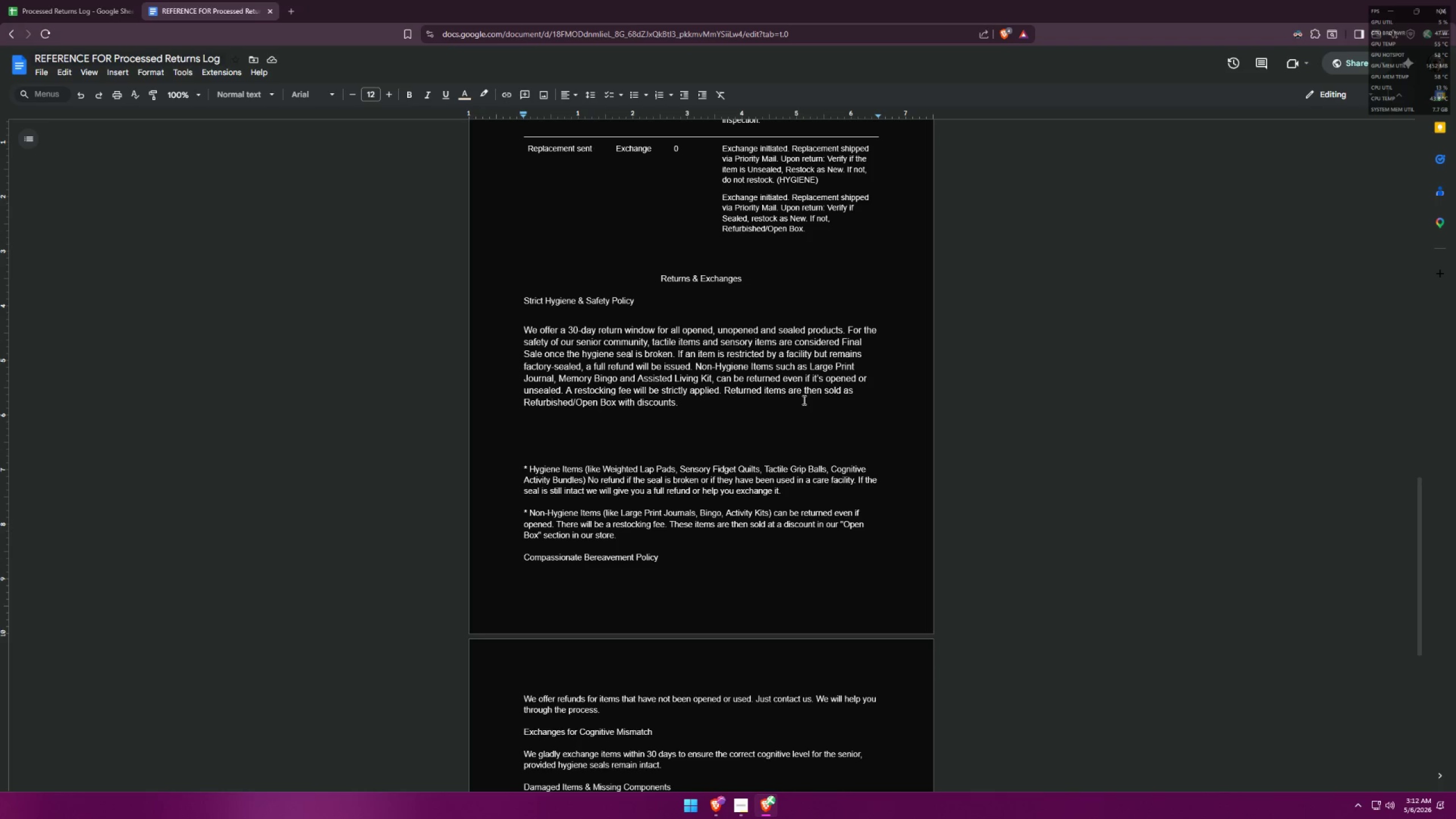 
key(Period)
 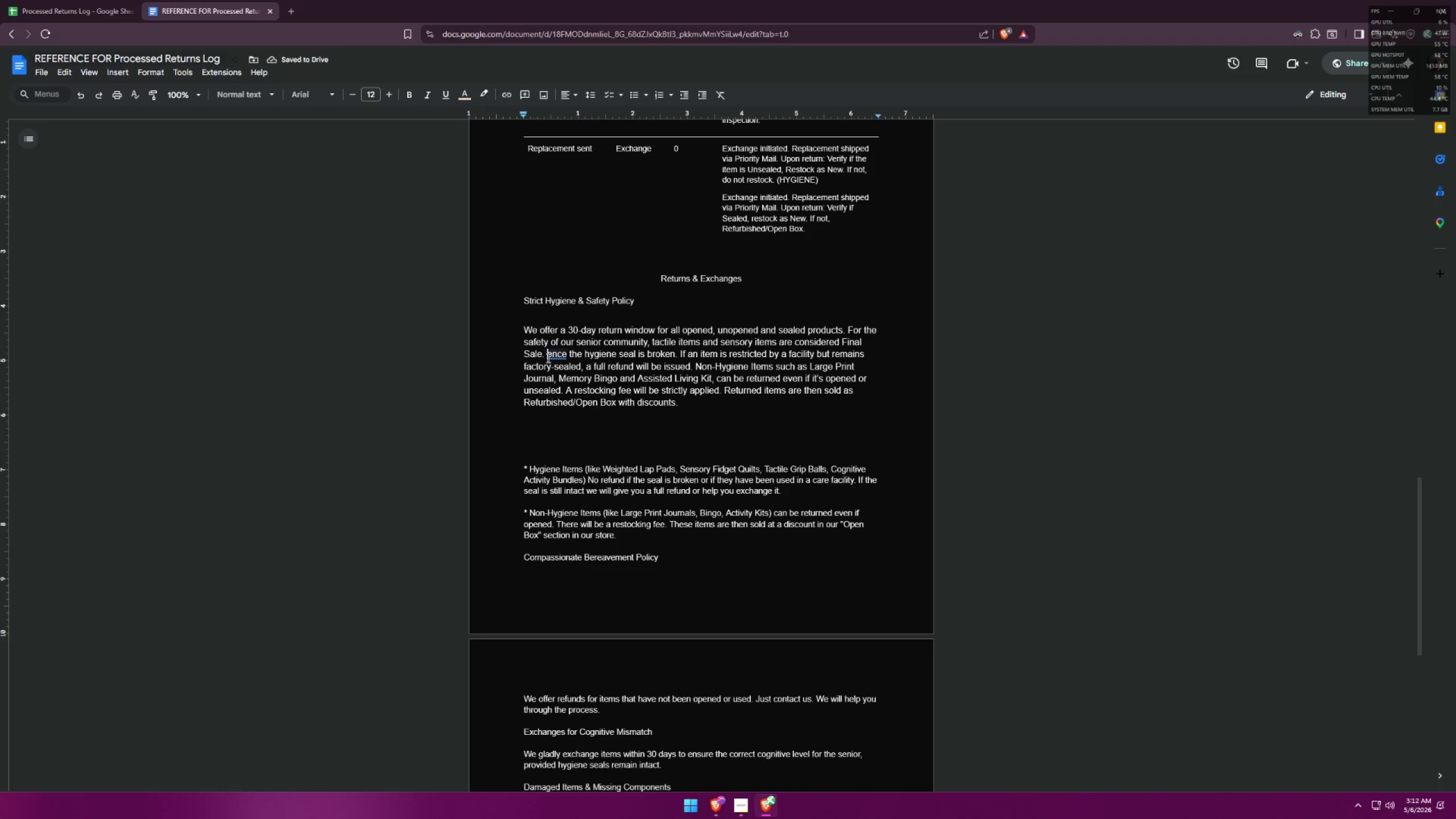 
double_click([565, 337])
 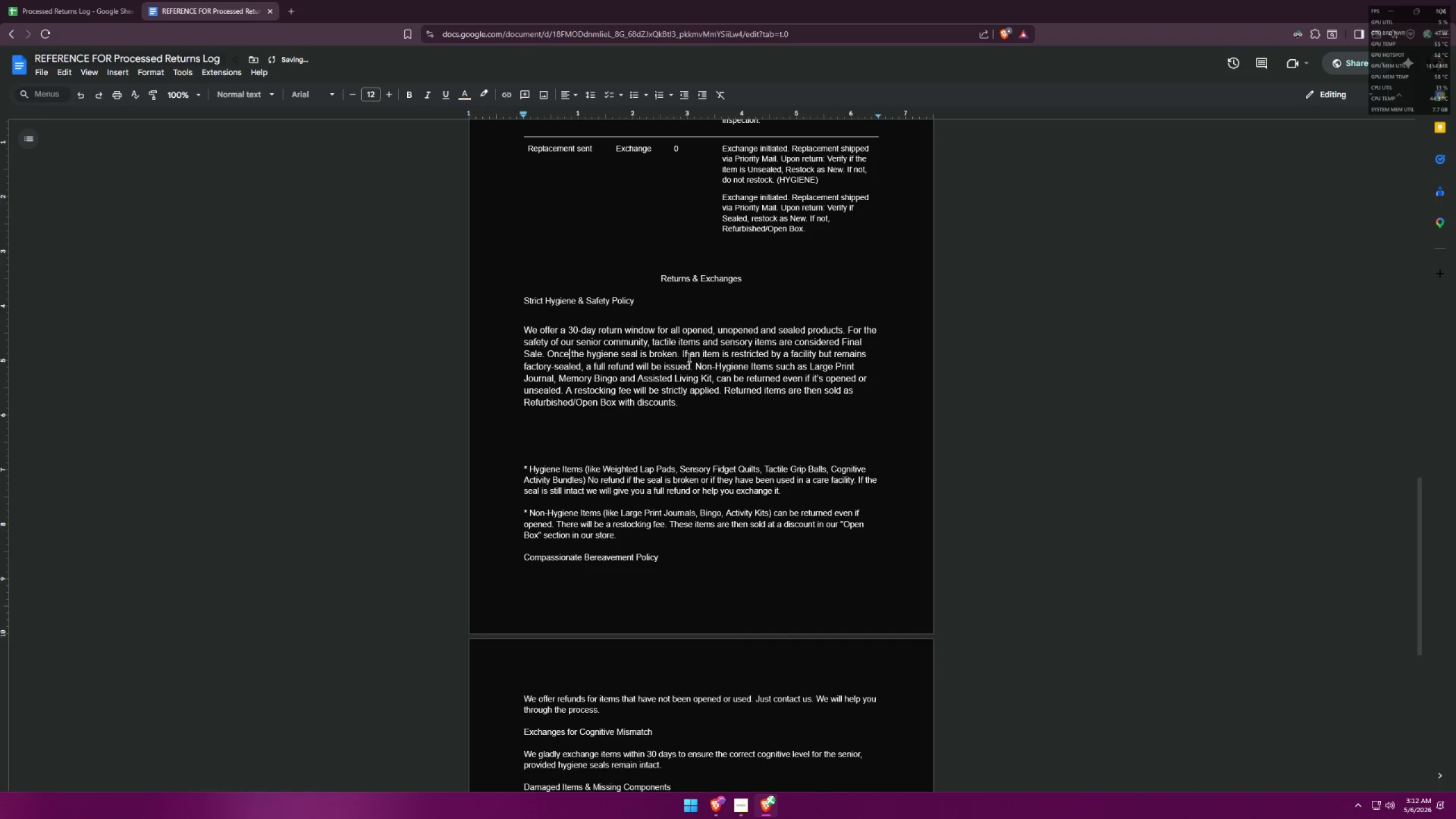 
left_click([676, 353])
 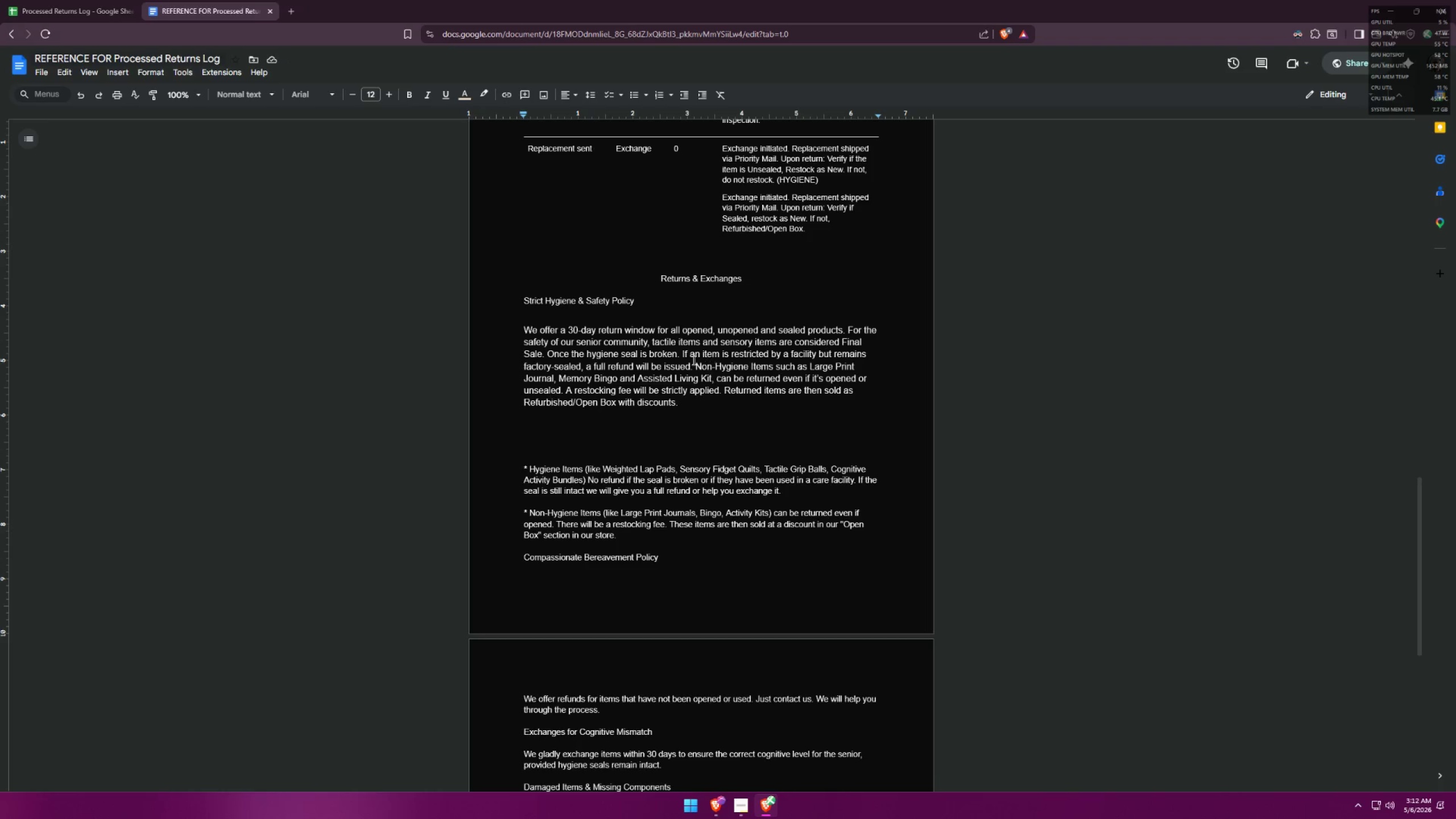 
wait(6.59)
 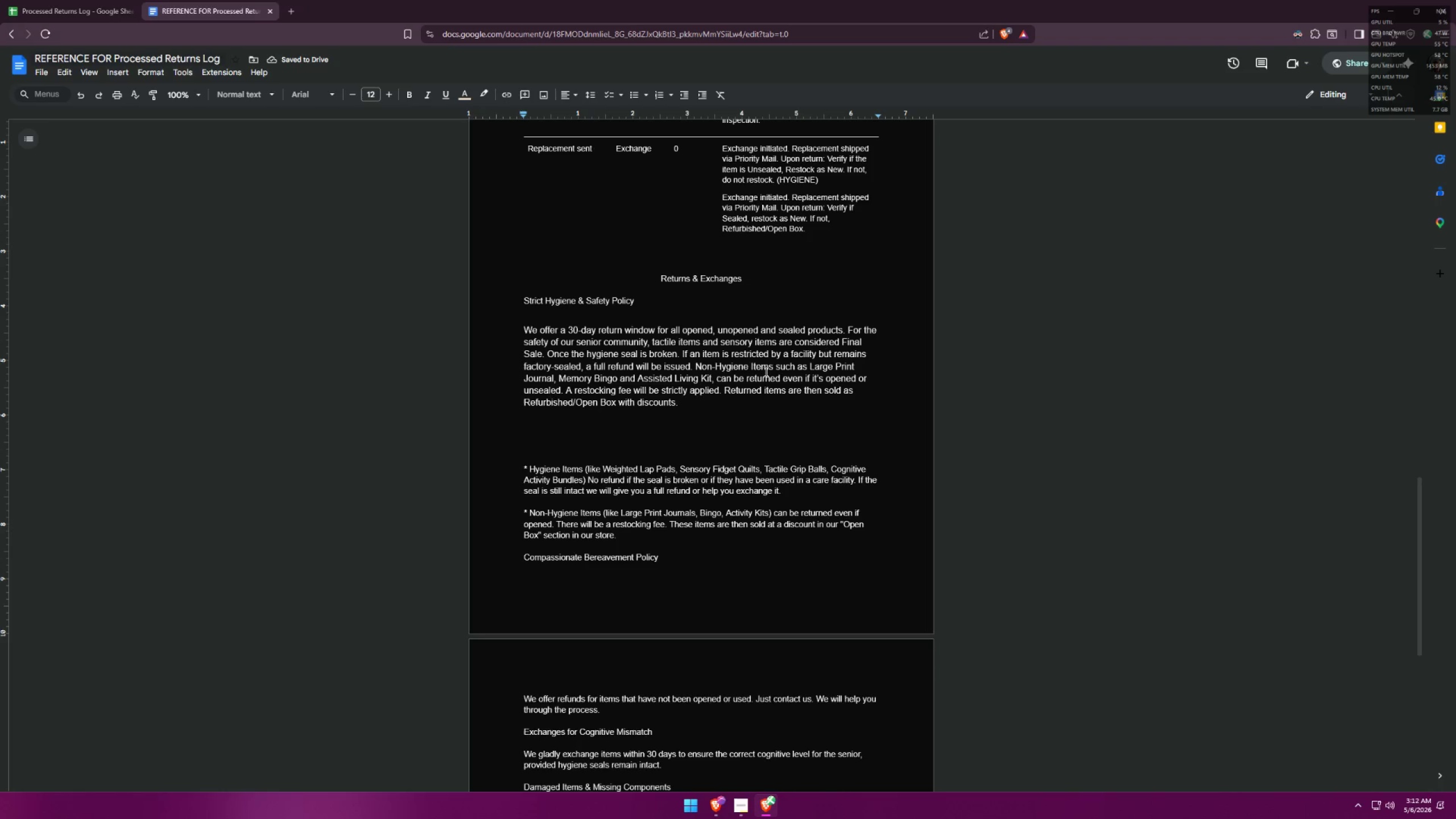 
key(Enter)
 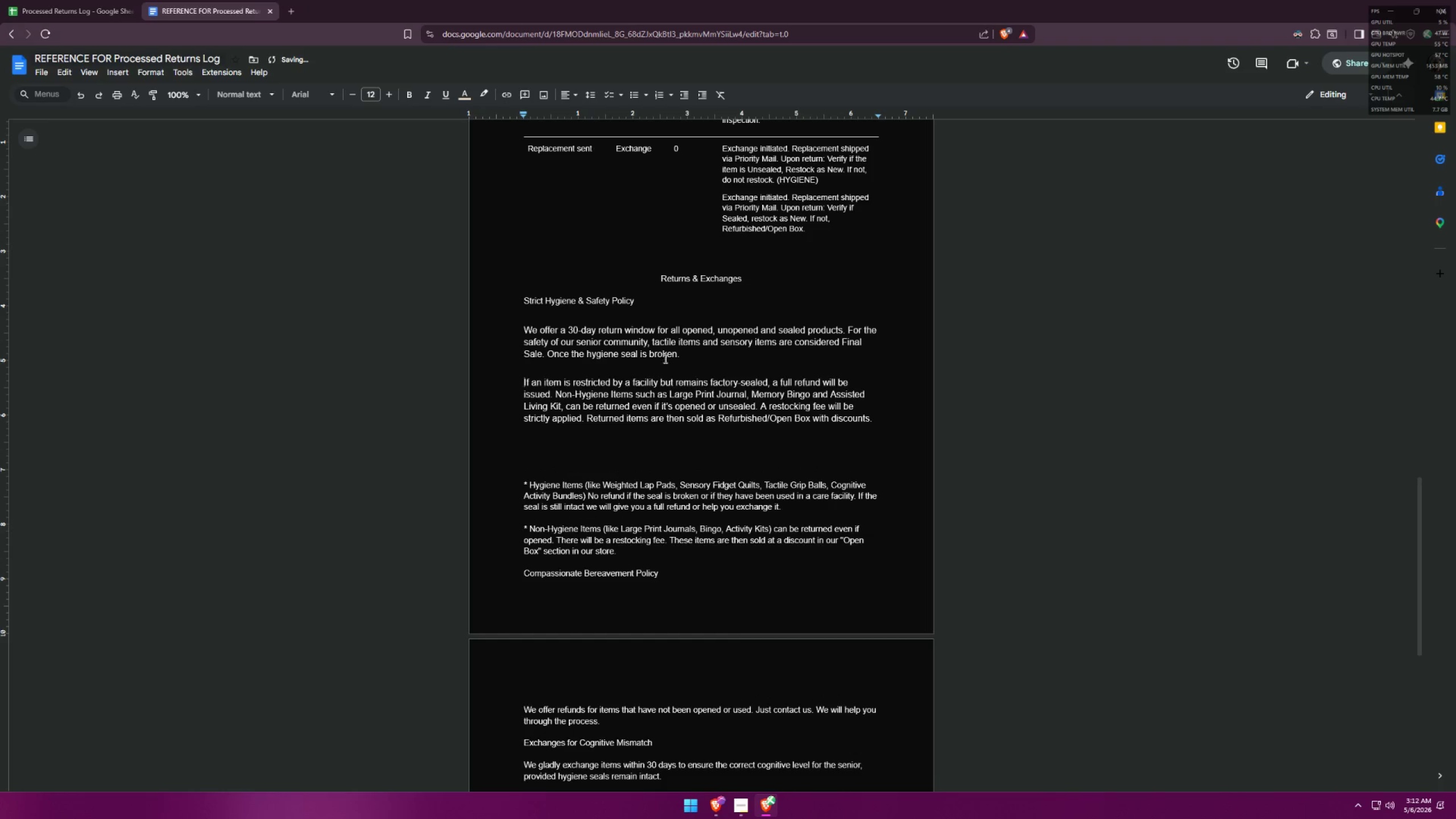 
left_click([680, 357])
 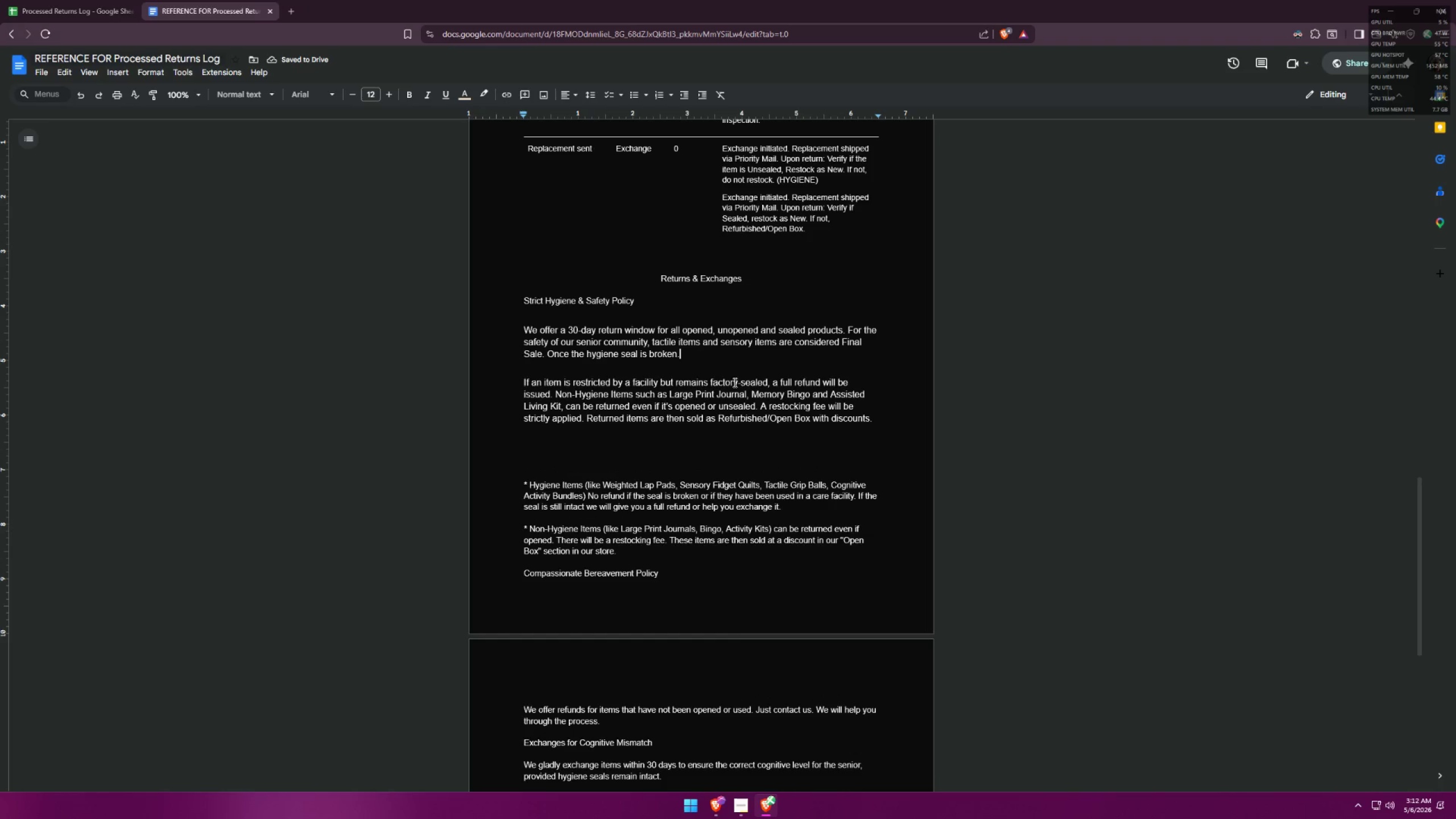 
key(Space)
 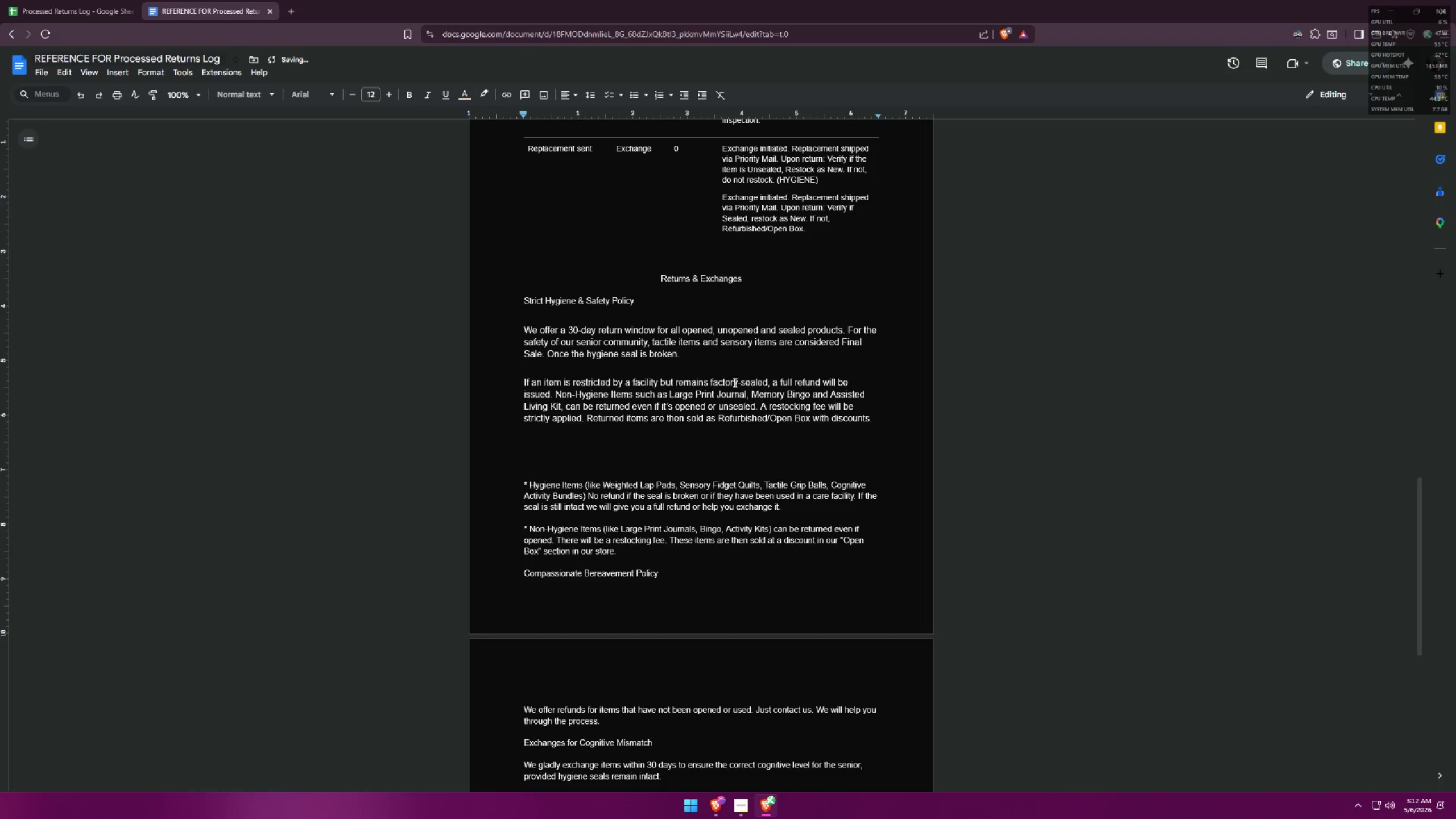 
key(Backspace)
 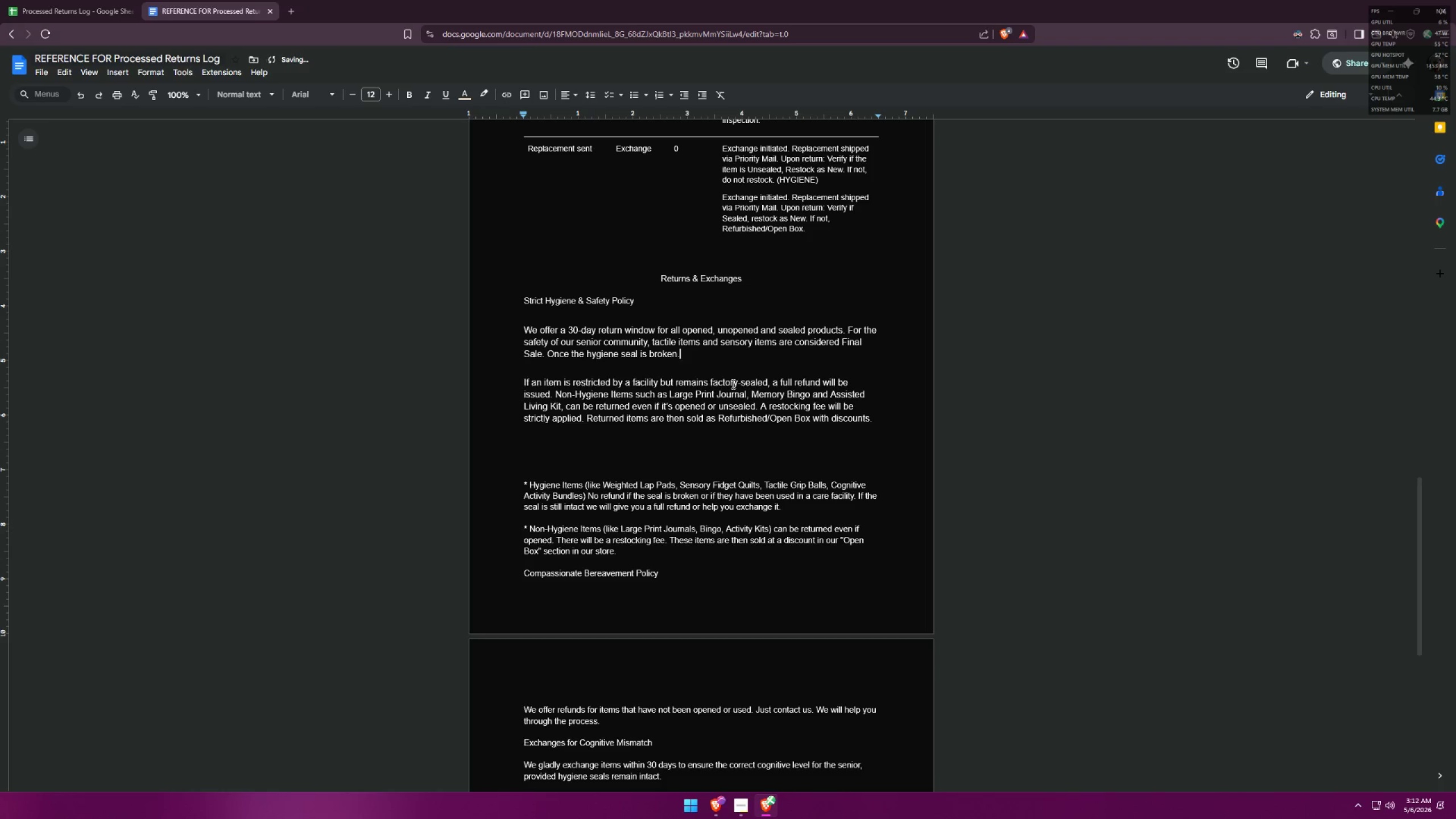 
key(Backspace)
 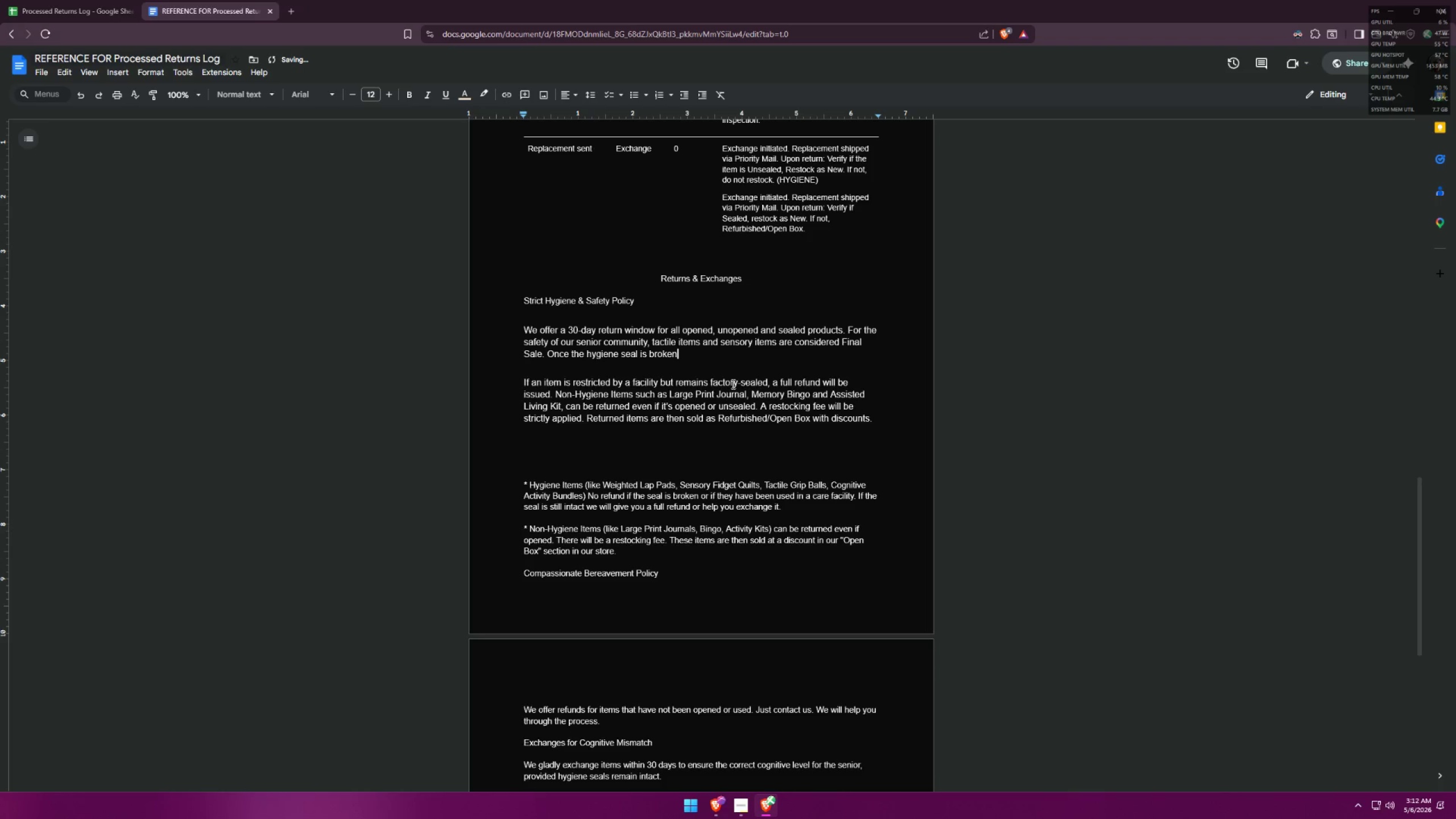 
key(Period)
 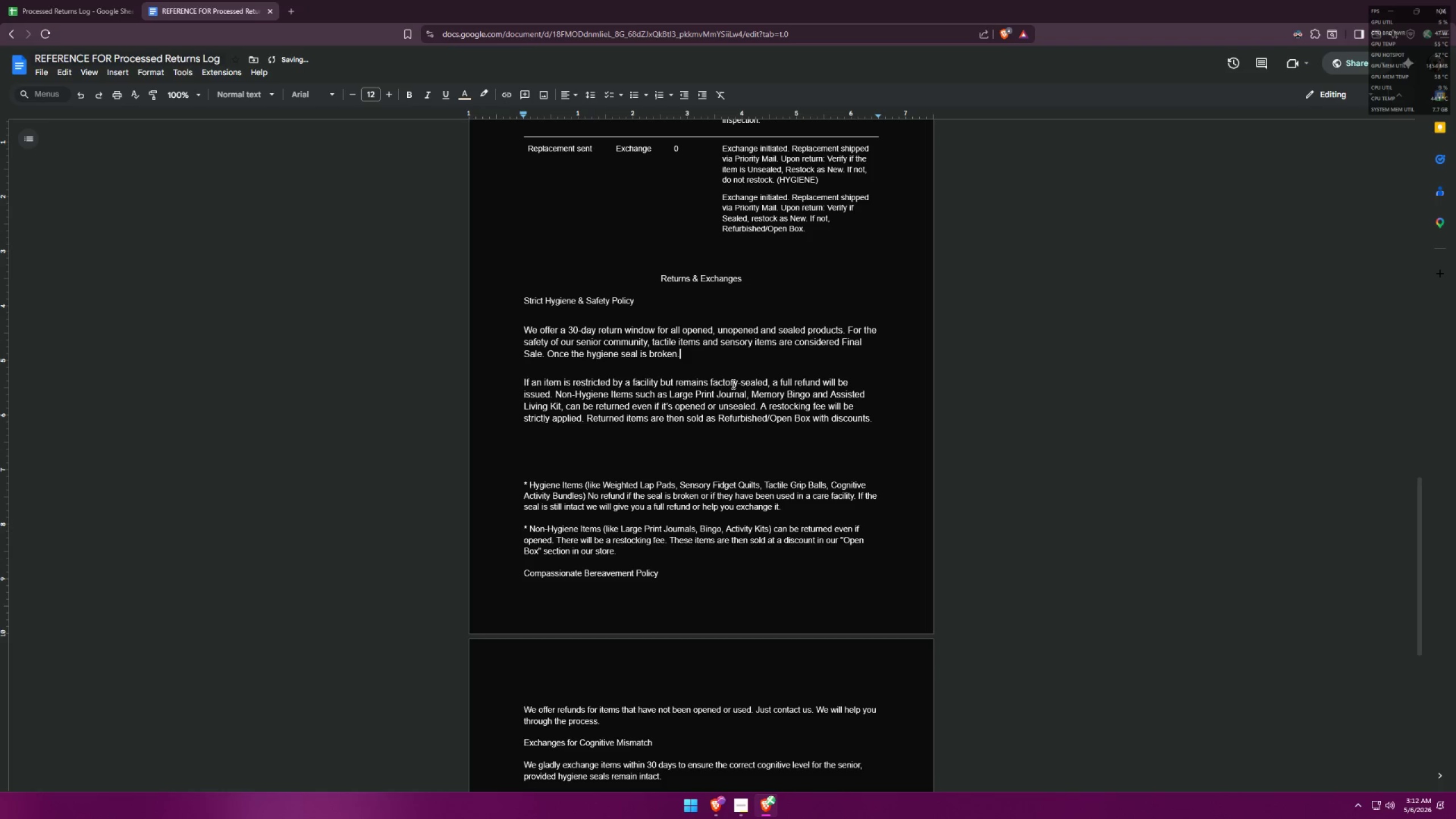 
key(Backspace)
 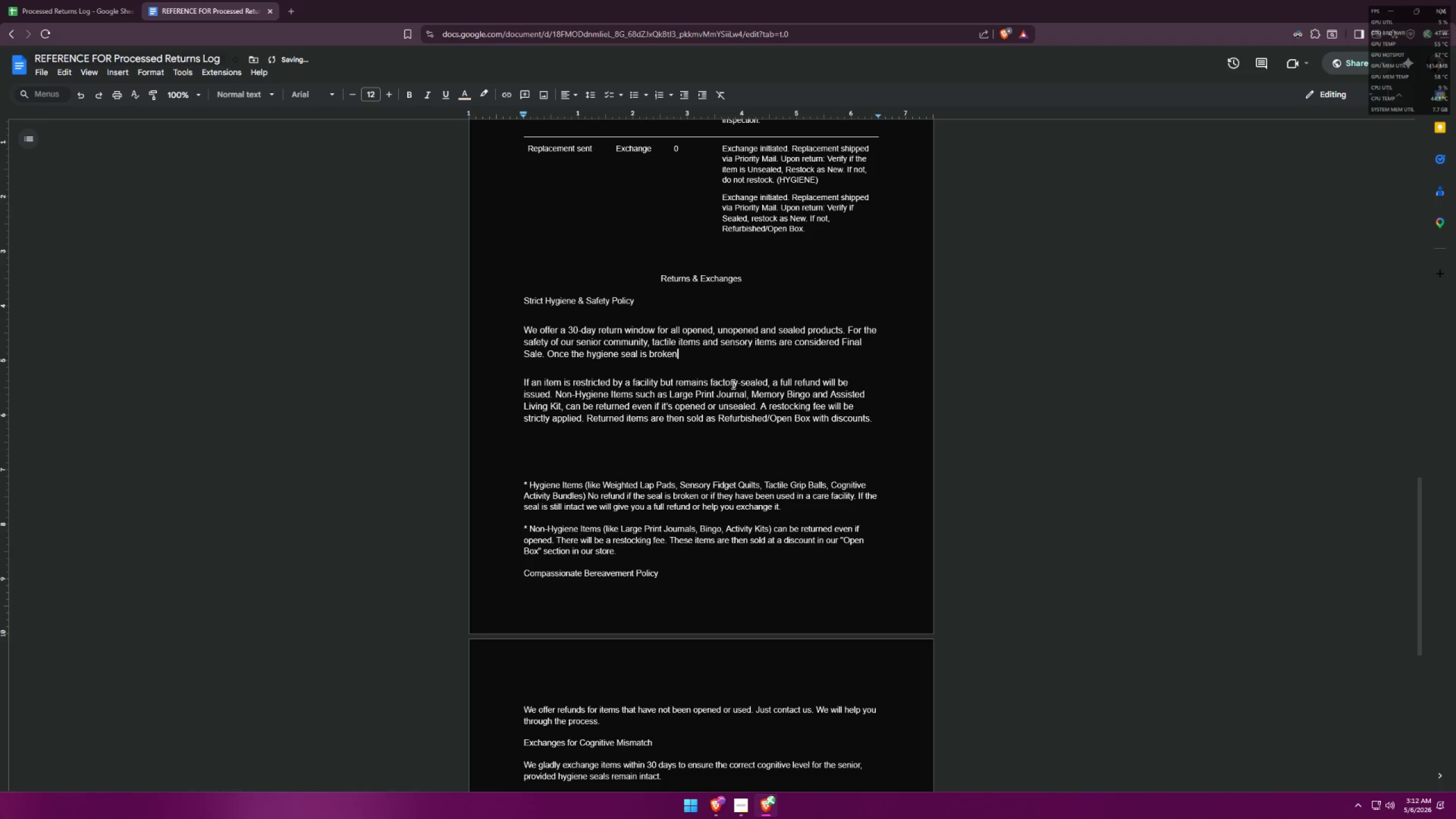 
key(Period)
 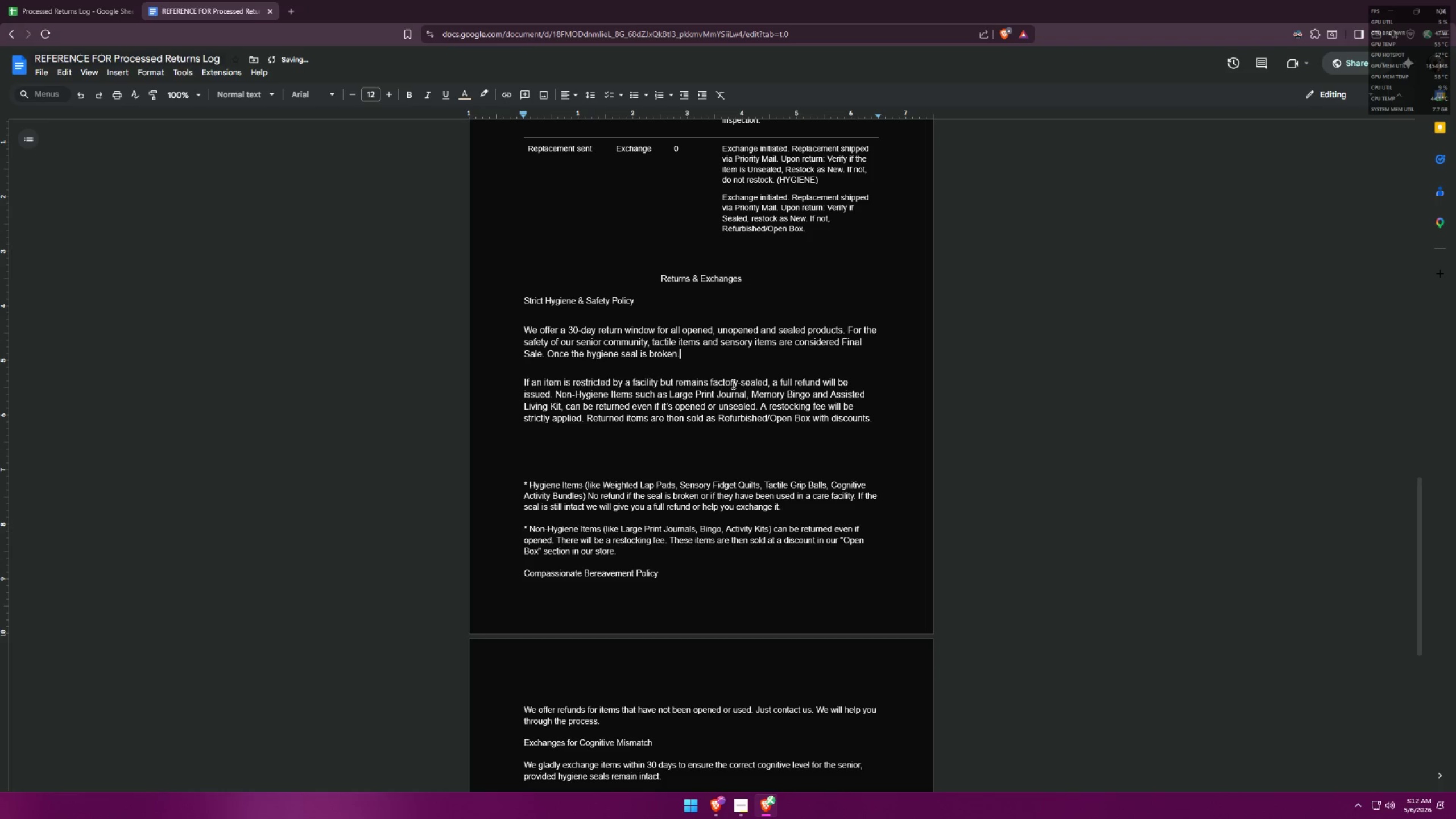 
key(Space)
 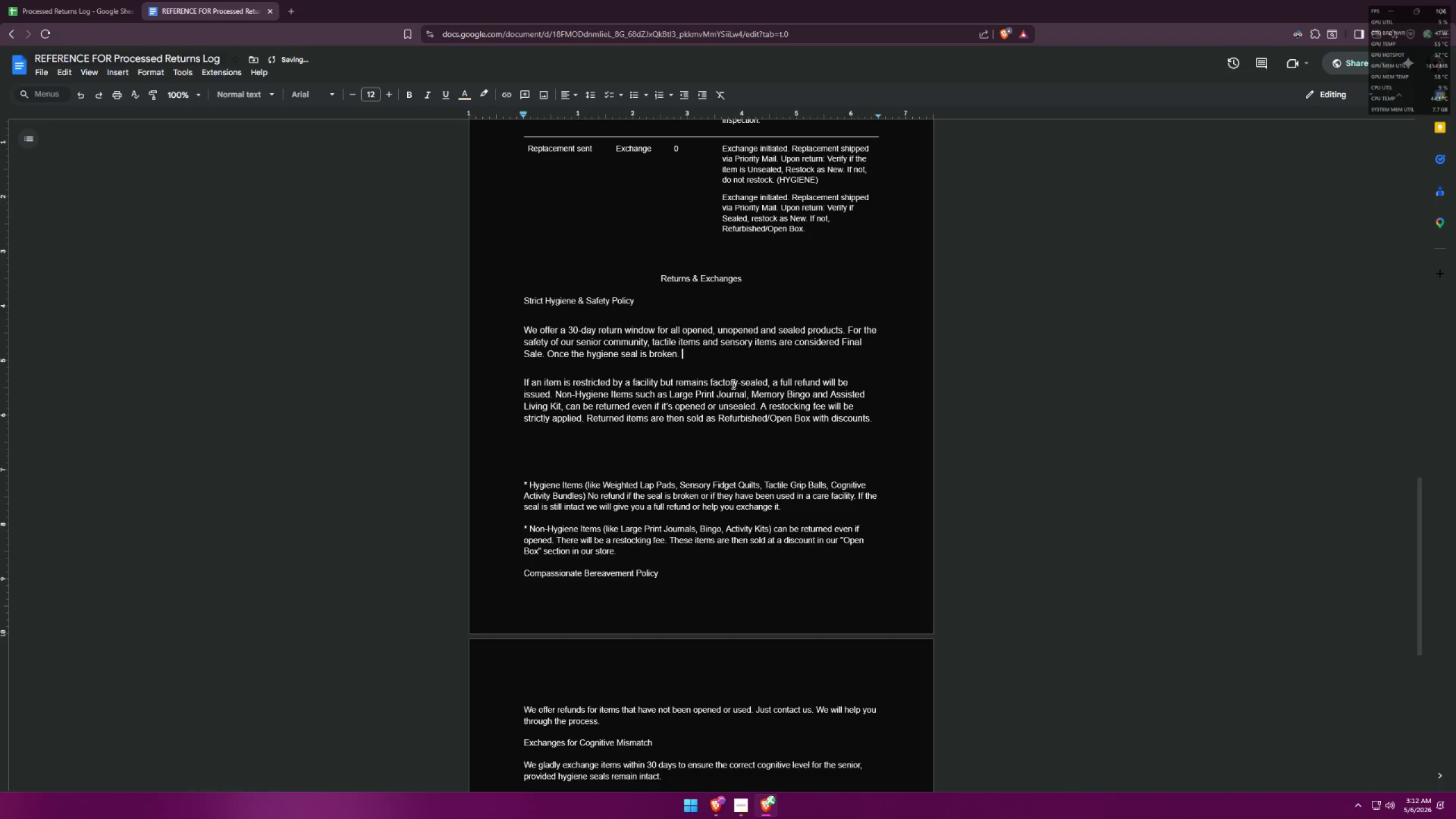 
key(Backspace)
 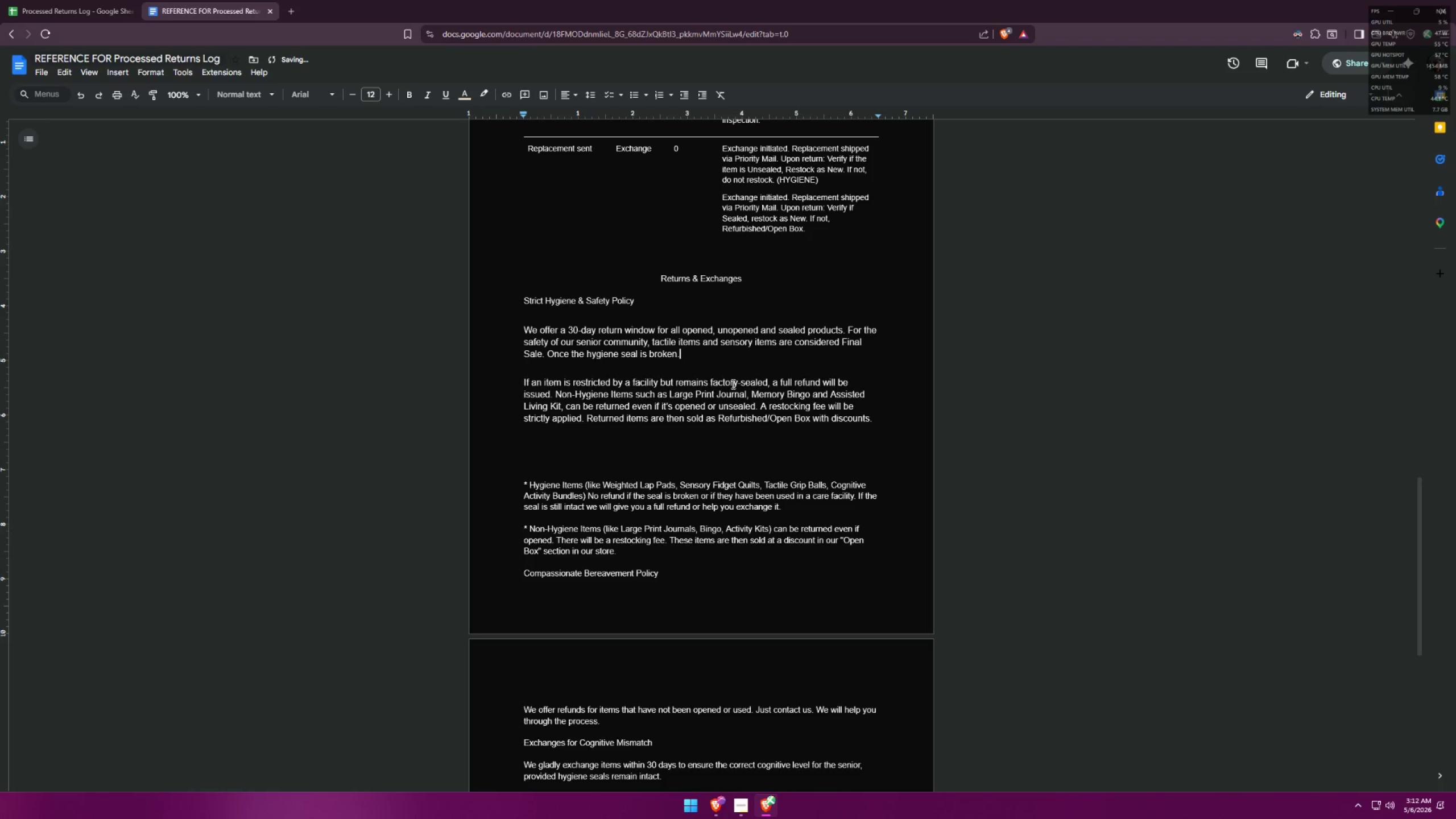 
key(Backspace)
 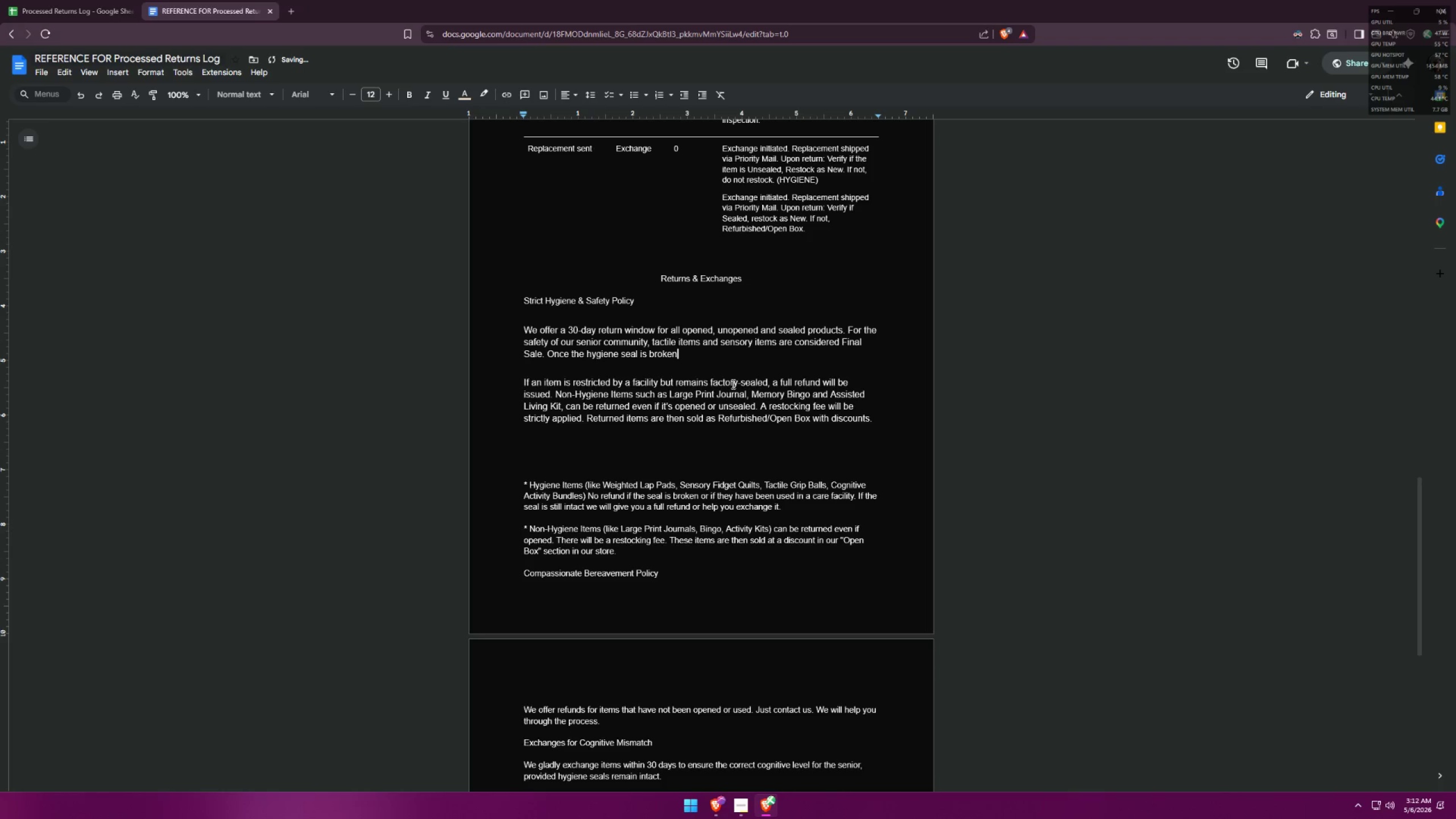 
key(Comma)
 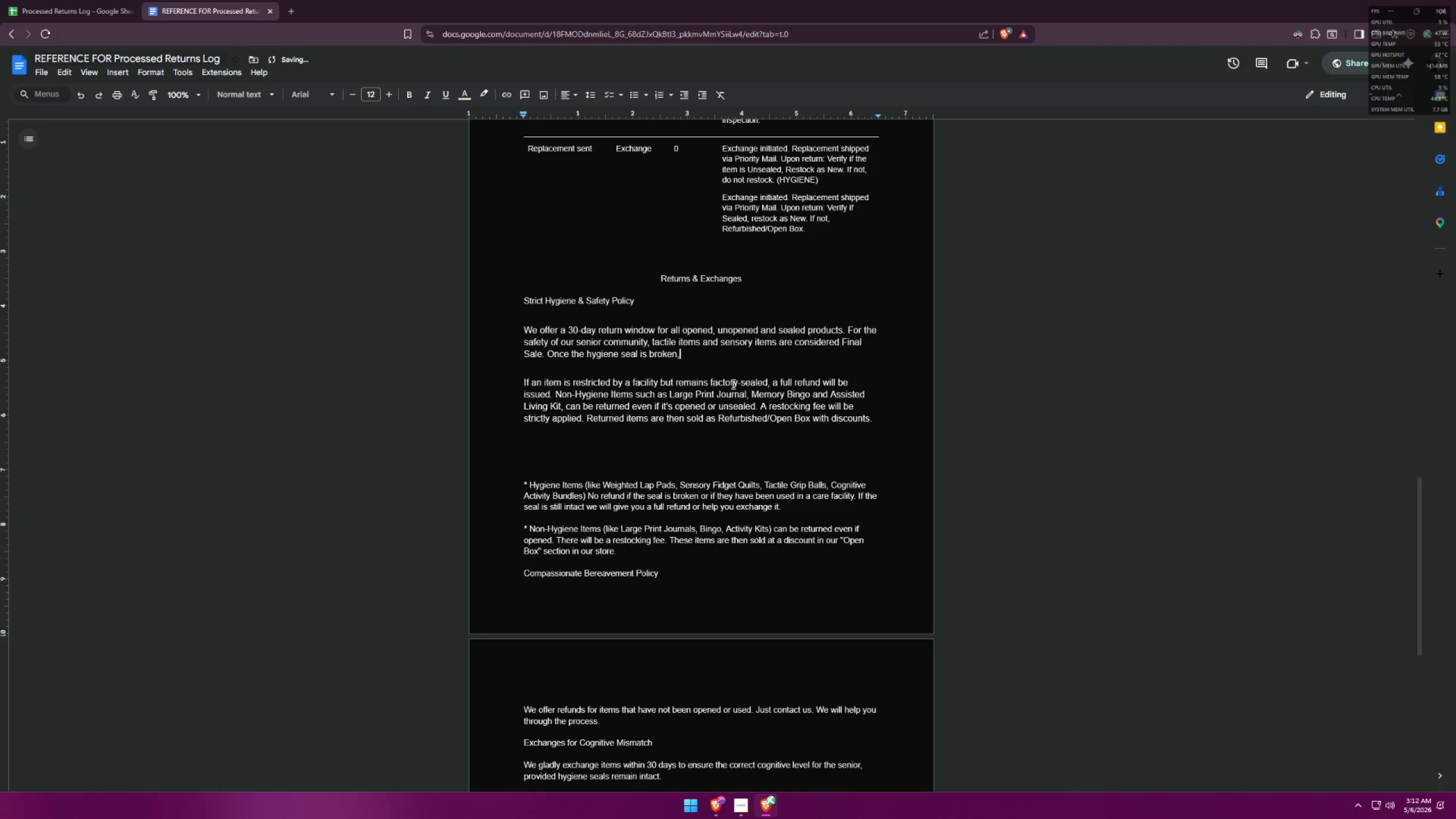 
key(Space)
 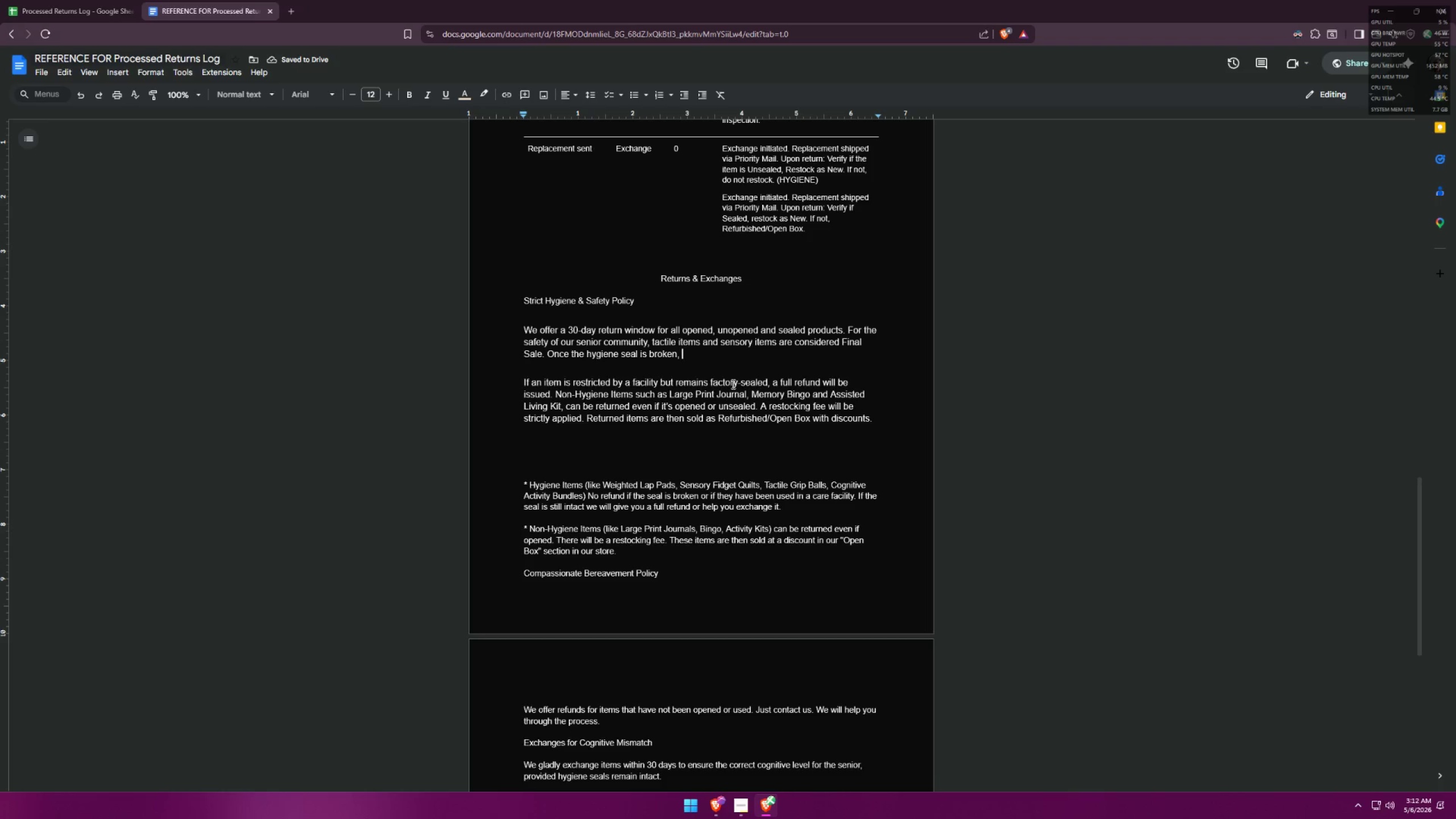 
type(return request will automatically be ree)
key(Backspace)
type(jected.)
 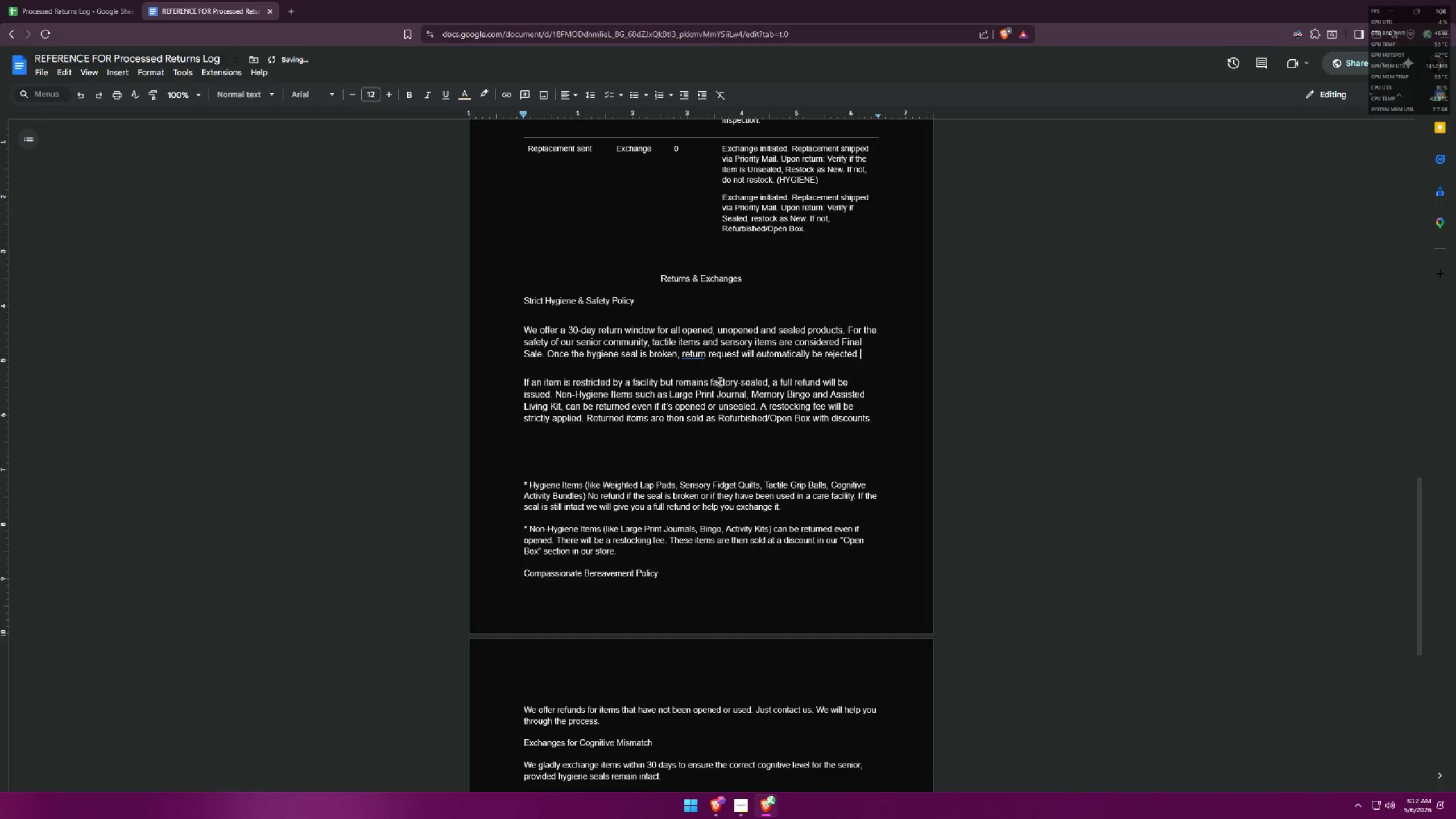 
left_click([694, 359])
 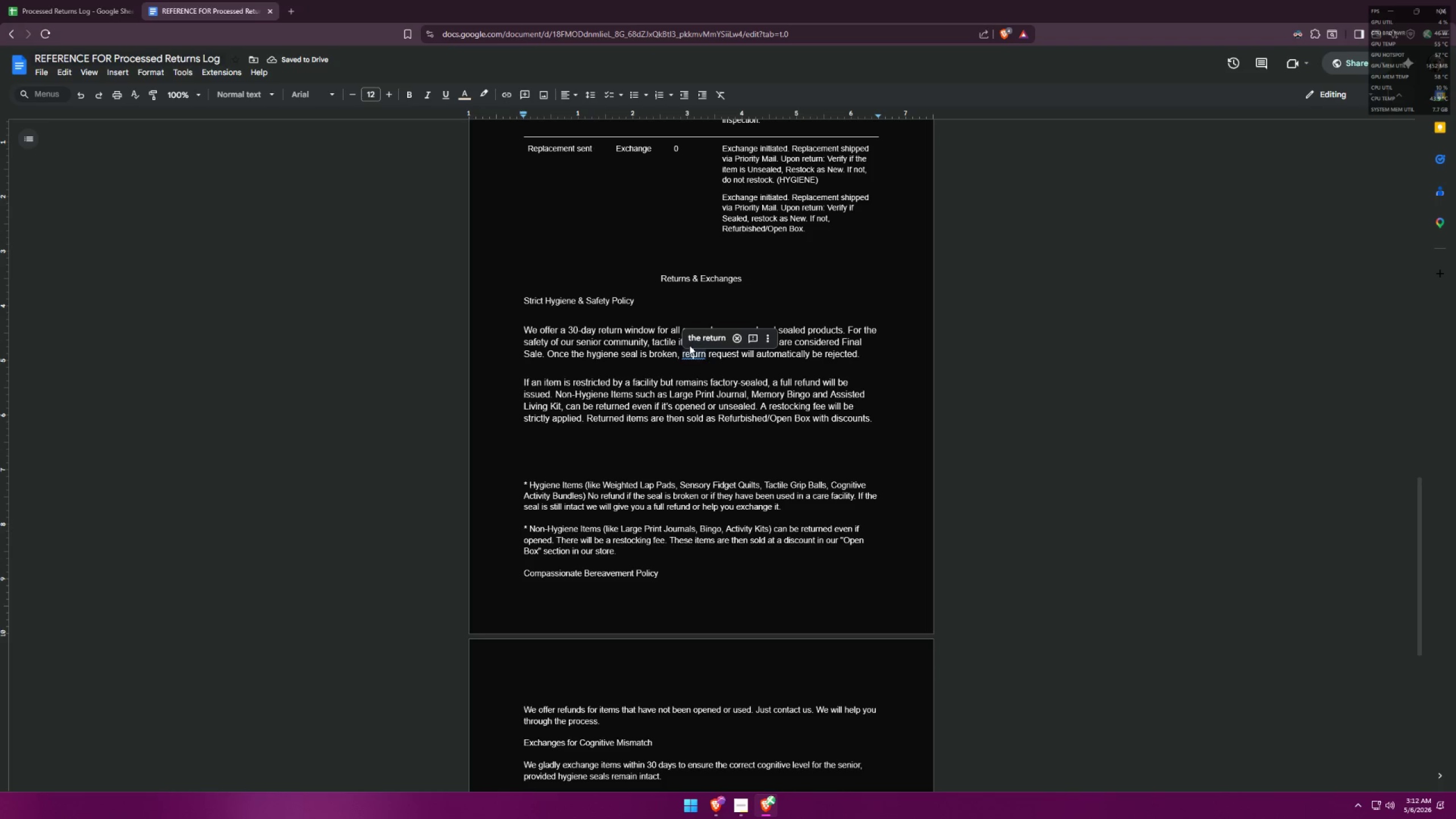 
left_click([694, 341])
 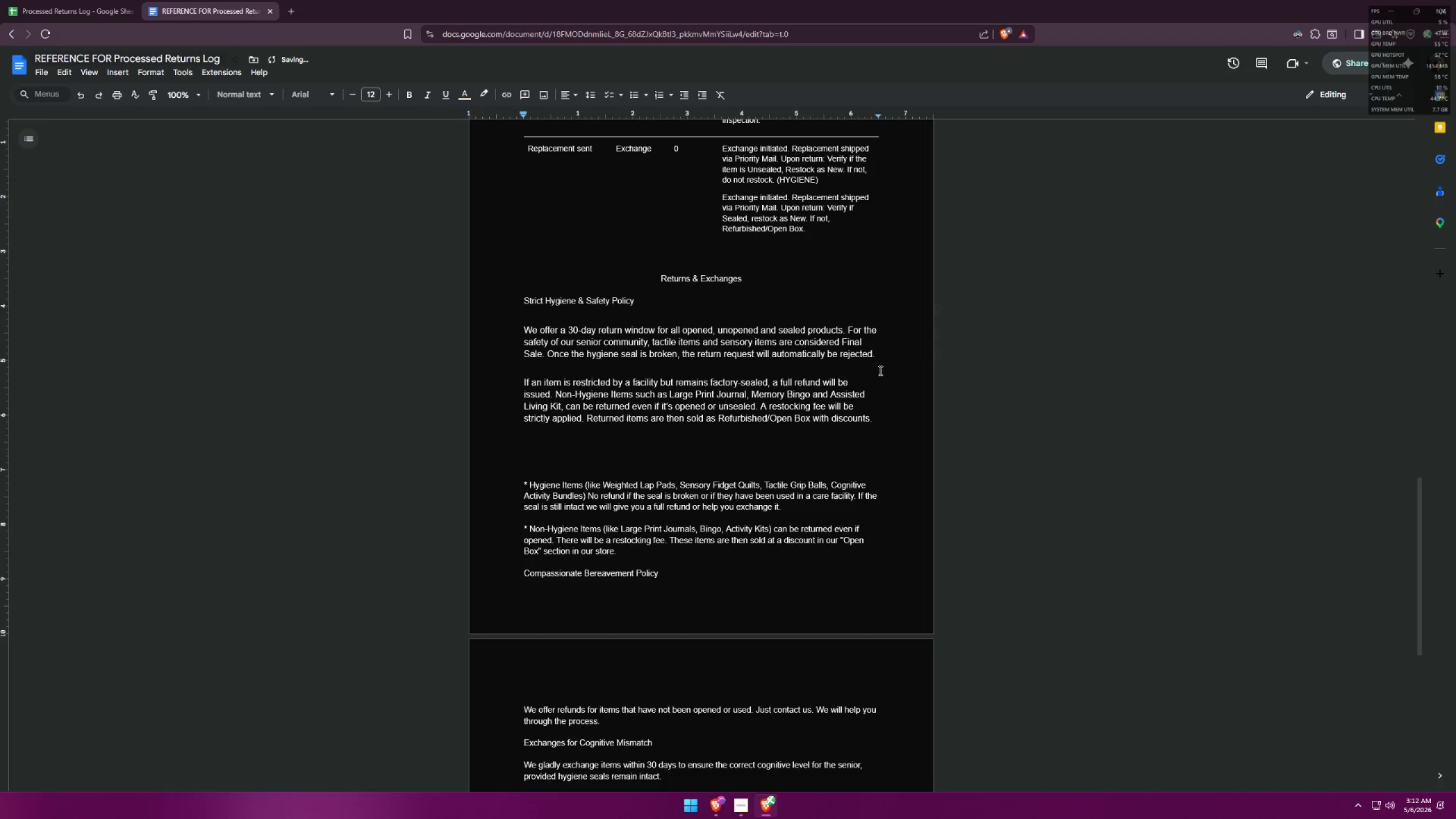 
left_click([888, 355])
 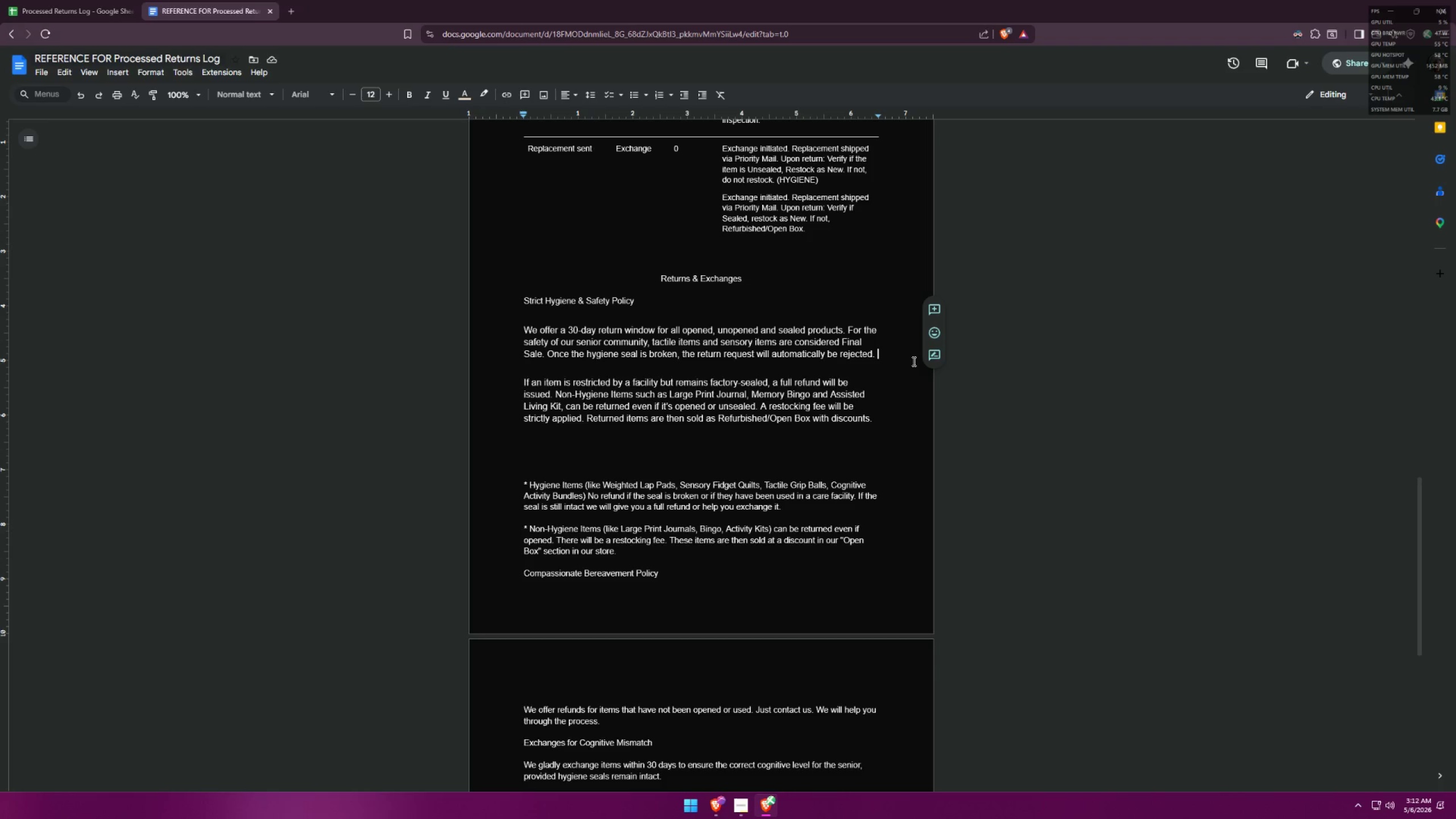 
wait(19.28)
 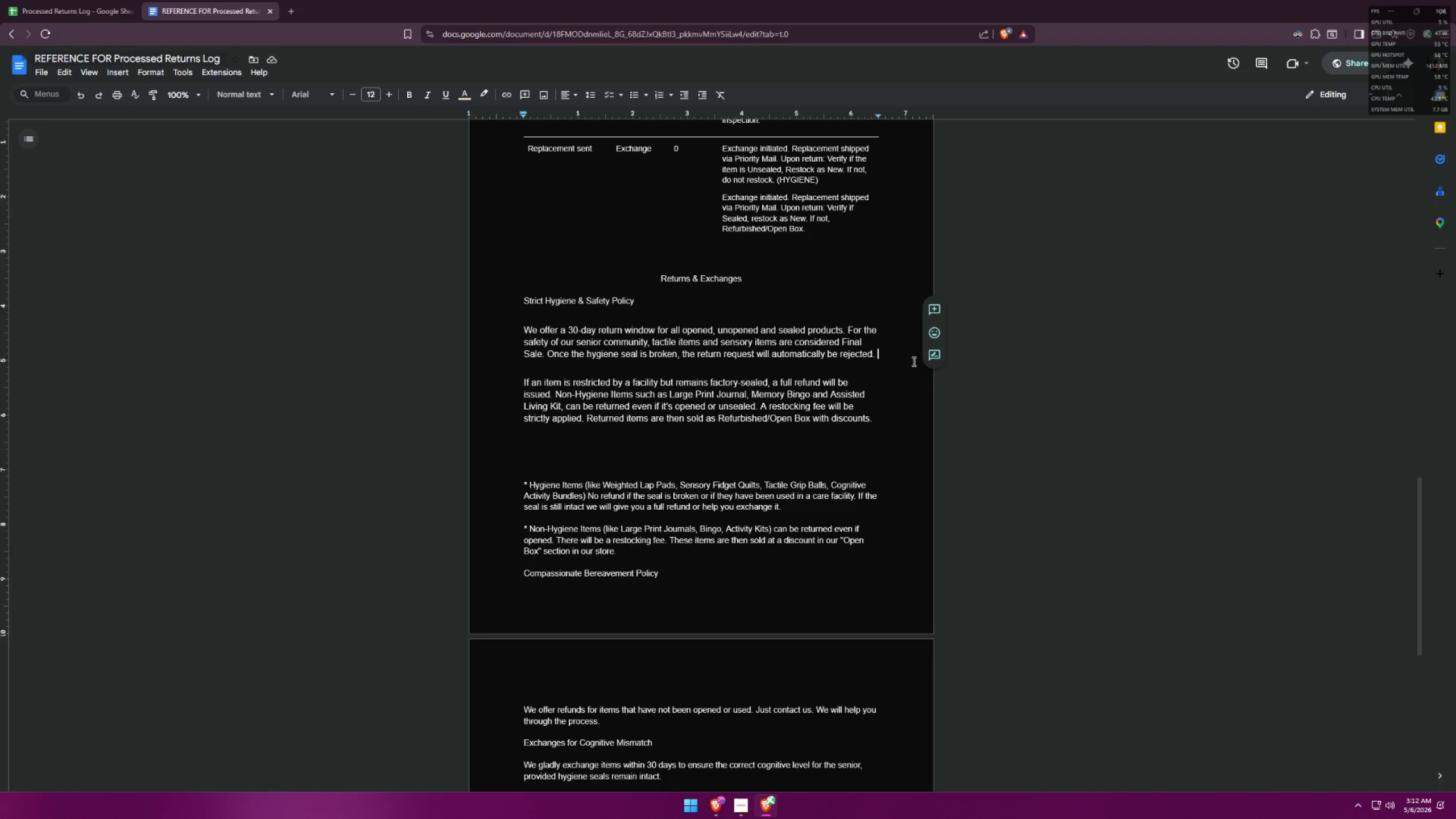 
type( stricky)
key(Backspace)
key(Backspace)
type(yl)
key(Backspace)
key(Backspace)
type(tlu )
key(Backspace)
key(Backspace)
type(y because of hygiene purposes)
 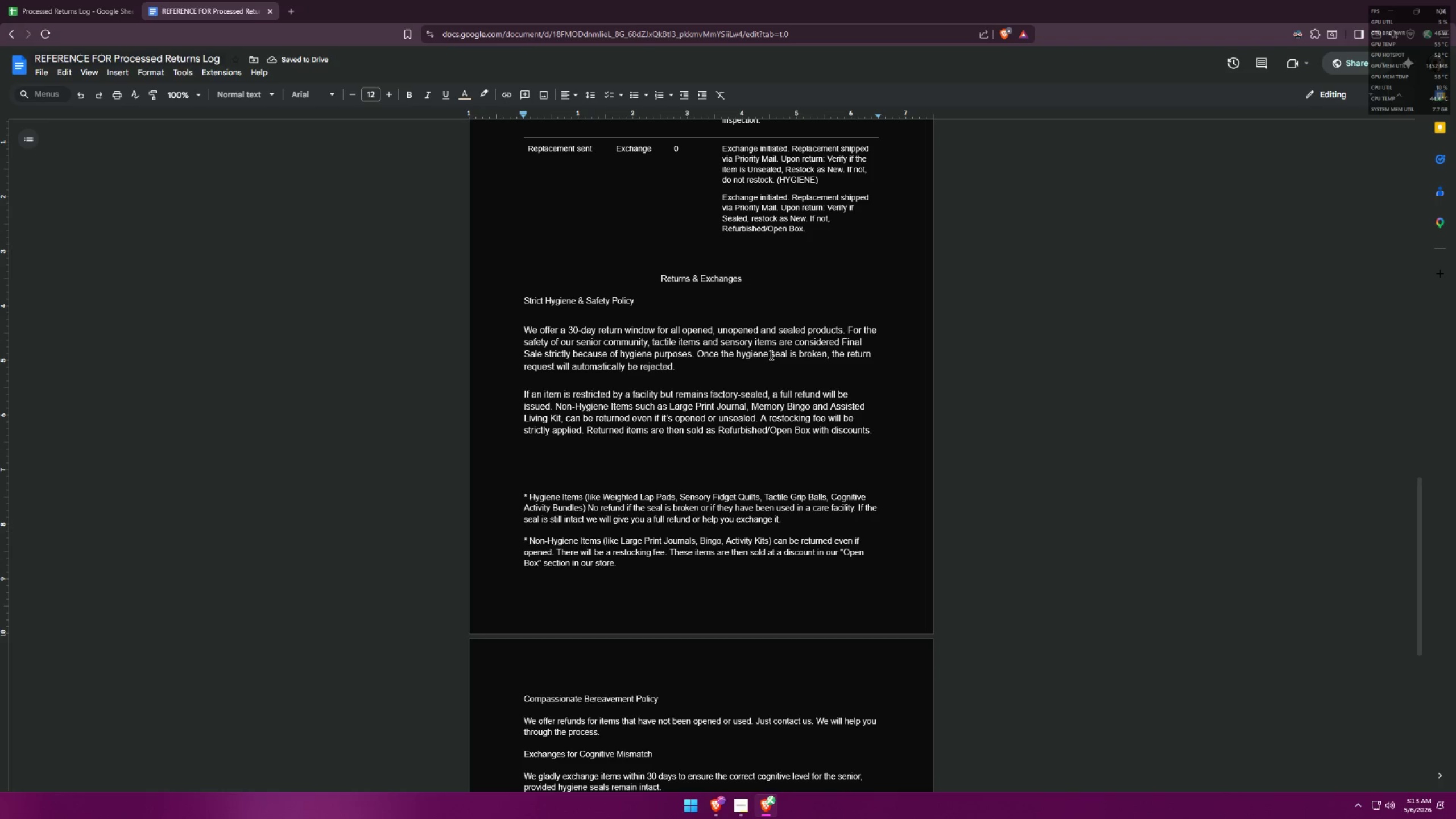 
left_click_drag(start_coordinate=[768, 351], to_coordinate=[730, 351])
 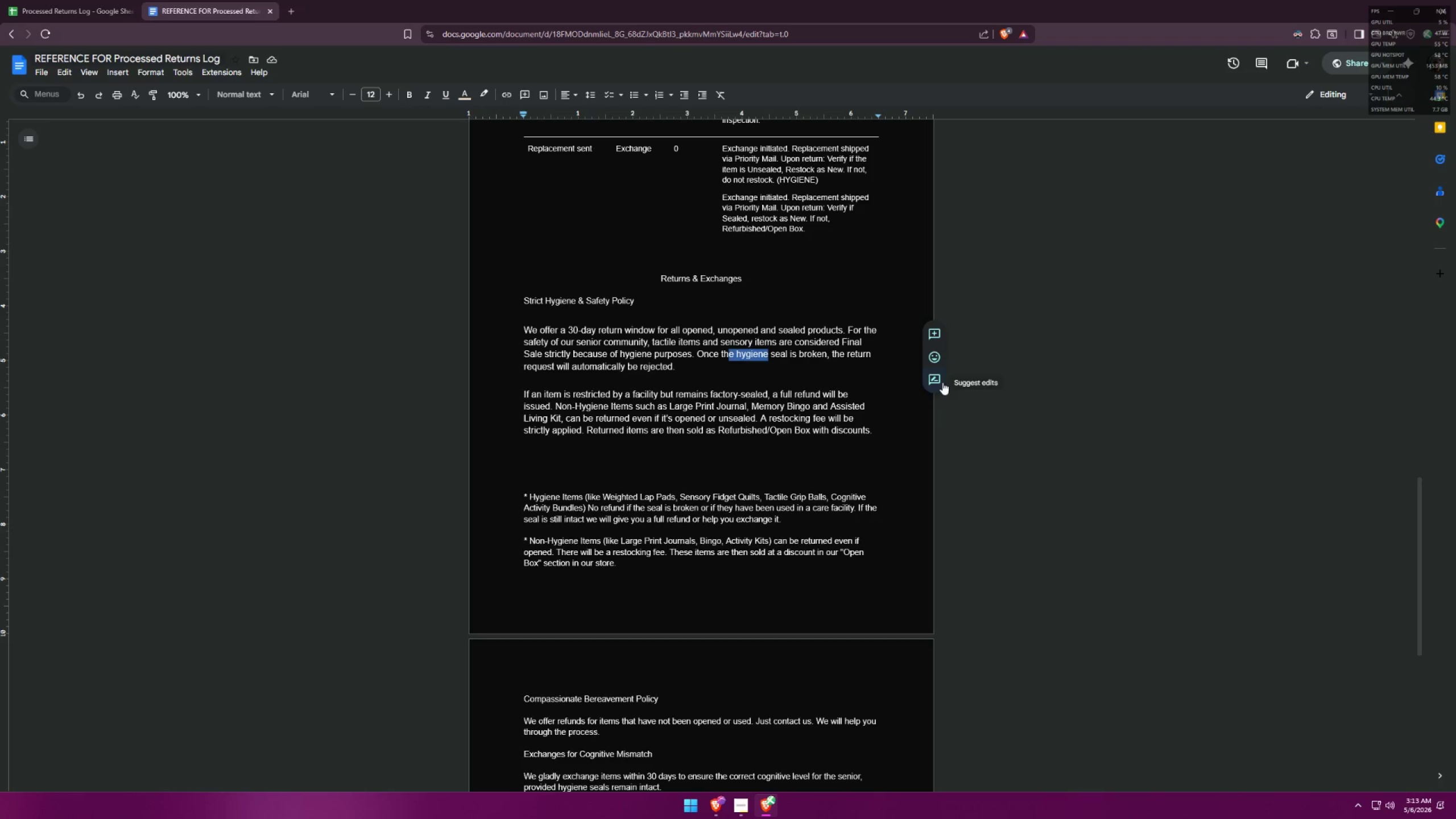 
key(Backspace)
 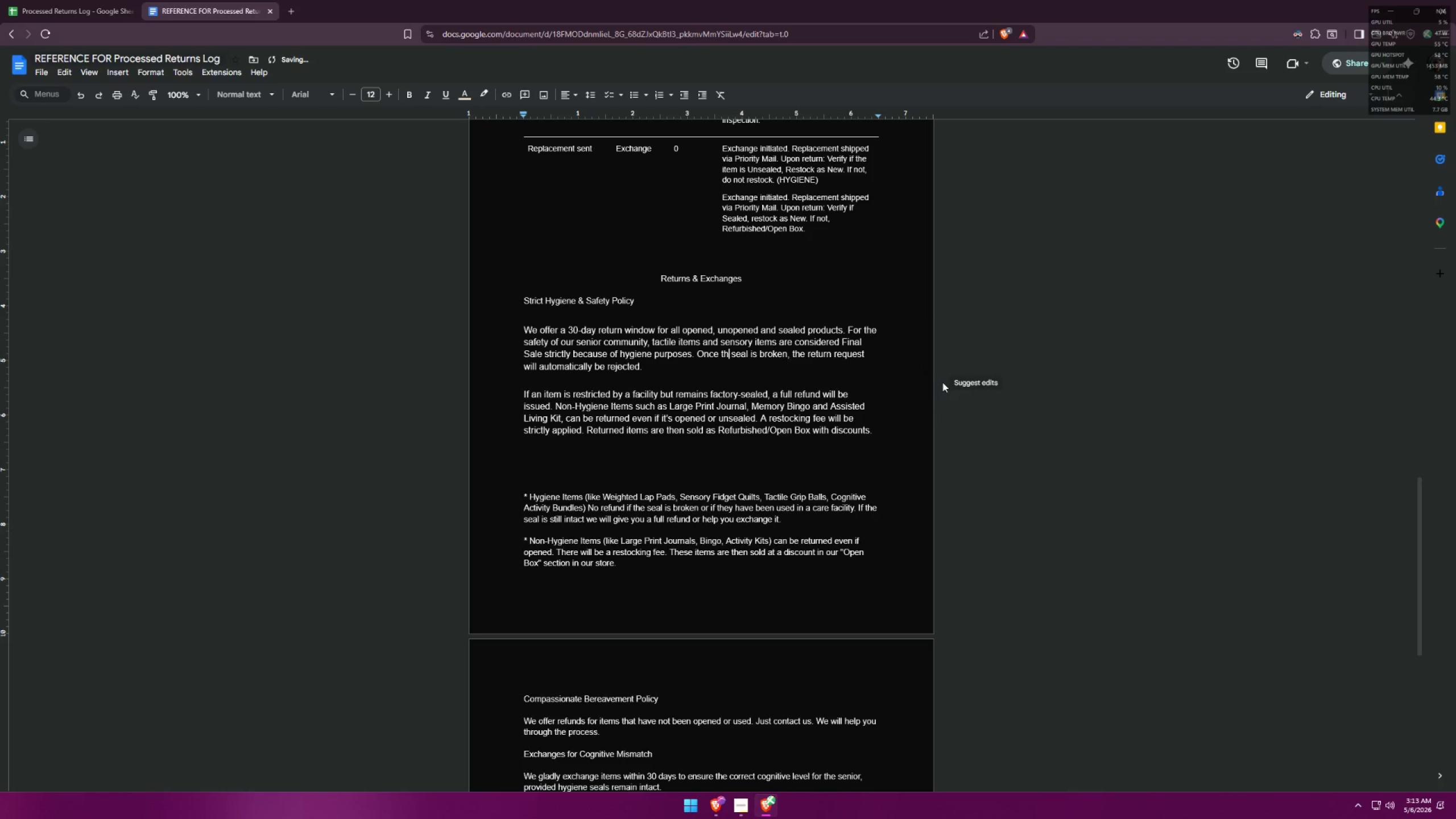 
key(E)
 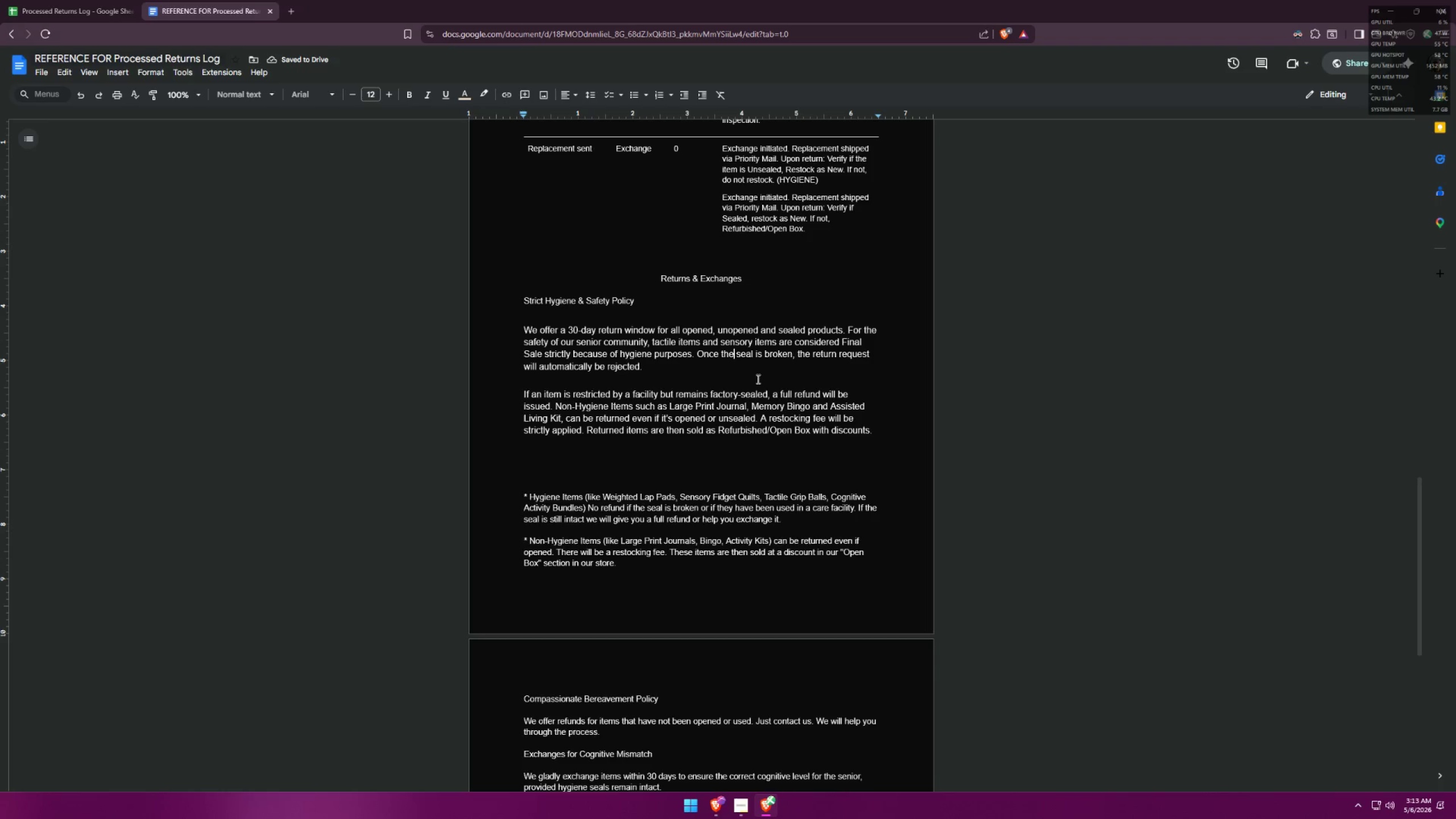 
wait(6.86)
 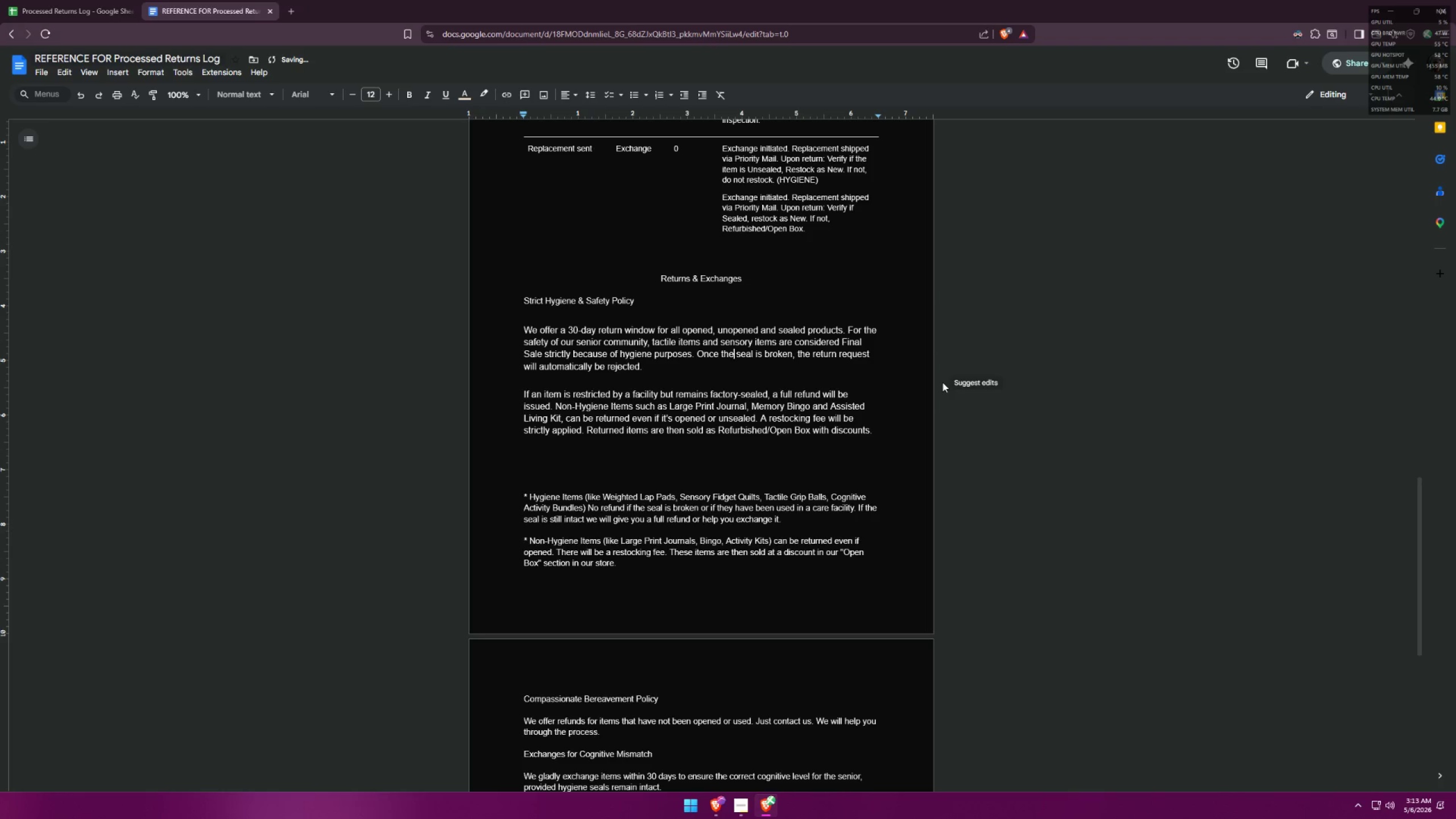 
left_click([655, 363])
 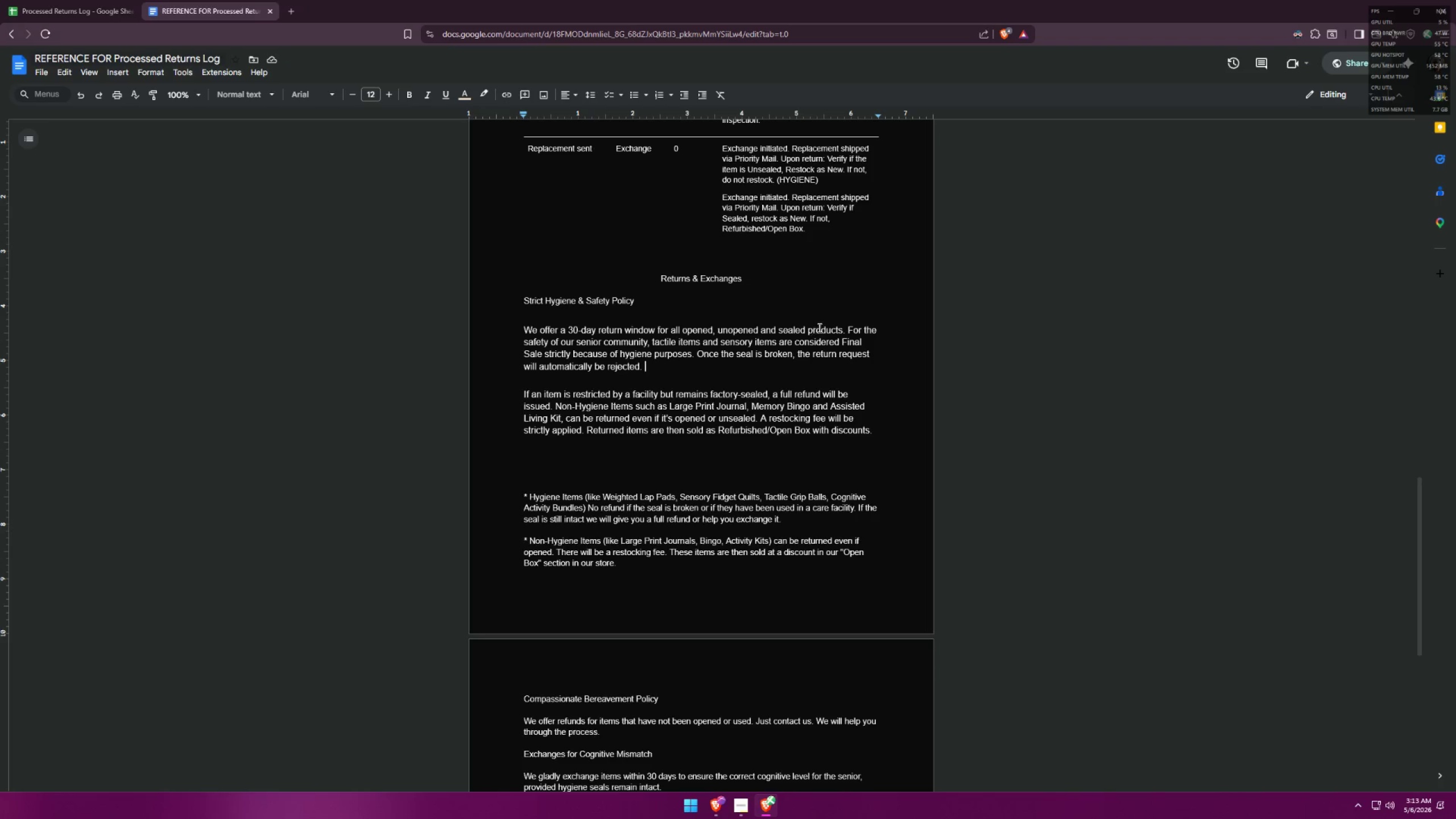 
left_click([849, 328])
 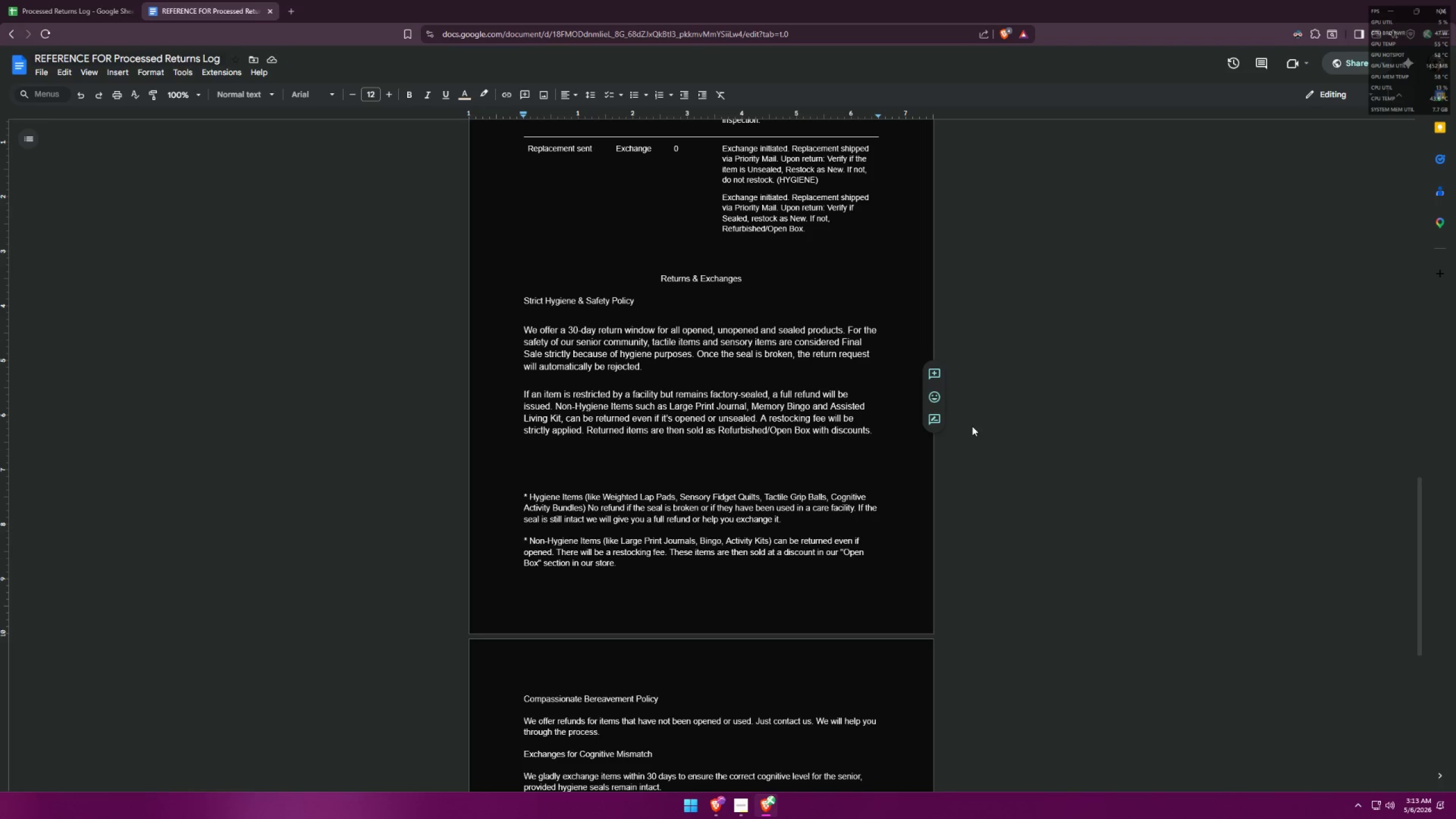 
key(Enter)
 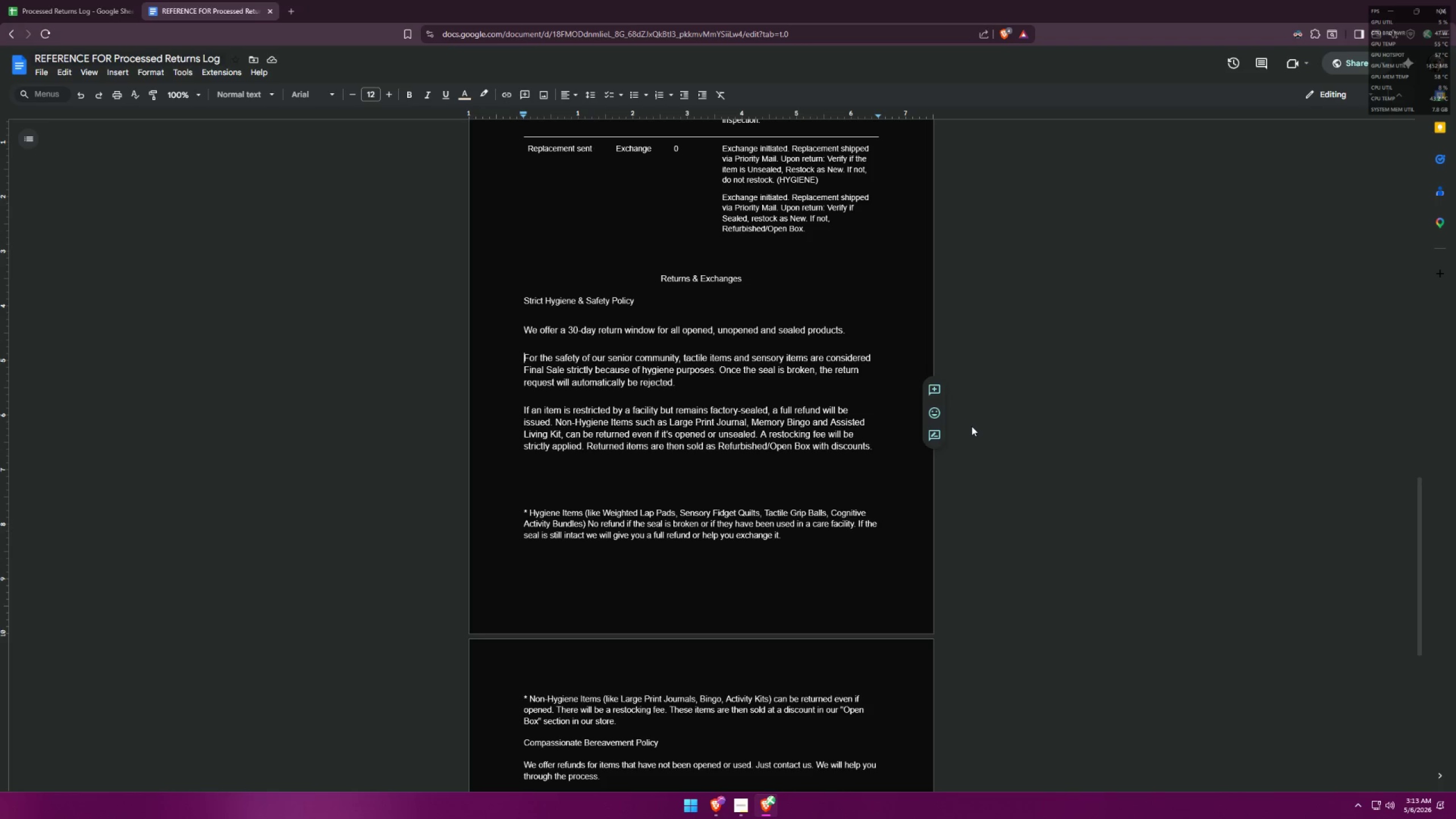 
wait(22.81)
 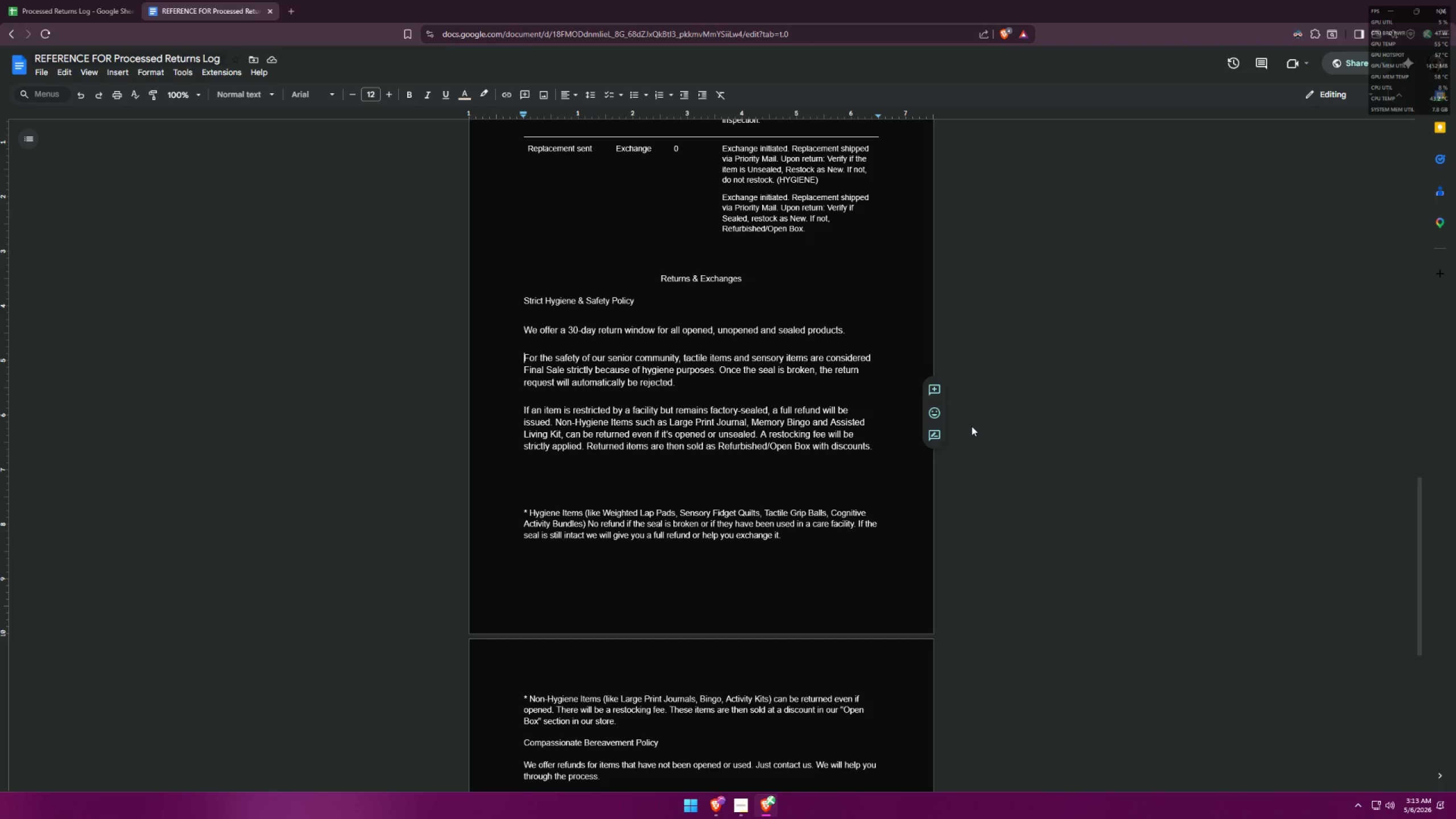 
left_click([763, 328])
 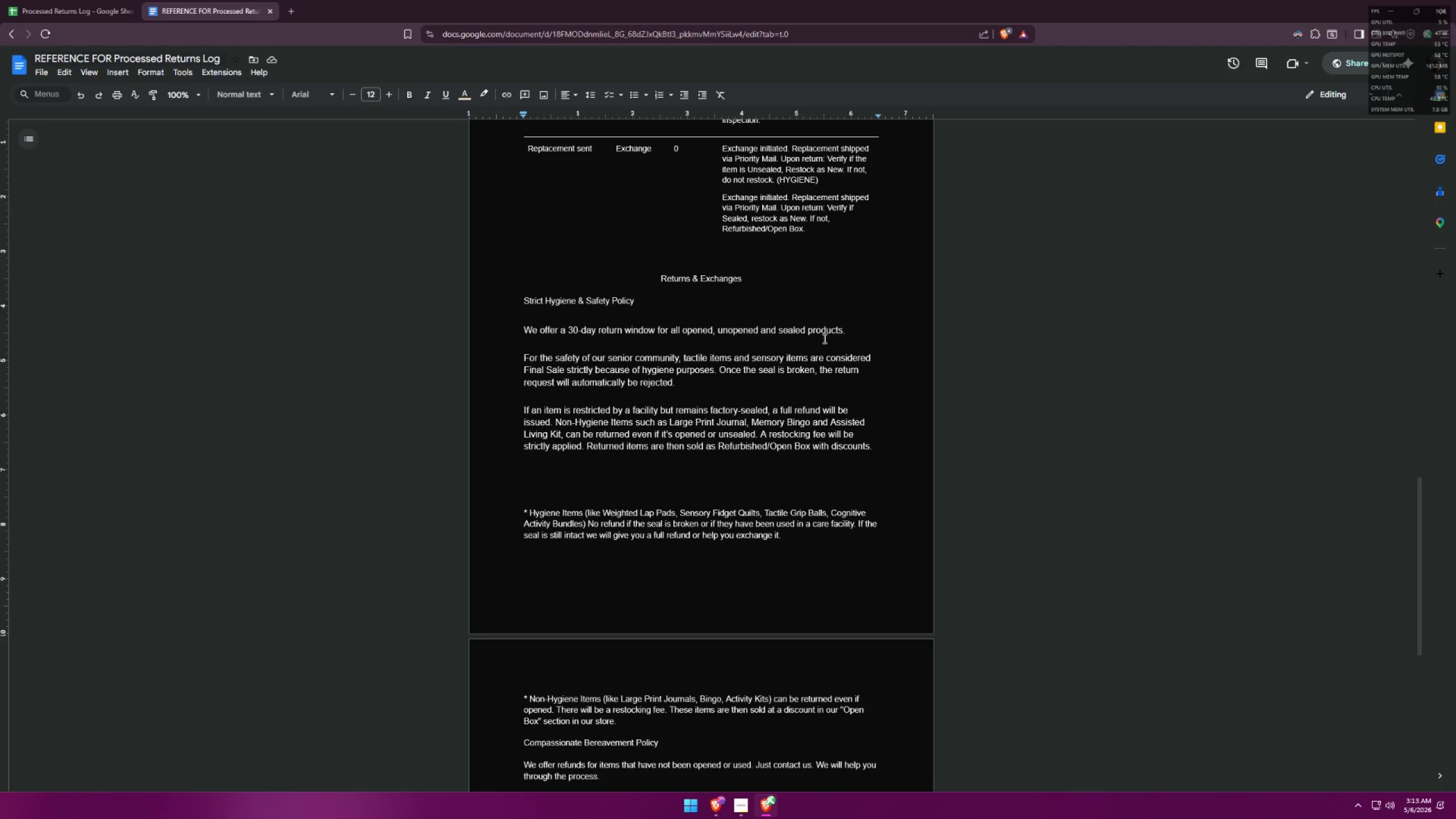 
key(Backspace)
type(, damaged )
 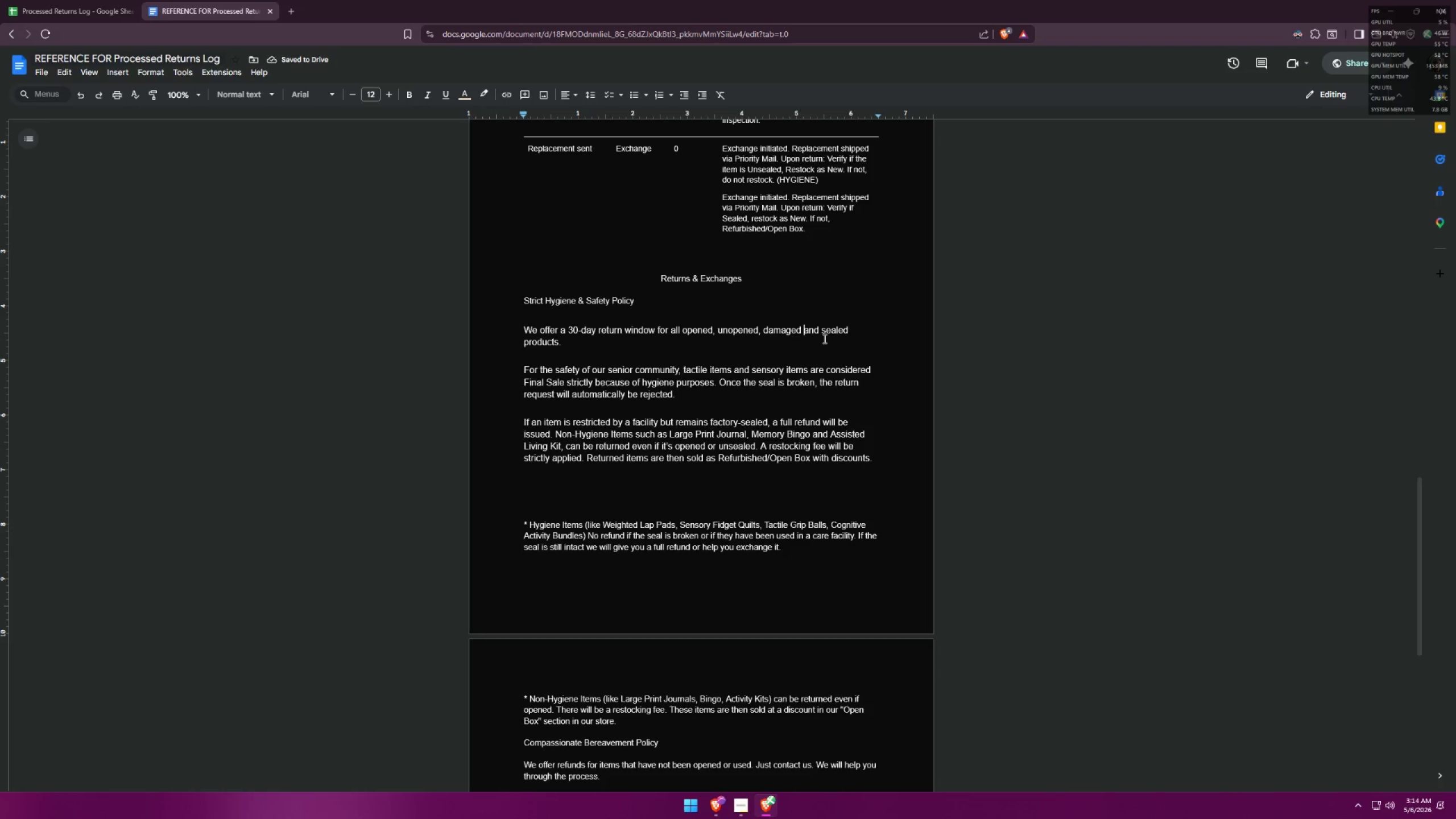 
type(on move )
 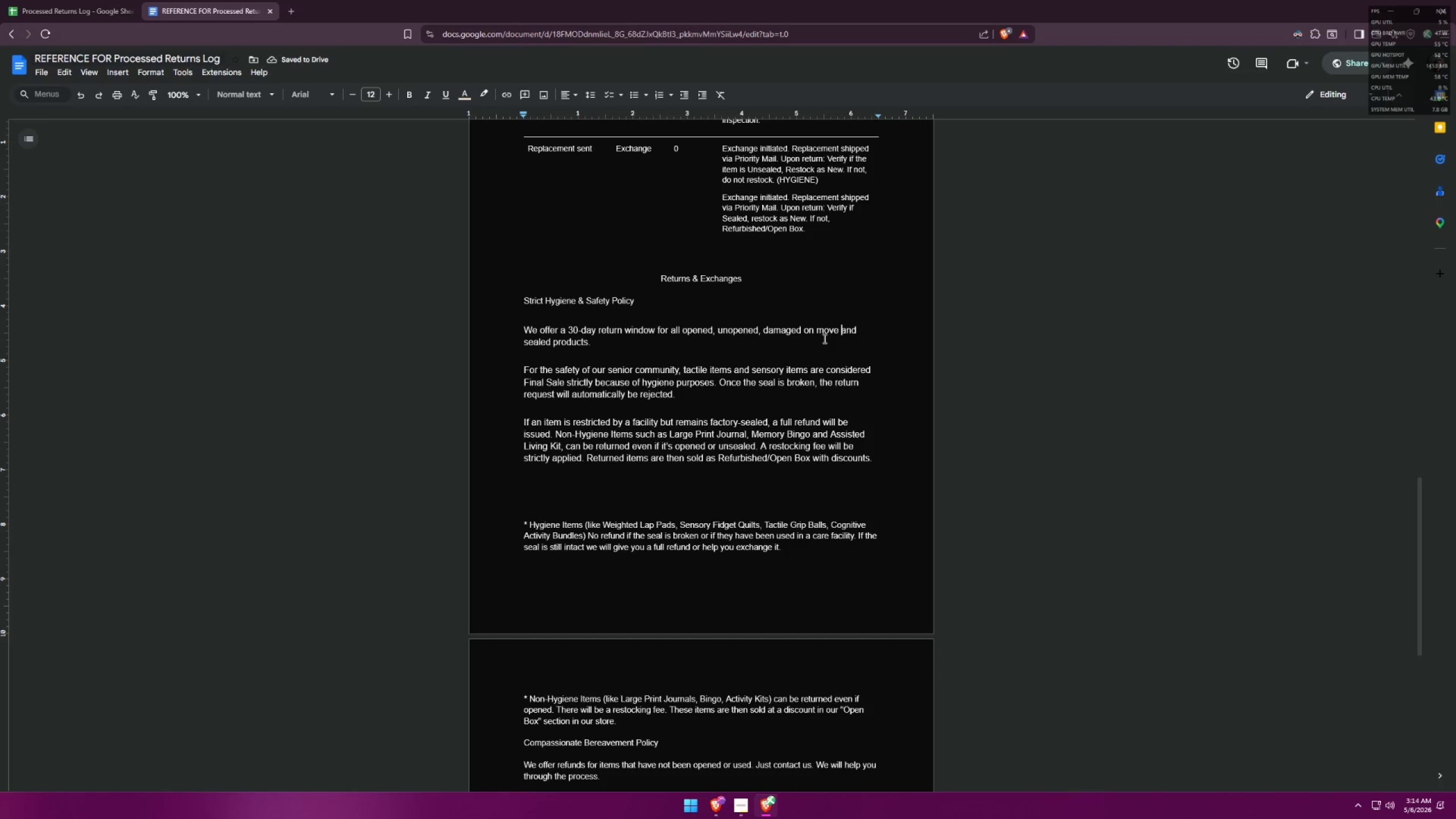 
wait(8.8)
 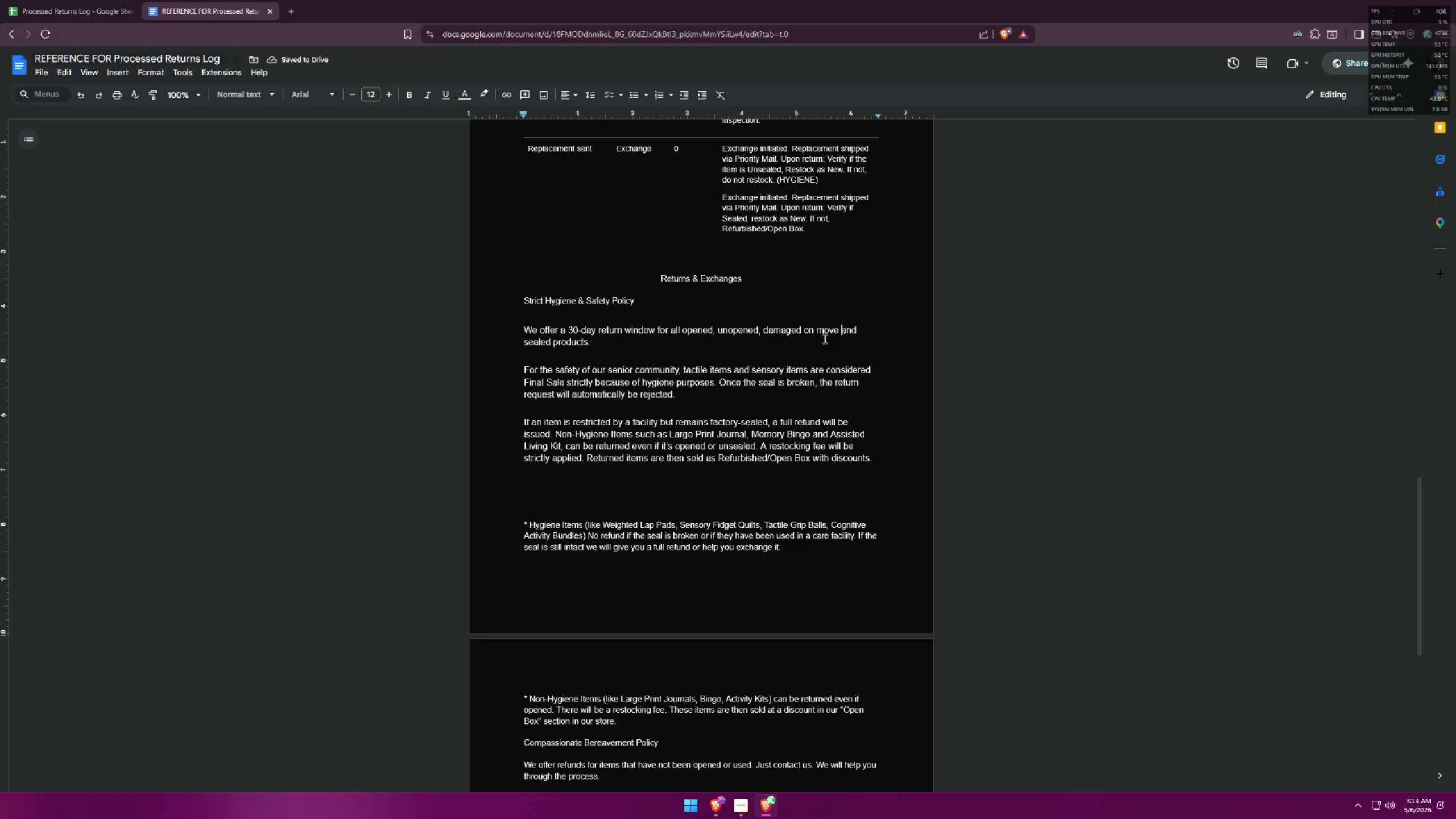 
key(Backspace)
key(Backspace)
key(Backspace)
key(Backspace)
key(Backspace)
key(Backspace)
key(Backspace)
key(Backspace)
type(while shipping )
 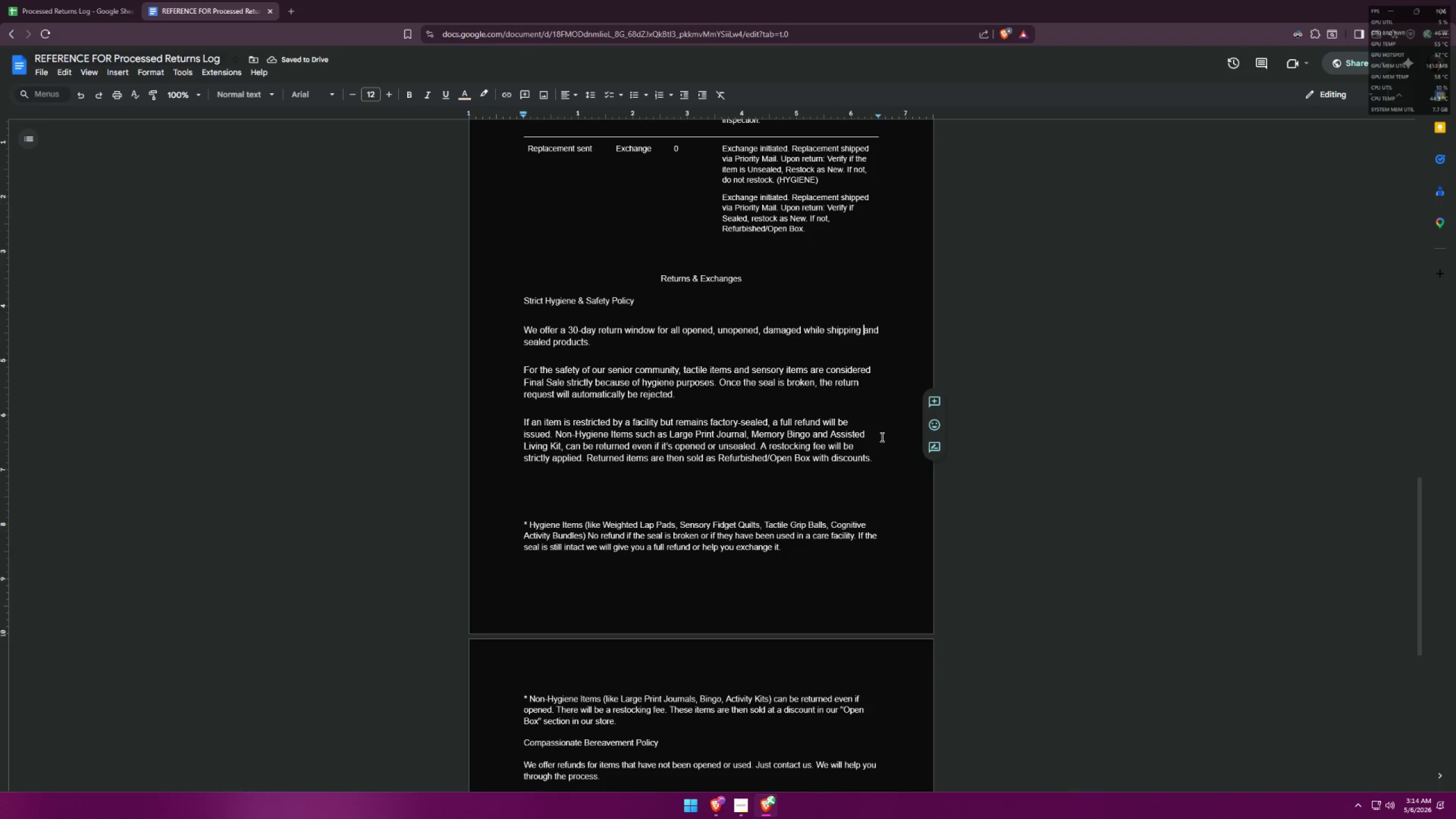 
wait(5.22)
 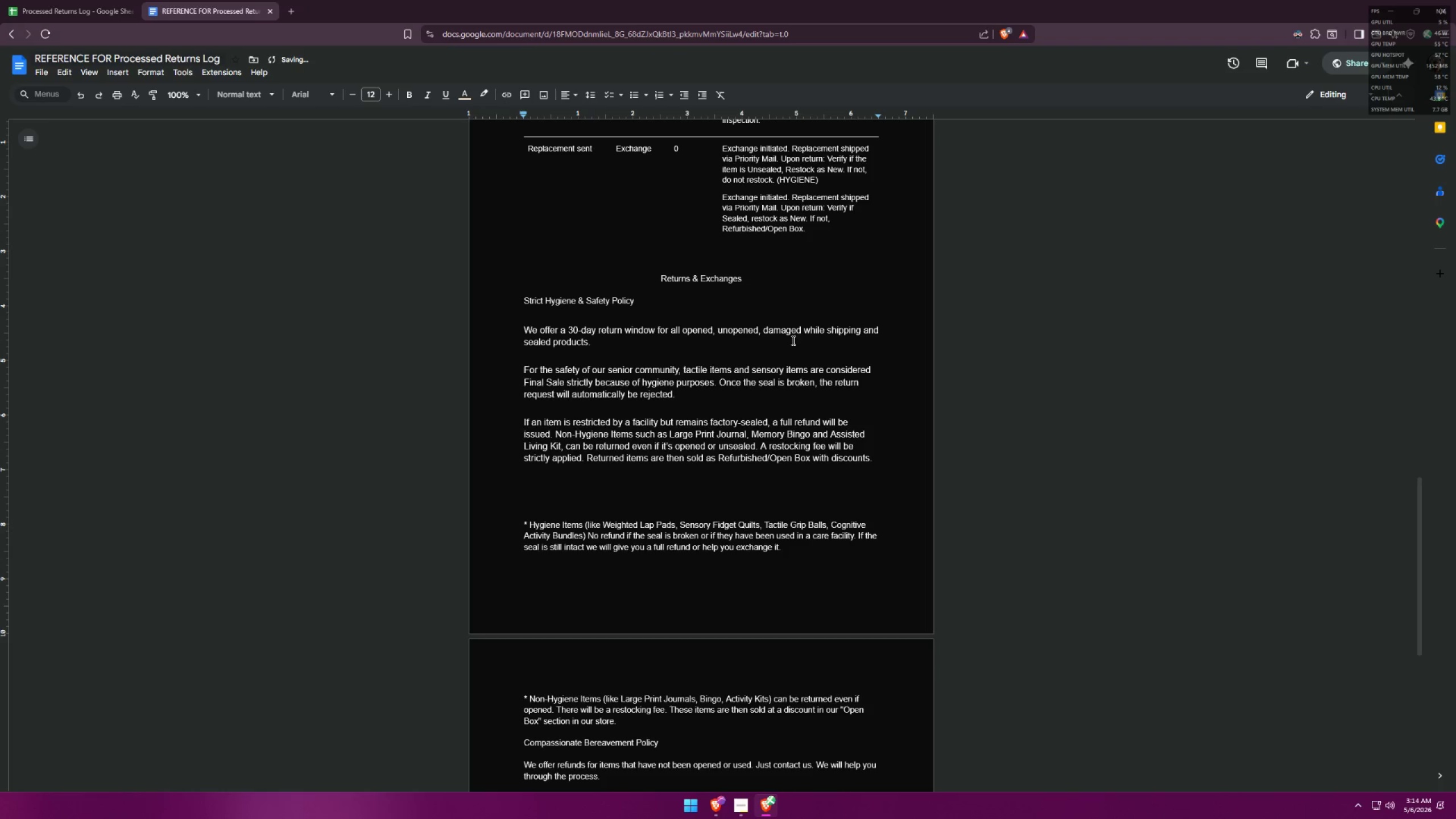 
left_click([874, 458])
 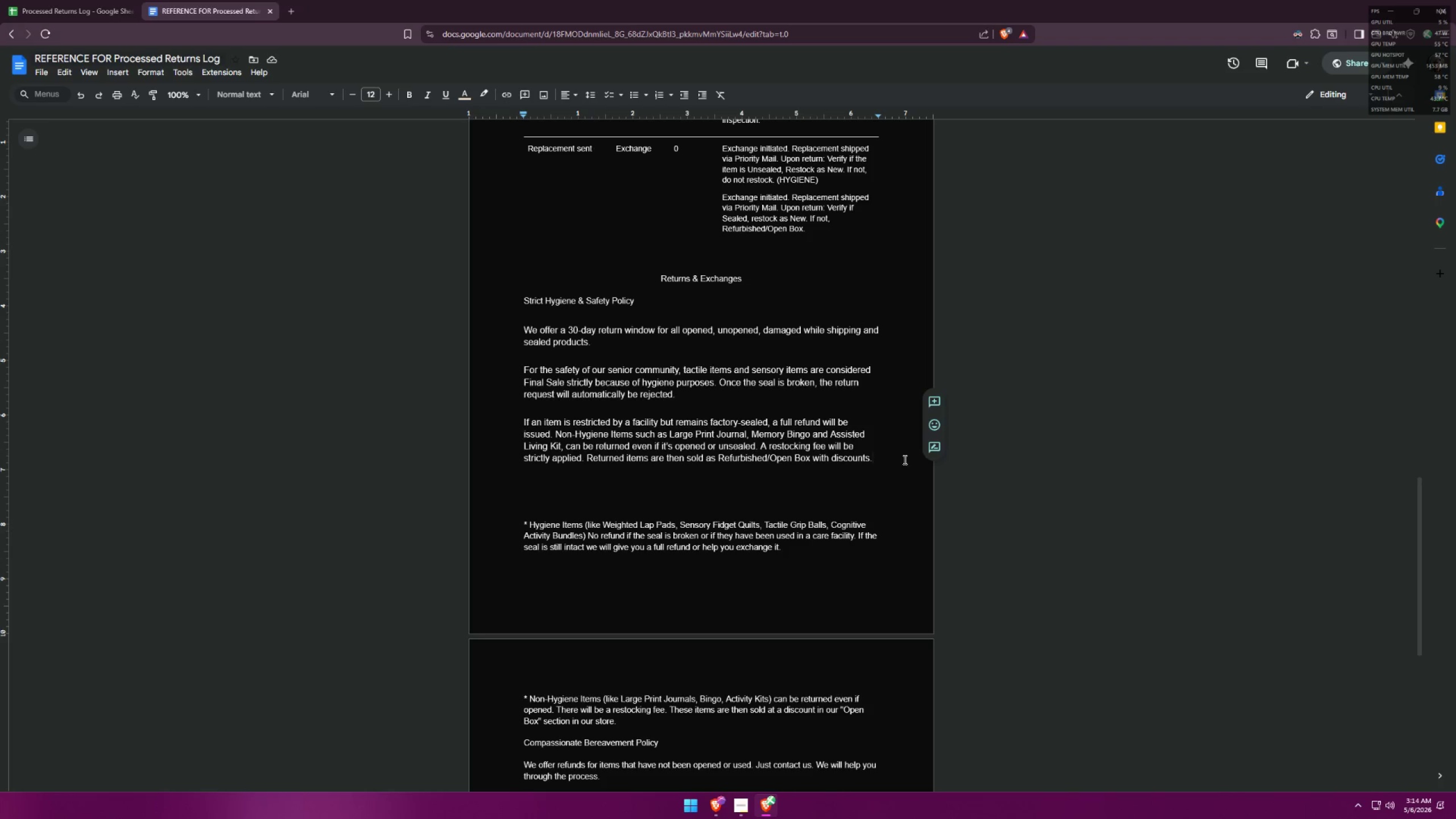 
key(Enter)
 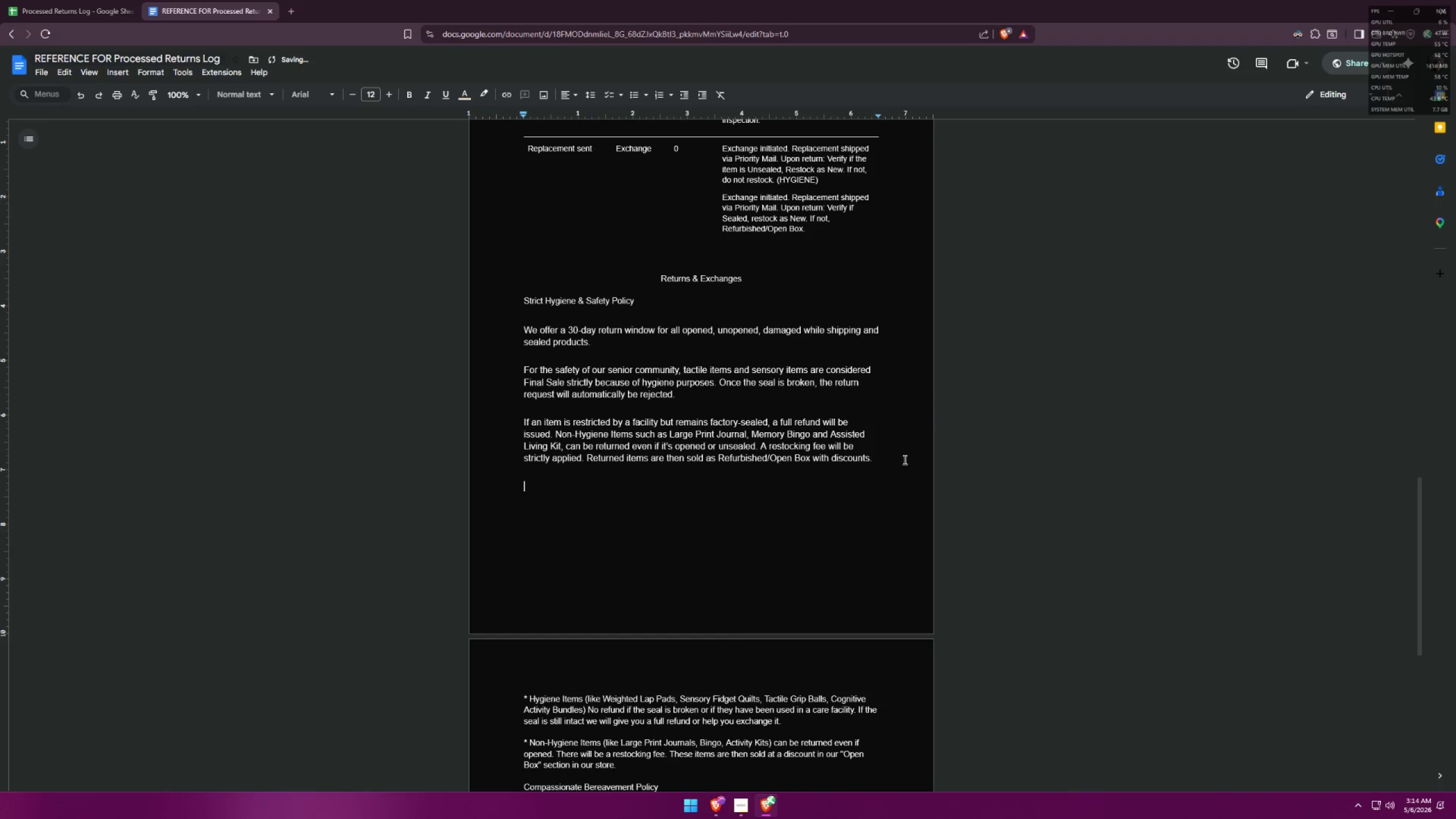 
scroll: coordinate [884, 519], scroll_direction: down, amount: 3.0
 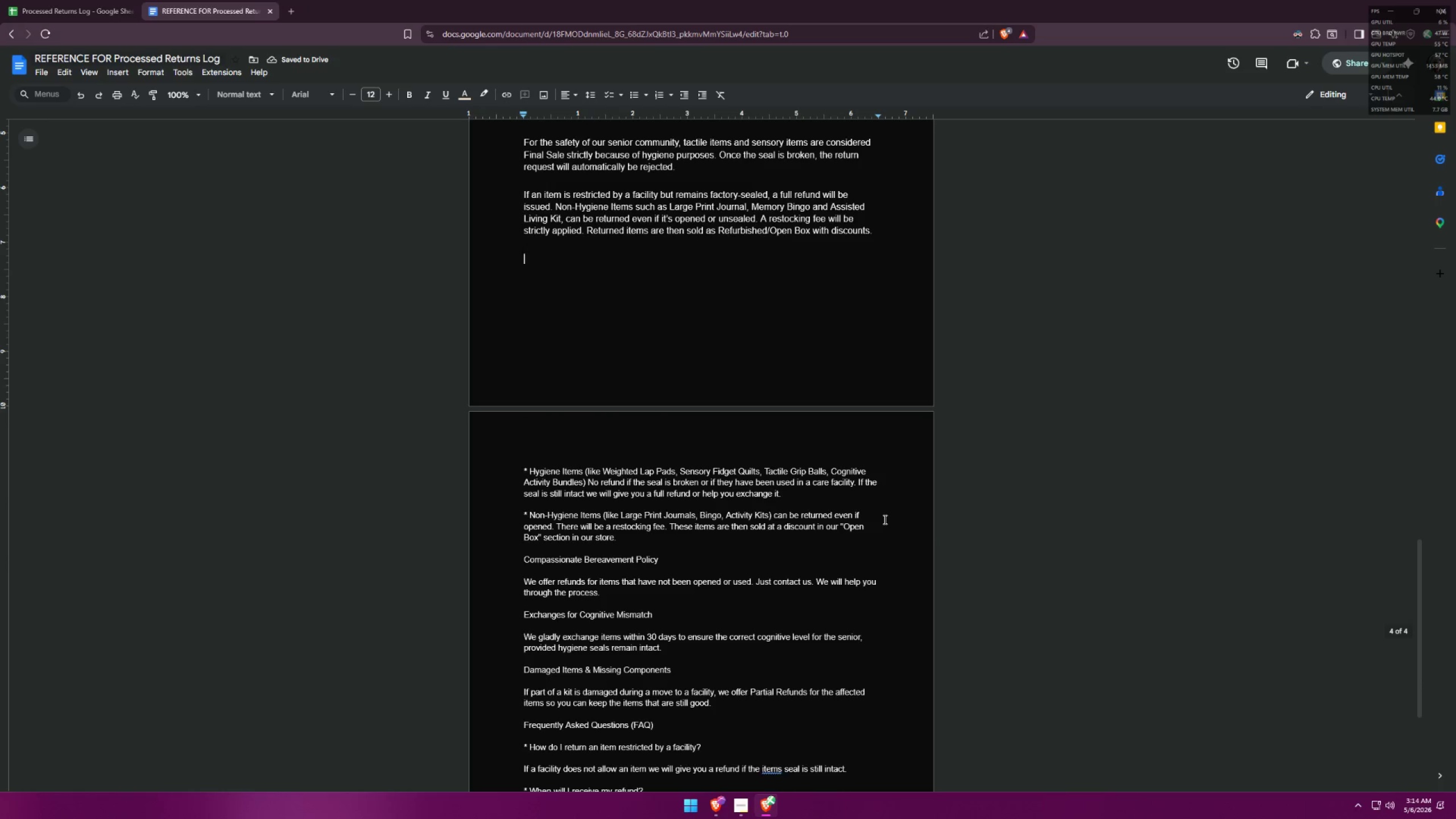 
scroll: coordinate [889, 504], scroll_direction: up, amount: 4.0
 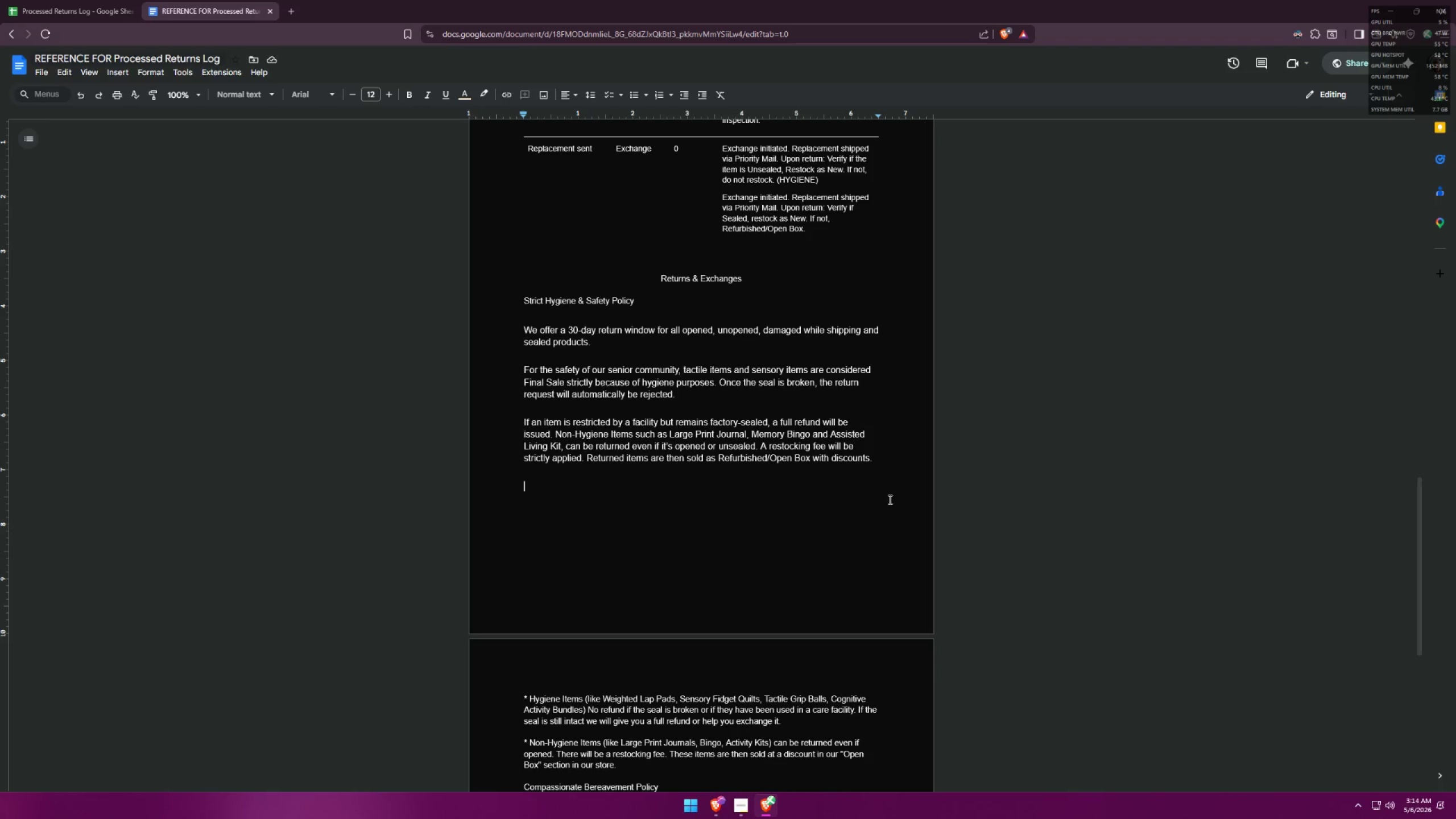 
wait(6.57)
 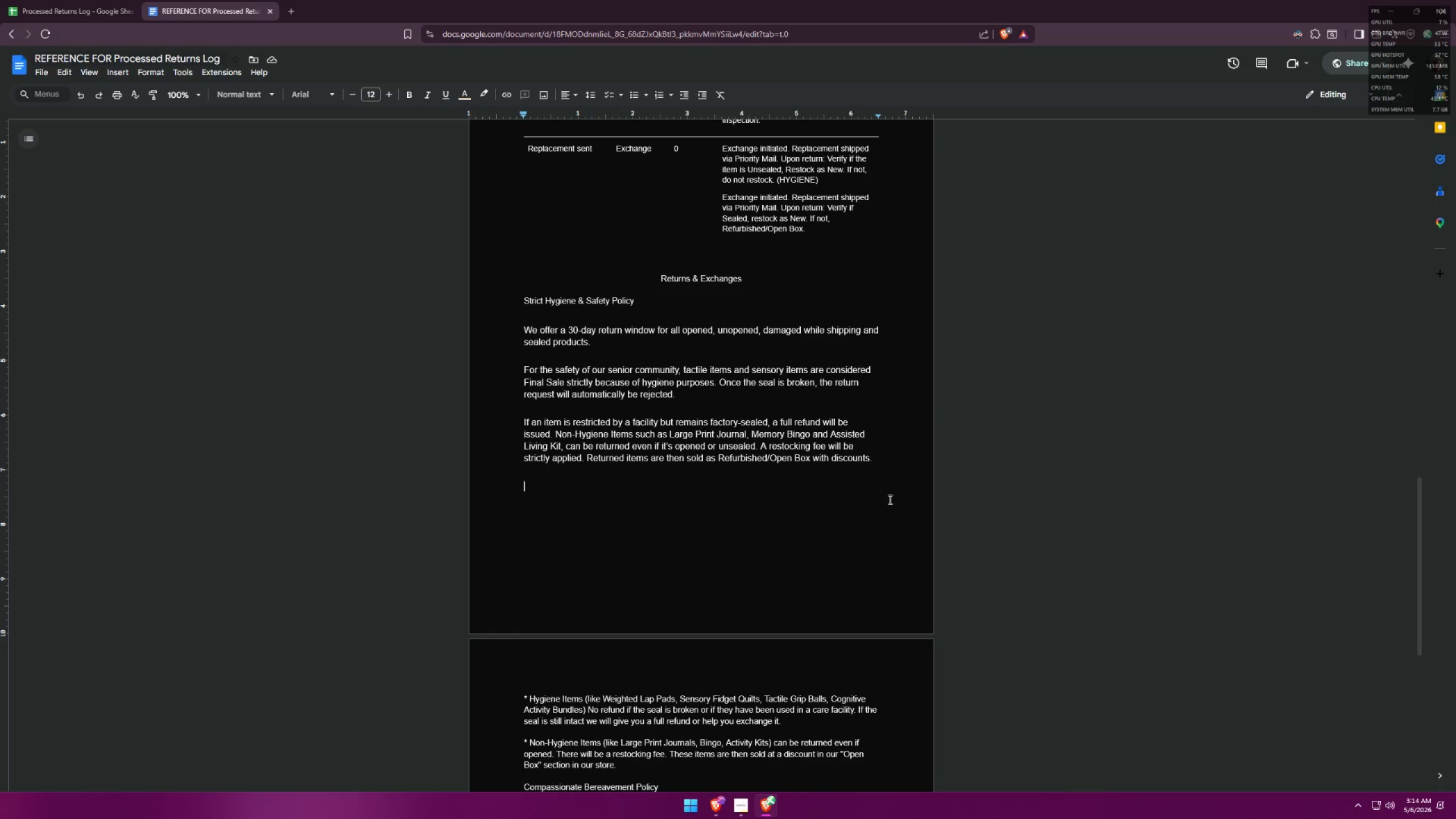 
type(if)
key(Backspace)
key(Backspace)
type(I)
key(Backspace)
type(For damaged items a full refund will be approved )
key(Backspace)
type(. )
 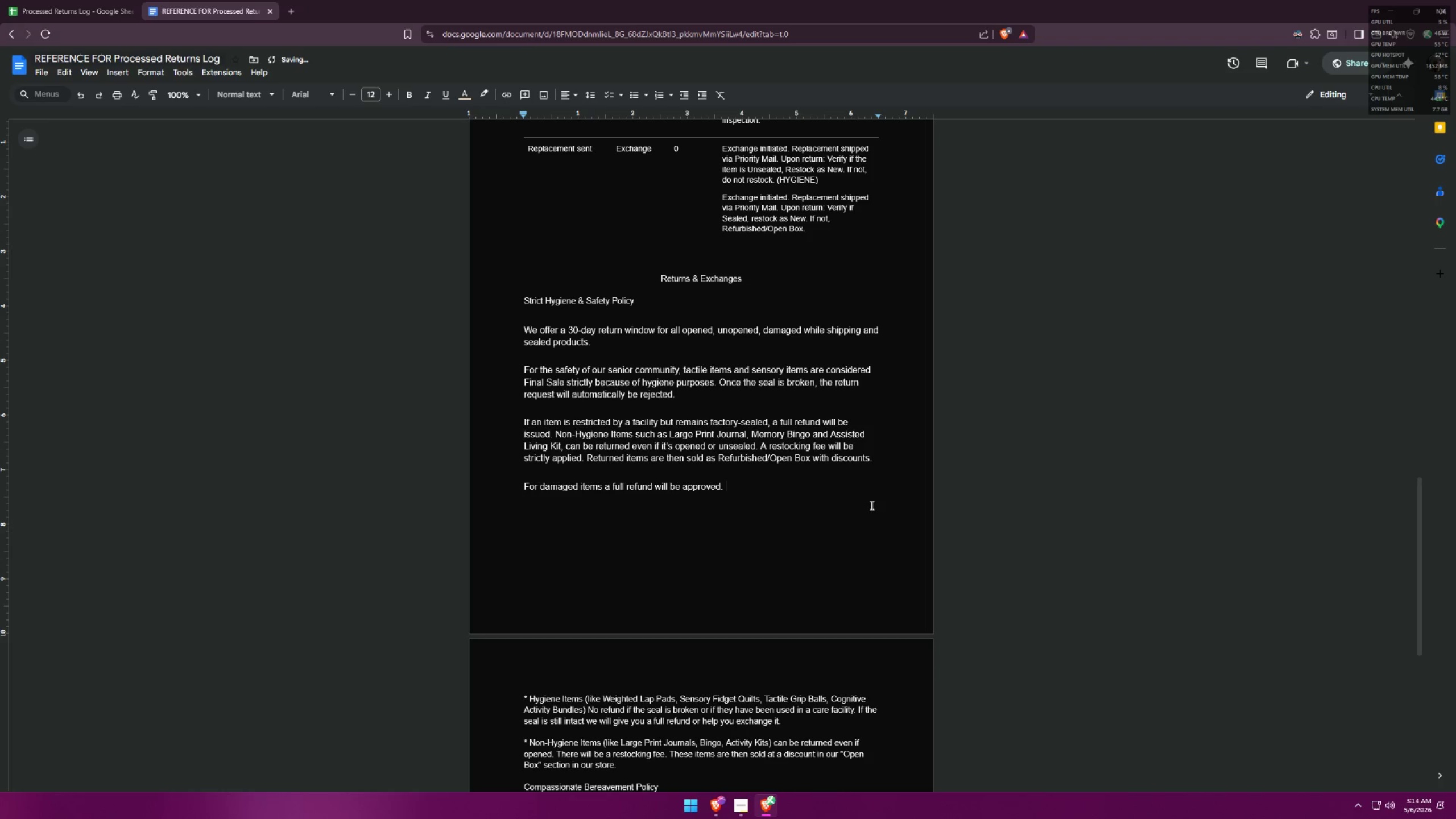 
left_click_drag(start_coordinate=[744, 490], to_coordinate=[518, 482])
 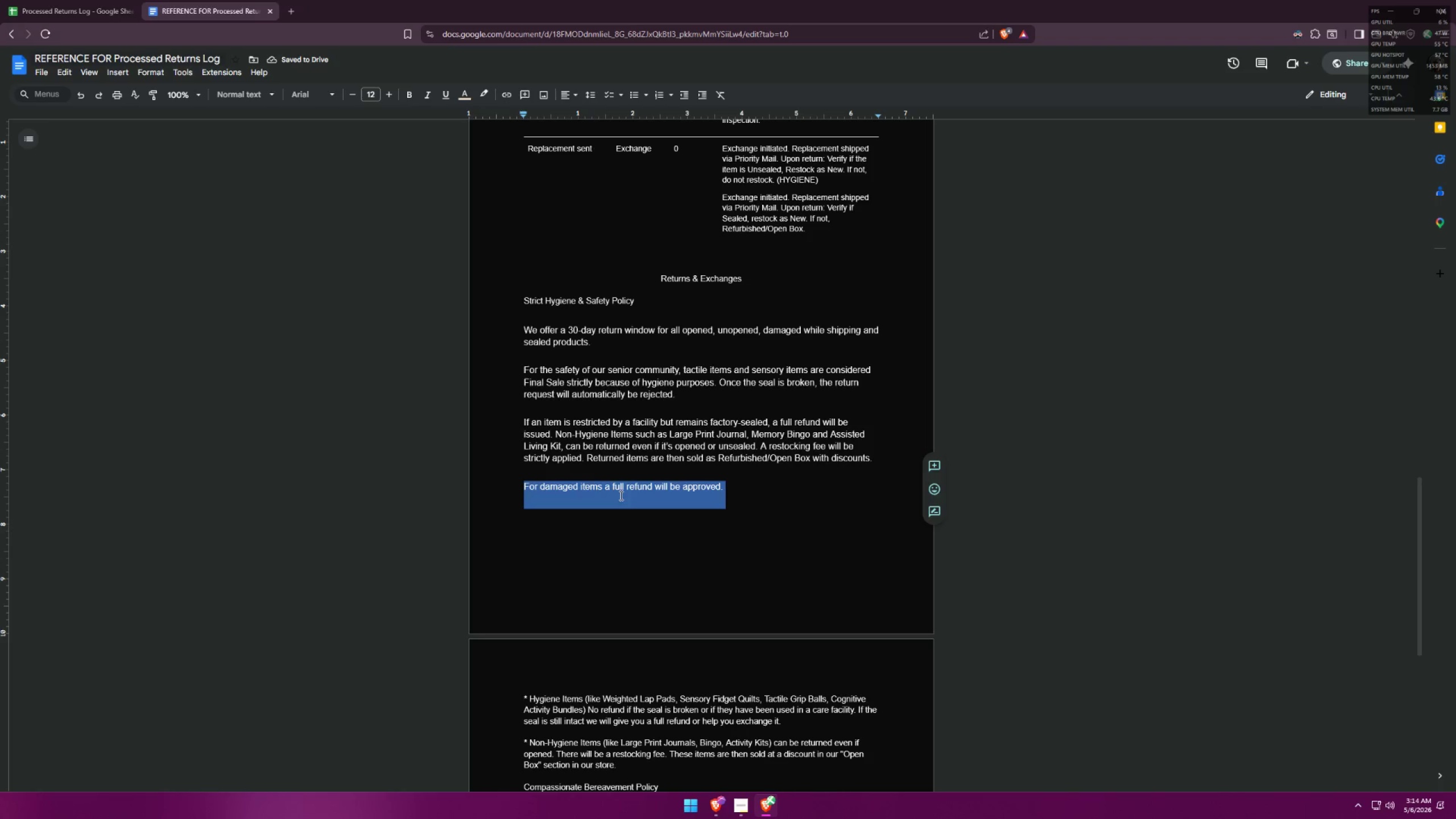 
left_click([628, 495])
 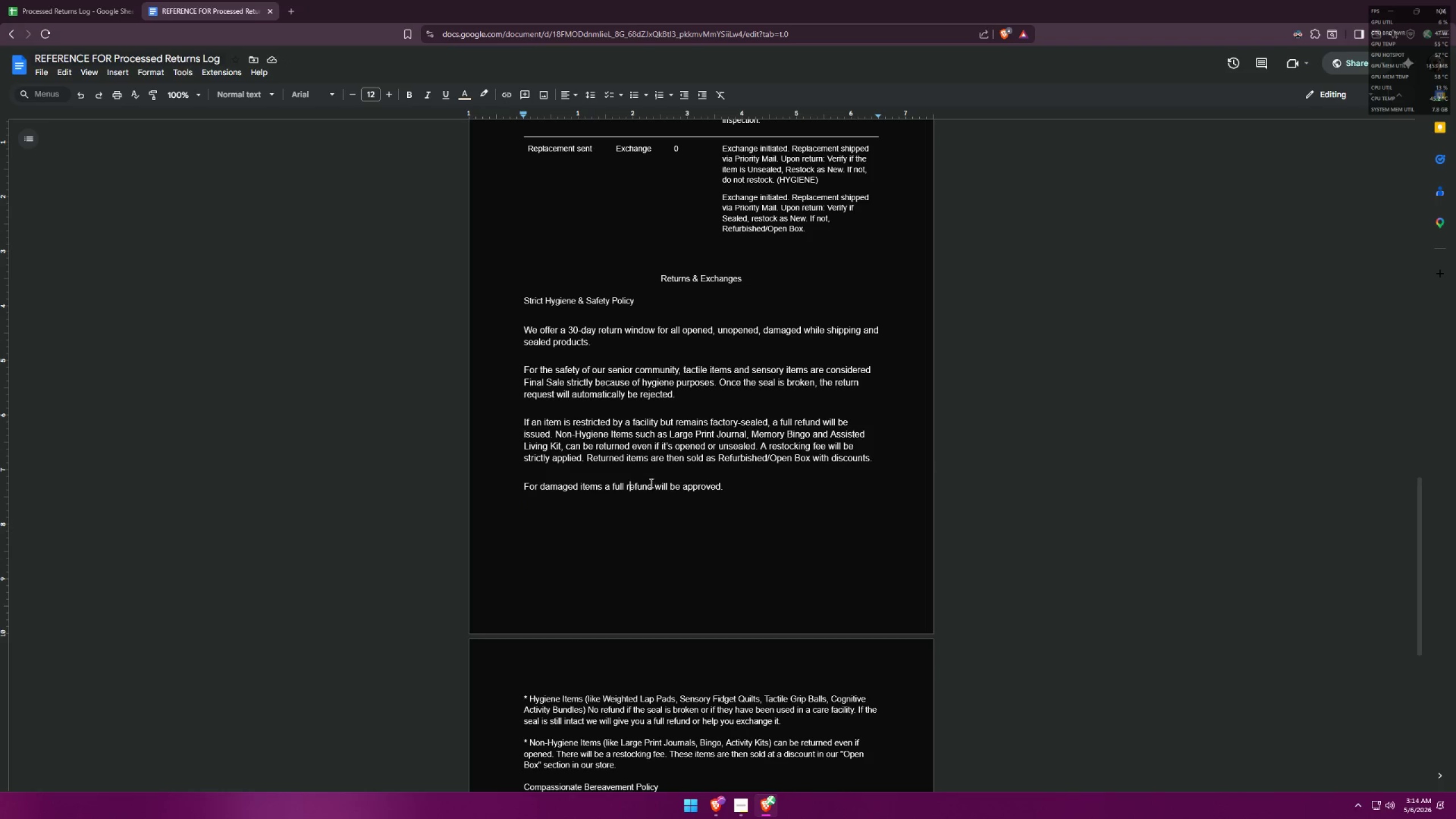 
left_click([731, 483])
 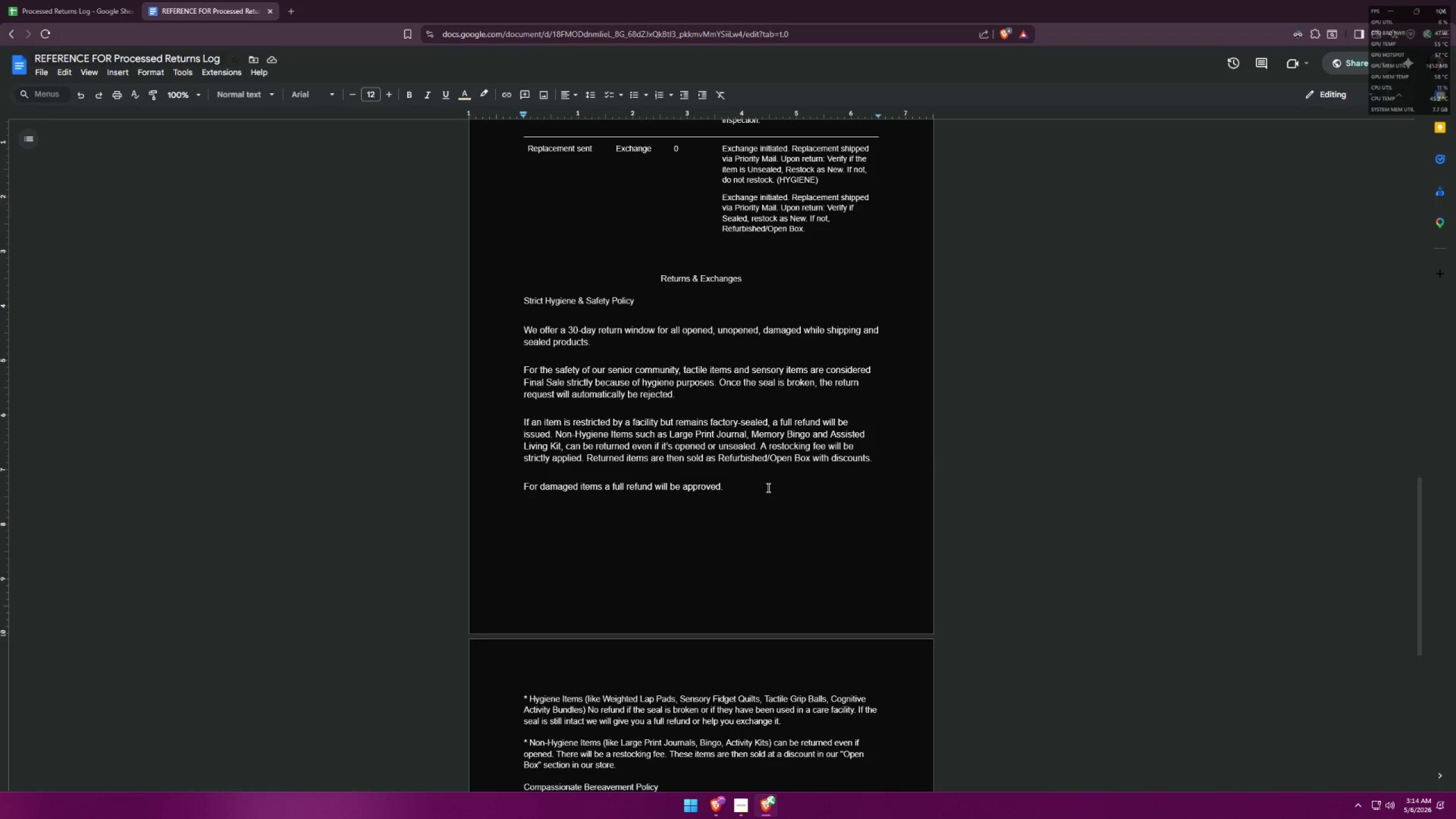 
key(ArrowLeft)
 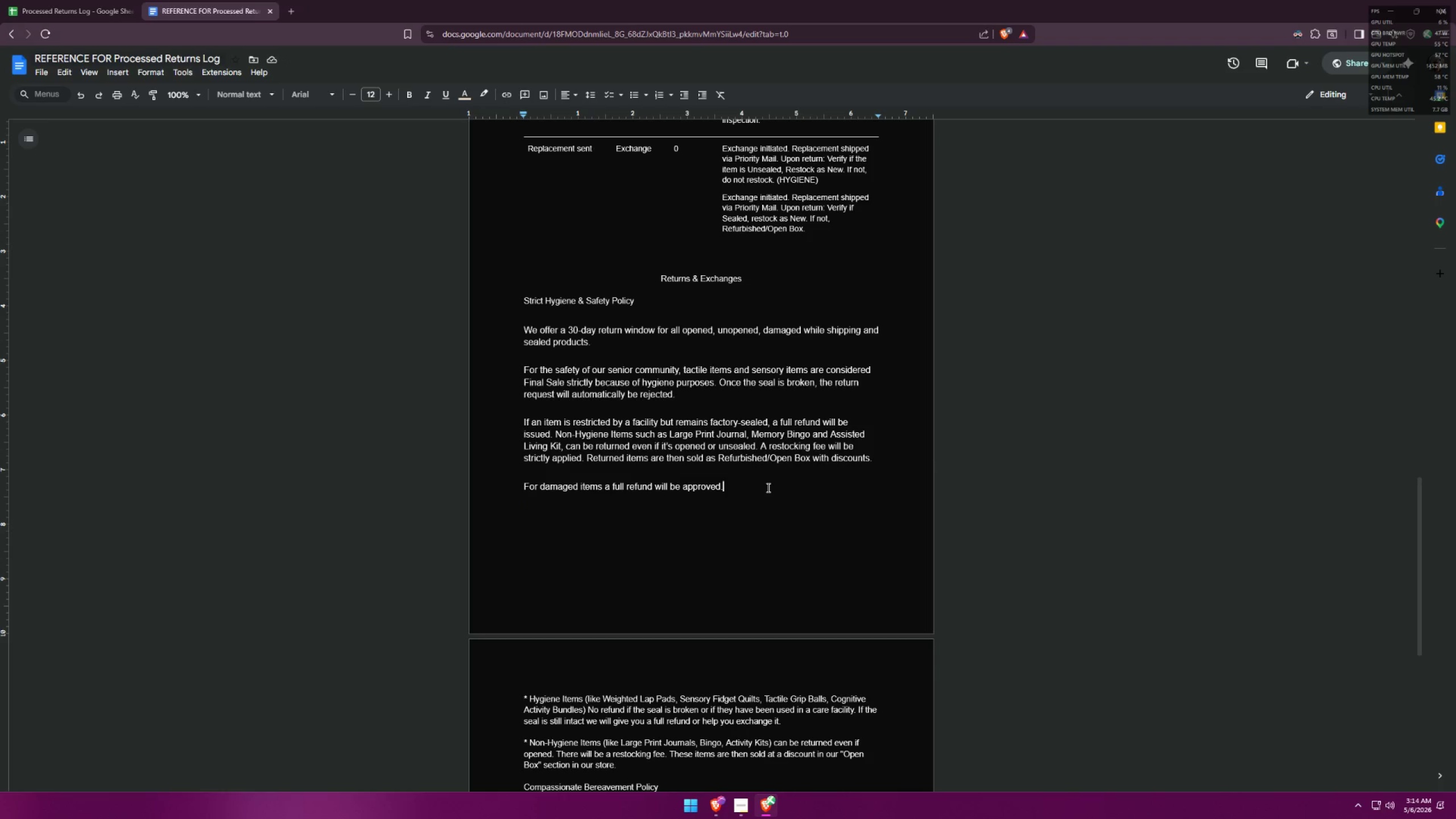 
key(ArrowLeft)
 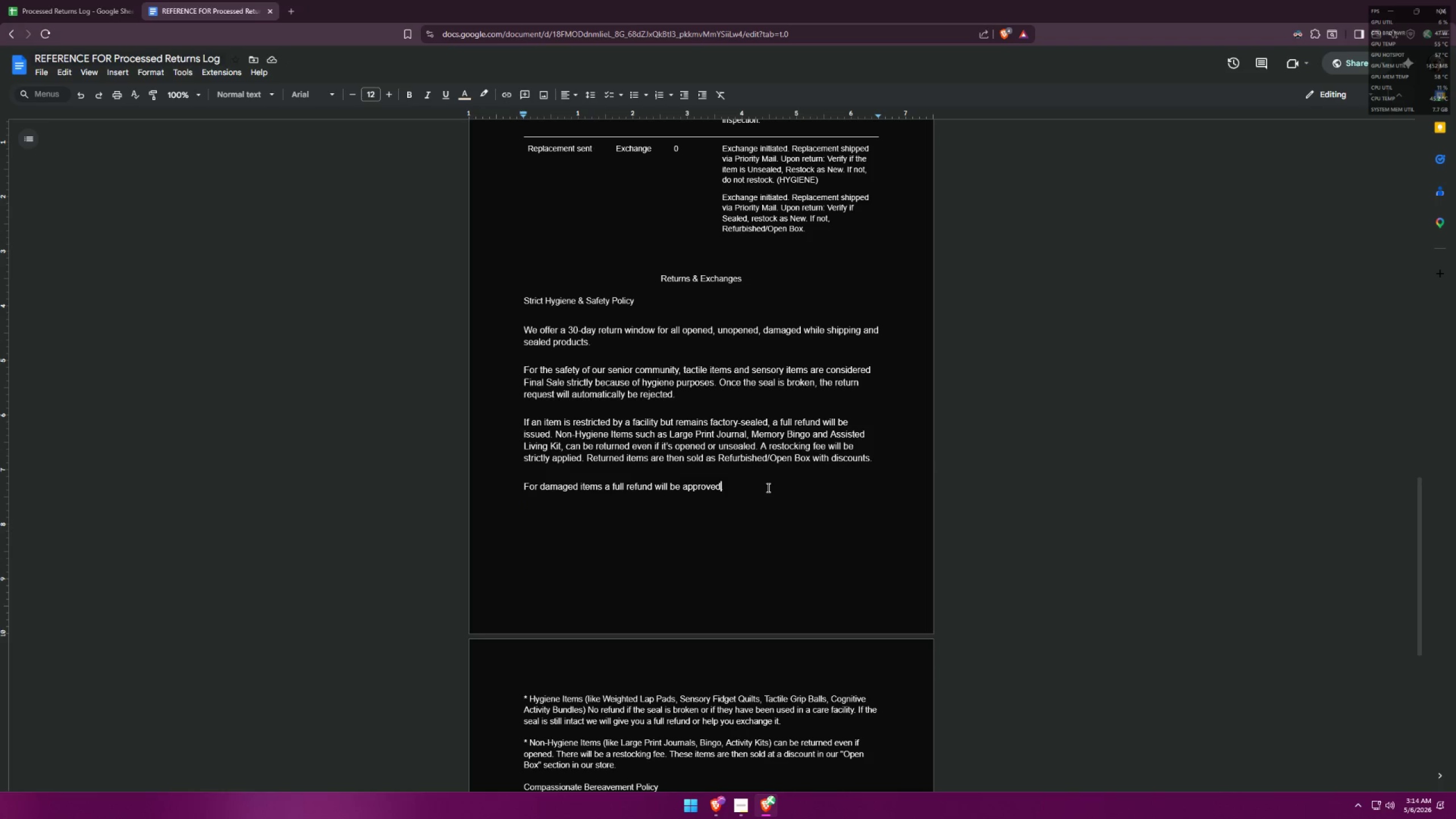 
type( with a 39=0)
key(Backspace)
key(Backspace)
key(Backspace)
type(0- )
key(Backspace)
key(Backspace)
type( = )
key(Backspace)
key(Backspace)
key(Backspace)
type(-day window)
 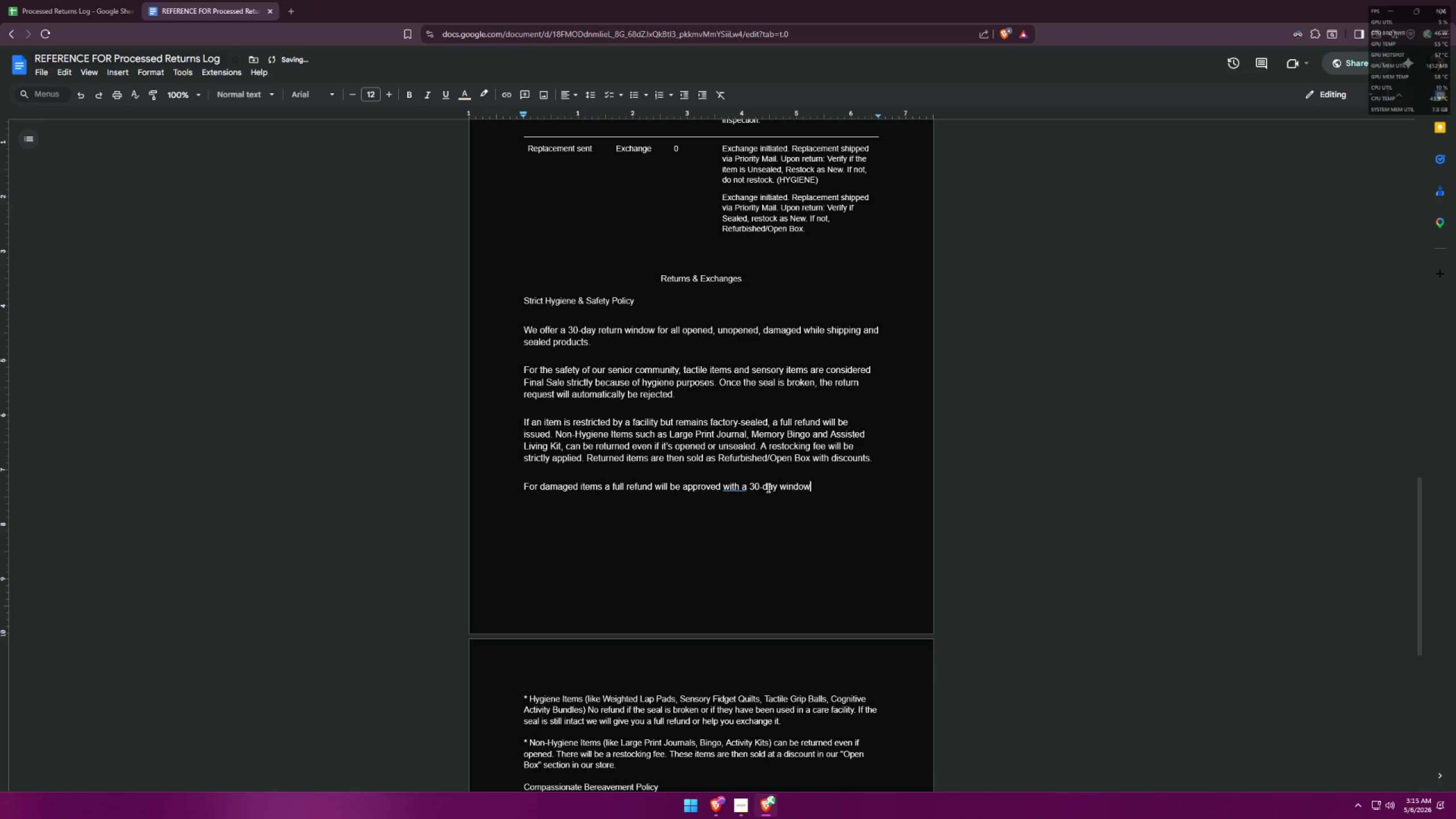 
scroll: coordinate [767, 487], scroll_direction: up, amount: 1.0
 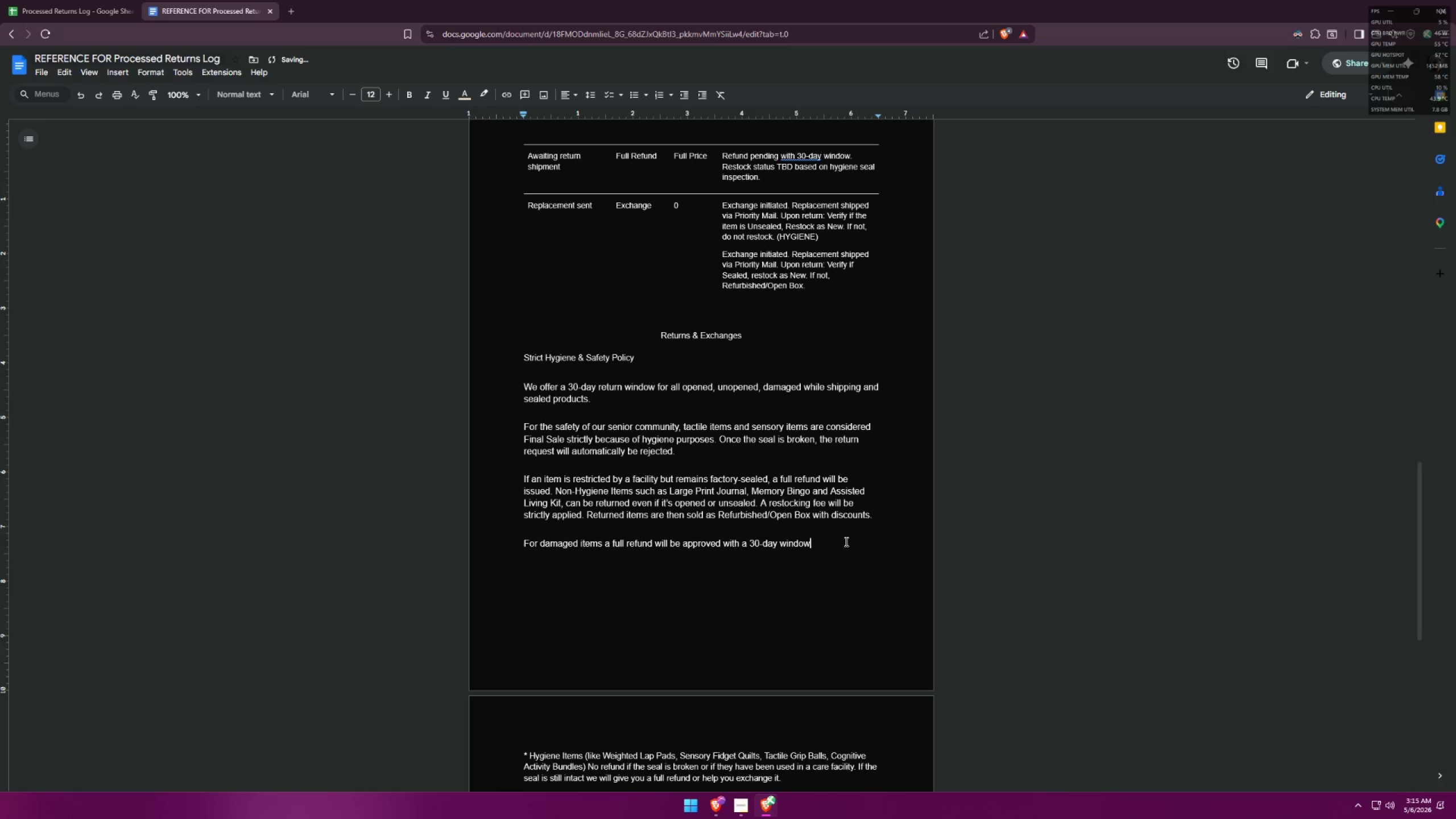 
left_click([840, 547])
 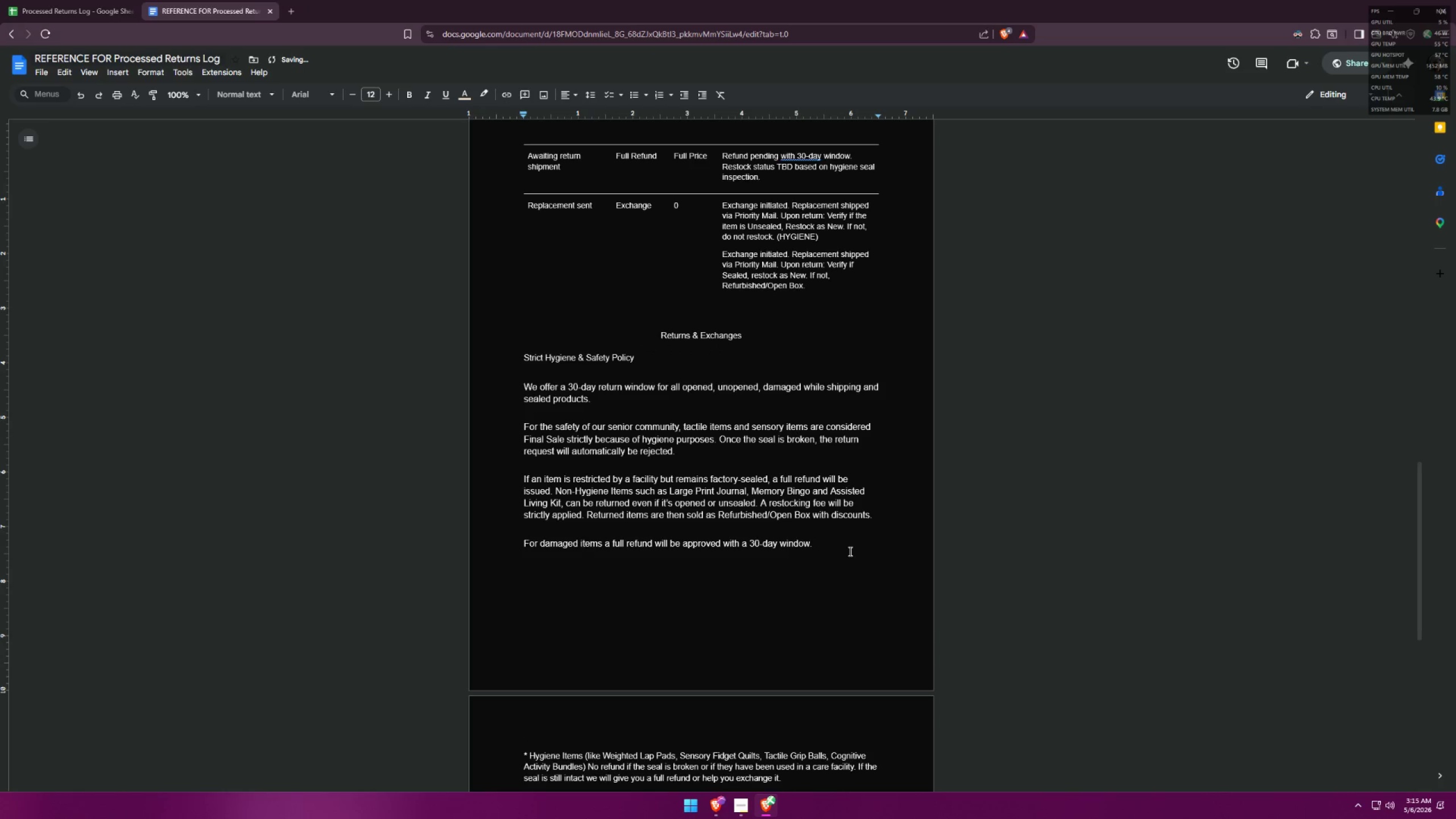 
key(Enter)
 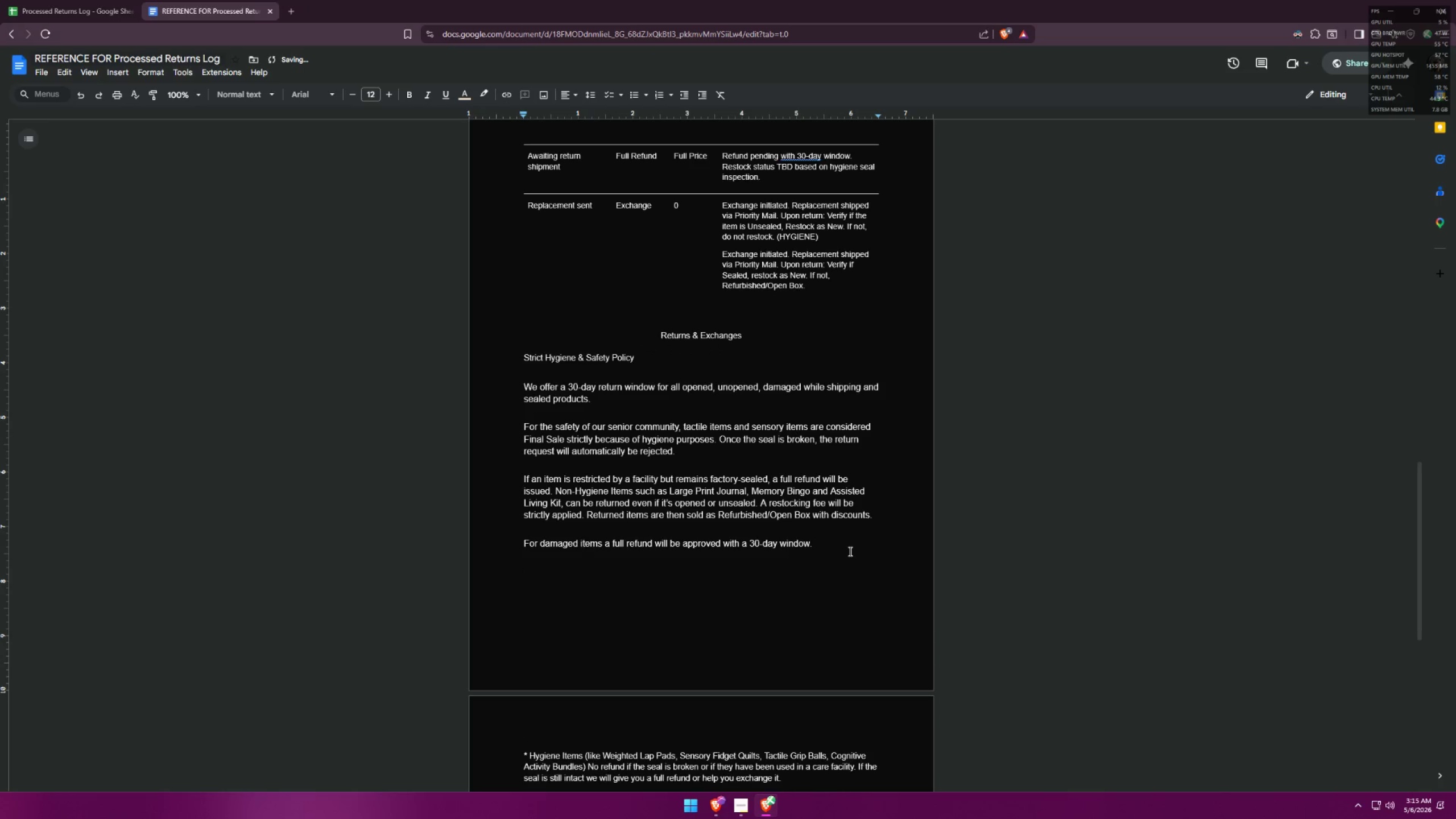 
scroll: coordinate [810, 532], scroll_direction: down, amount: 2.0
 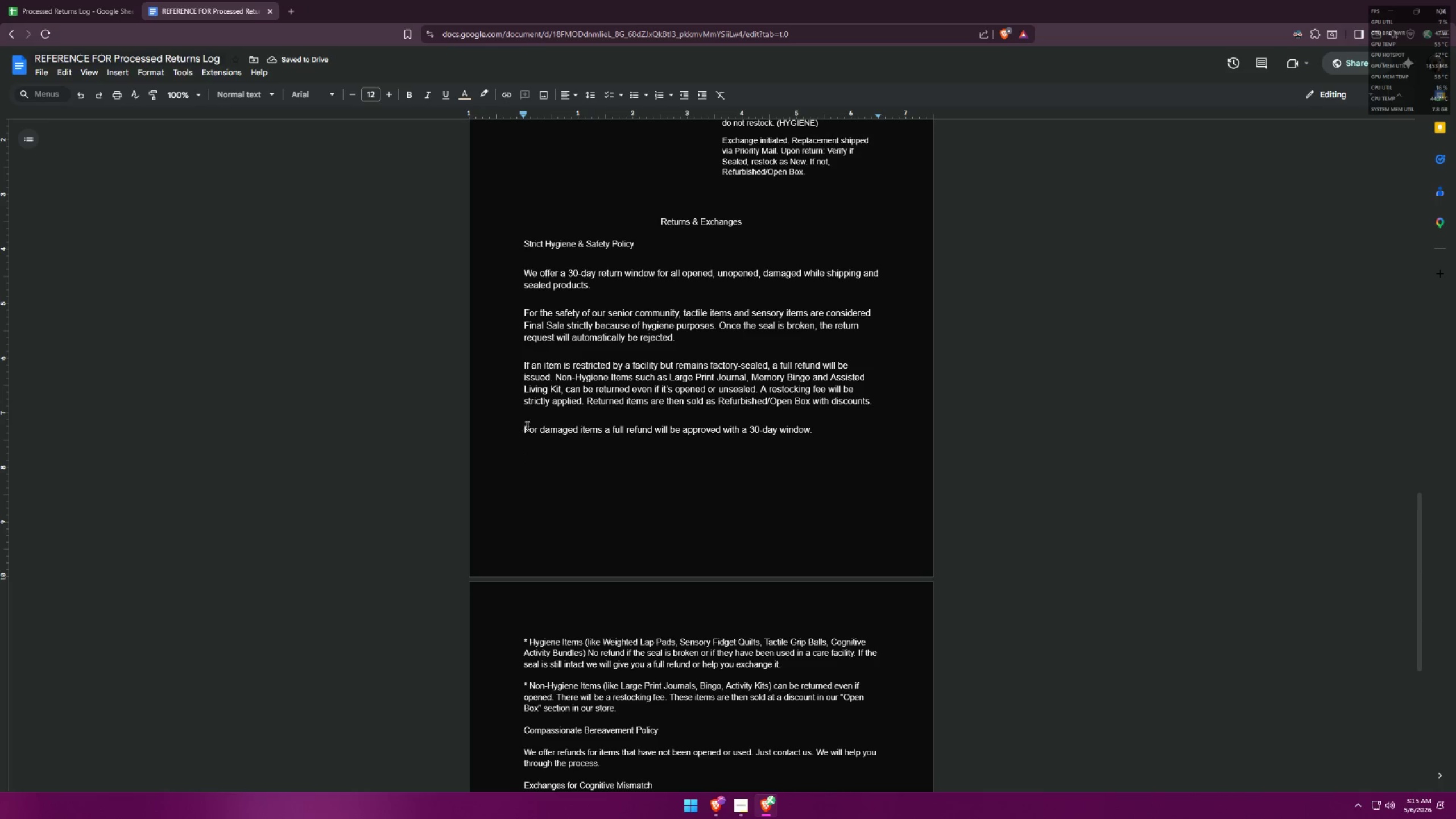 
left_click_drag(start_coordinate=[546, 432], to_coordinate=[524, 432])
 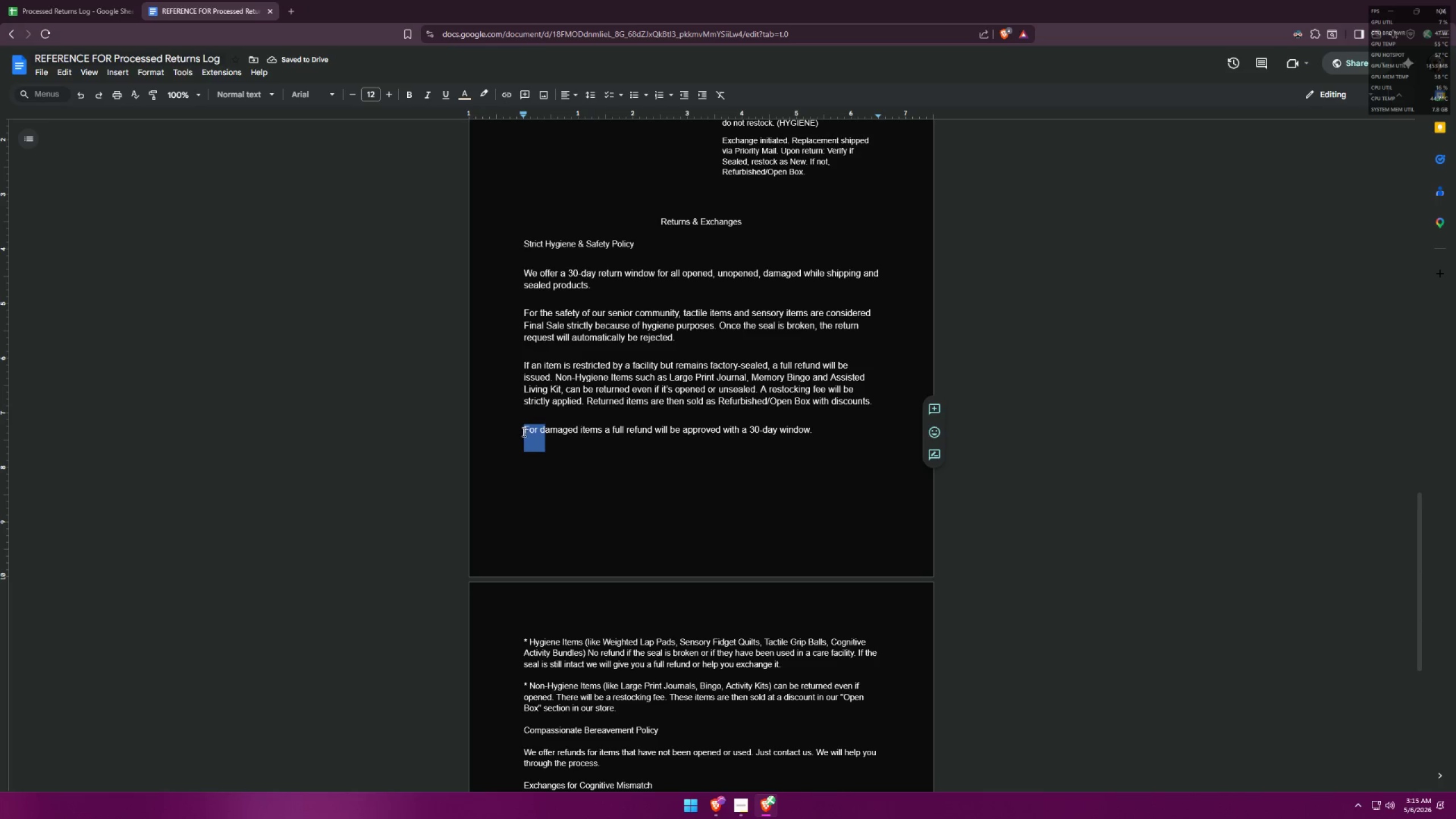 
key(Shift+ShiftLeft)
 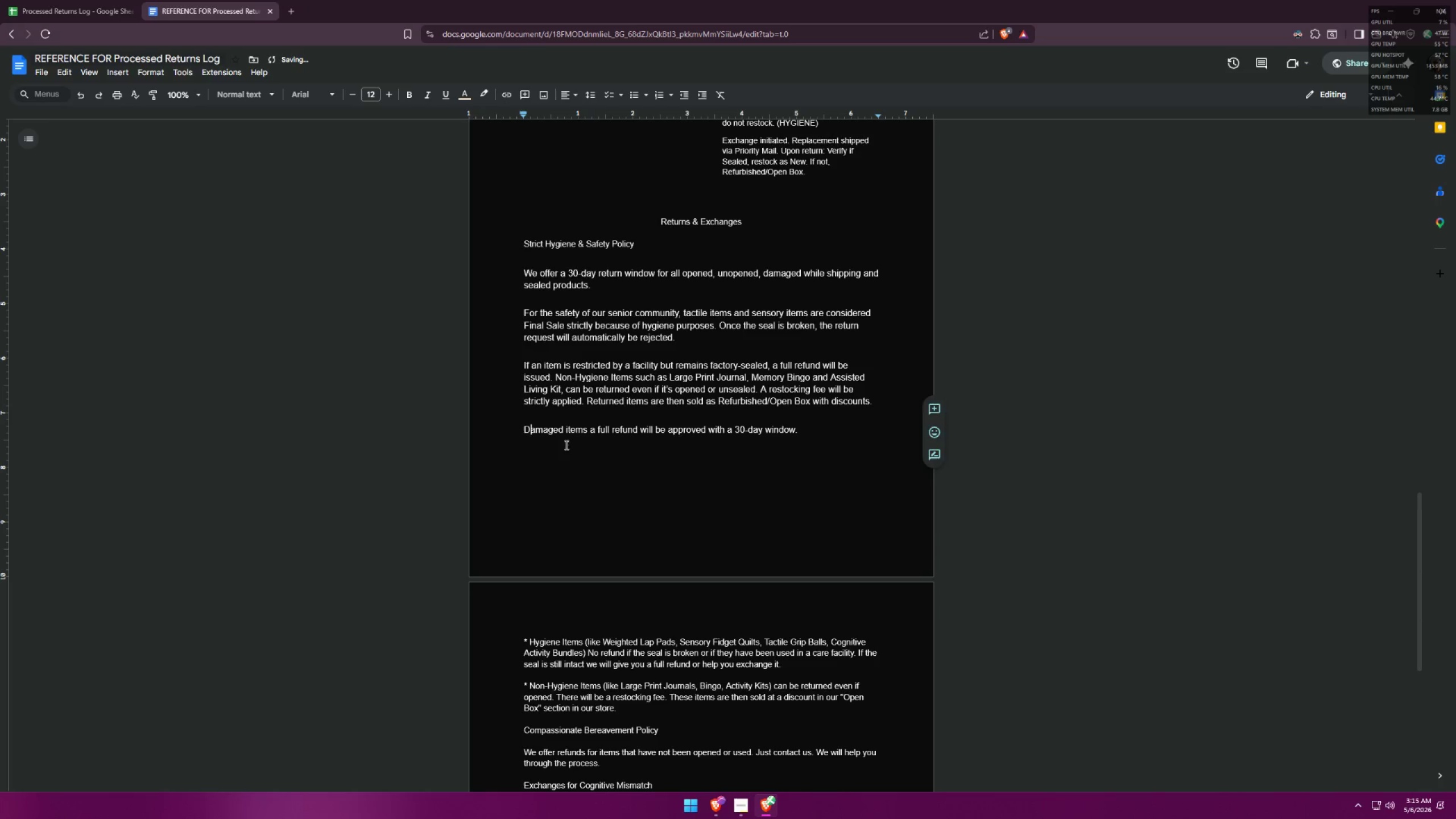 
key(Shift+D)
 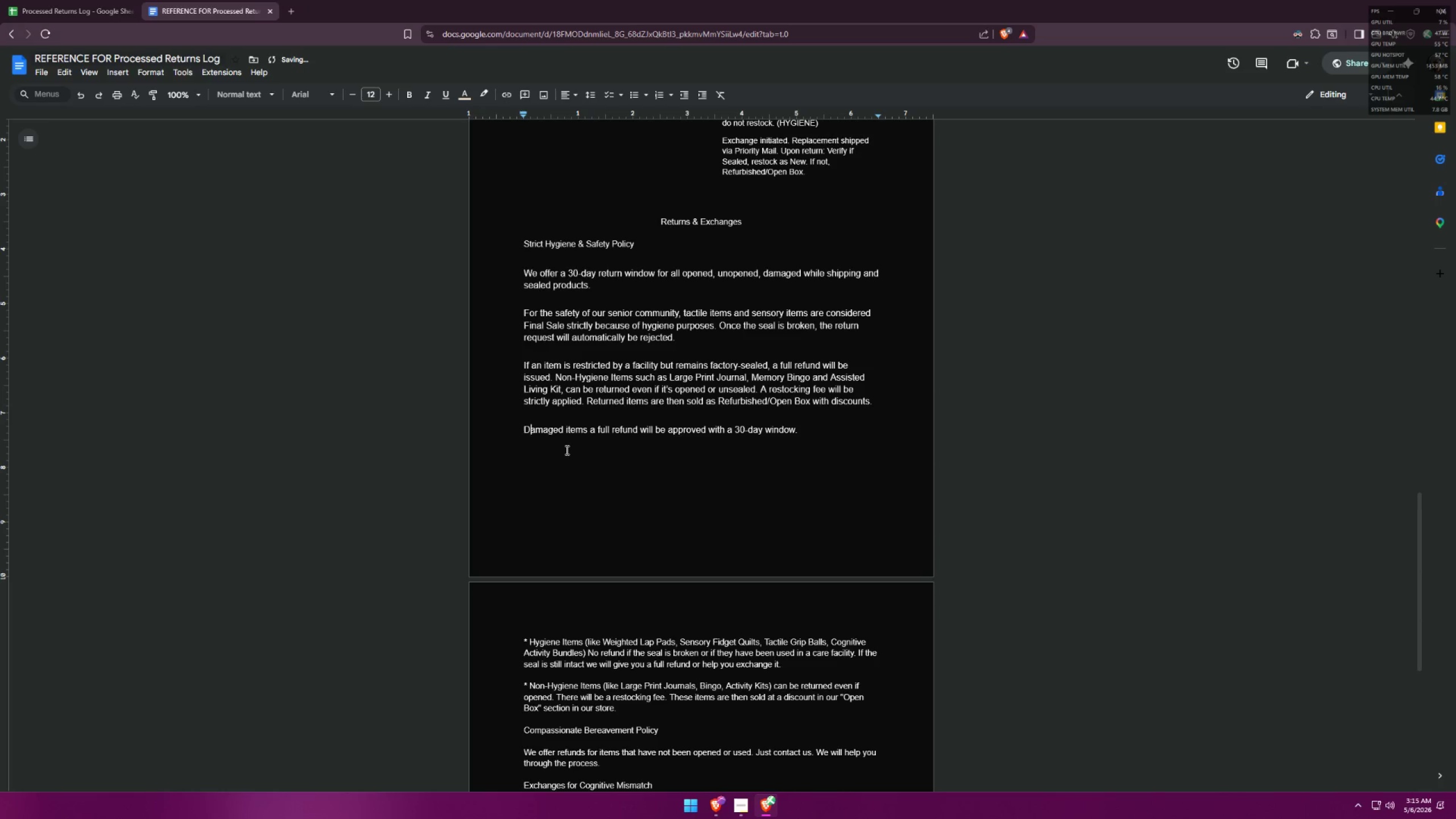 
left_click([564, 450])
 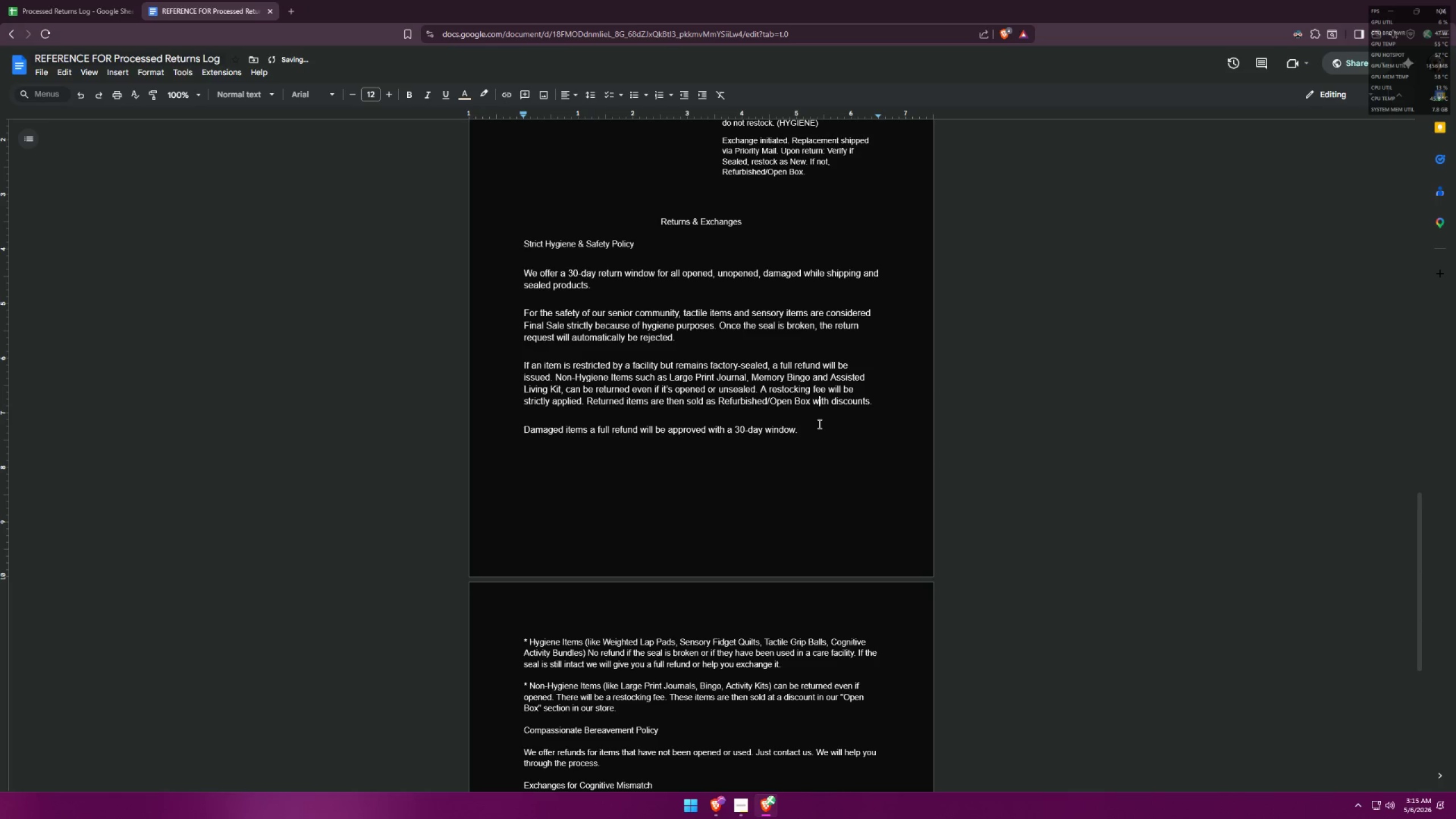 
double_click([814, 428])
 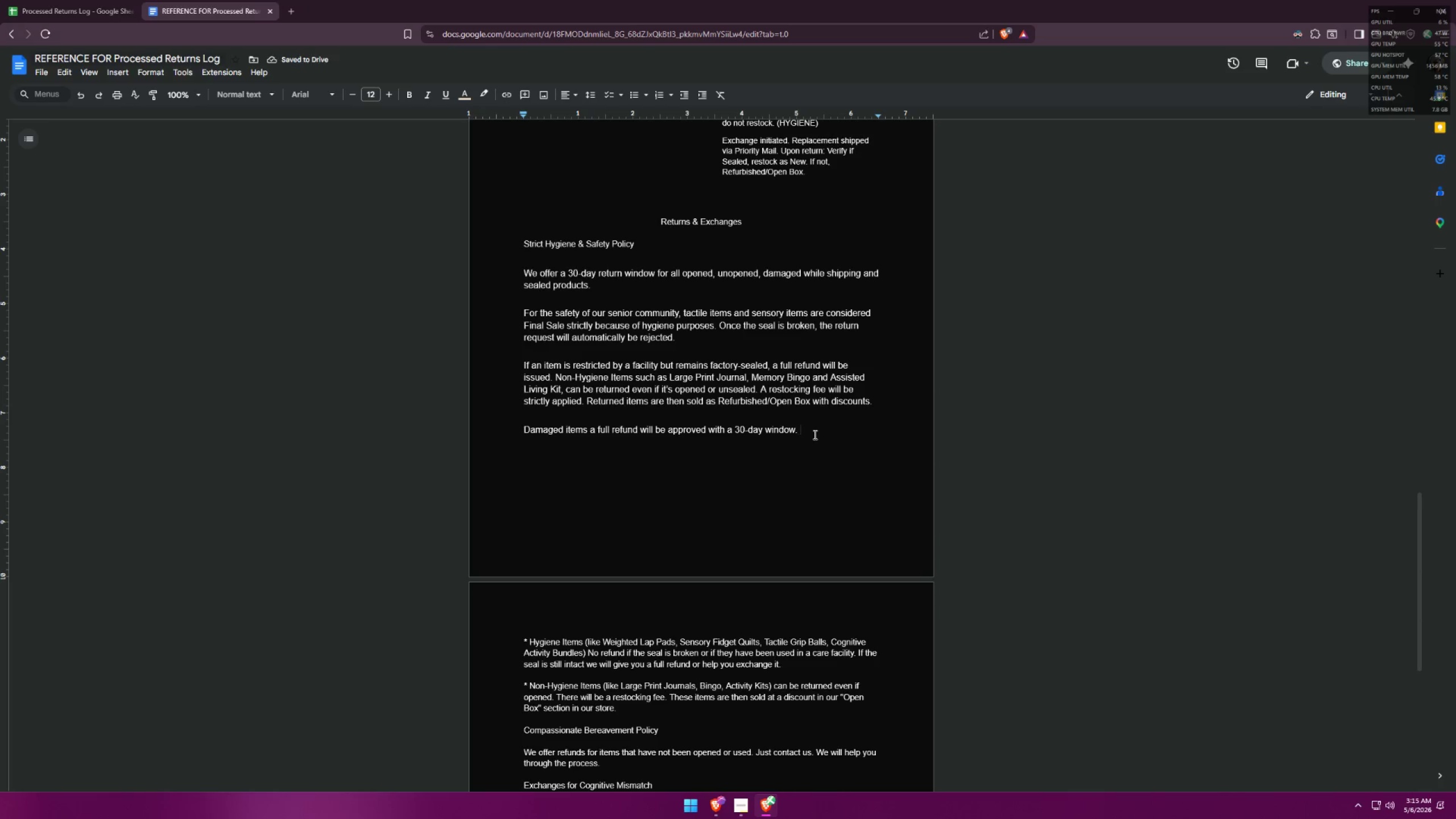 
key(Enter)
 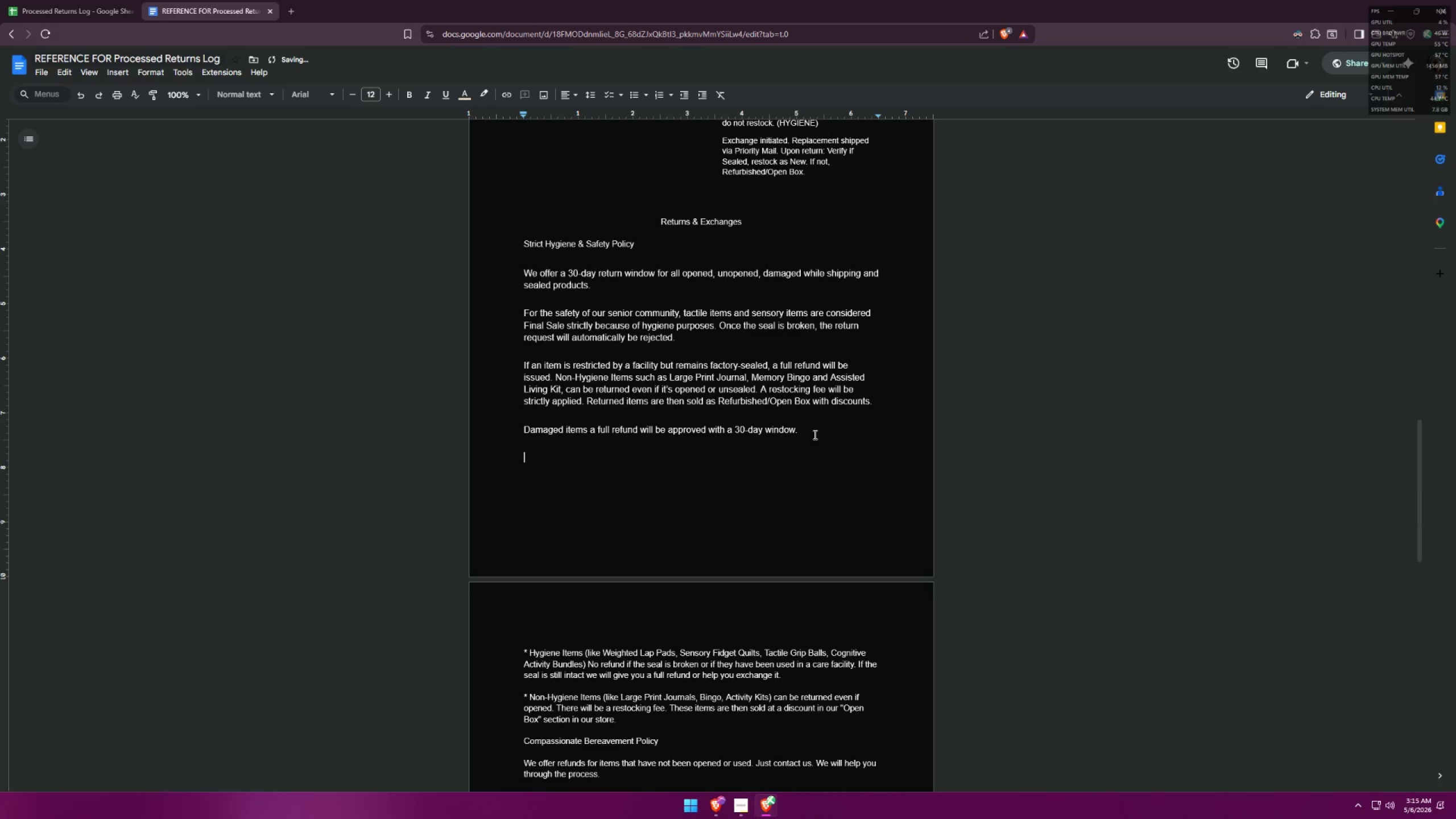 
key(Enter)
 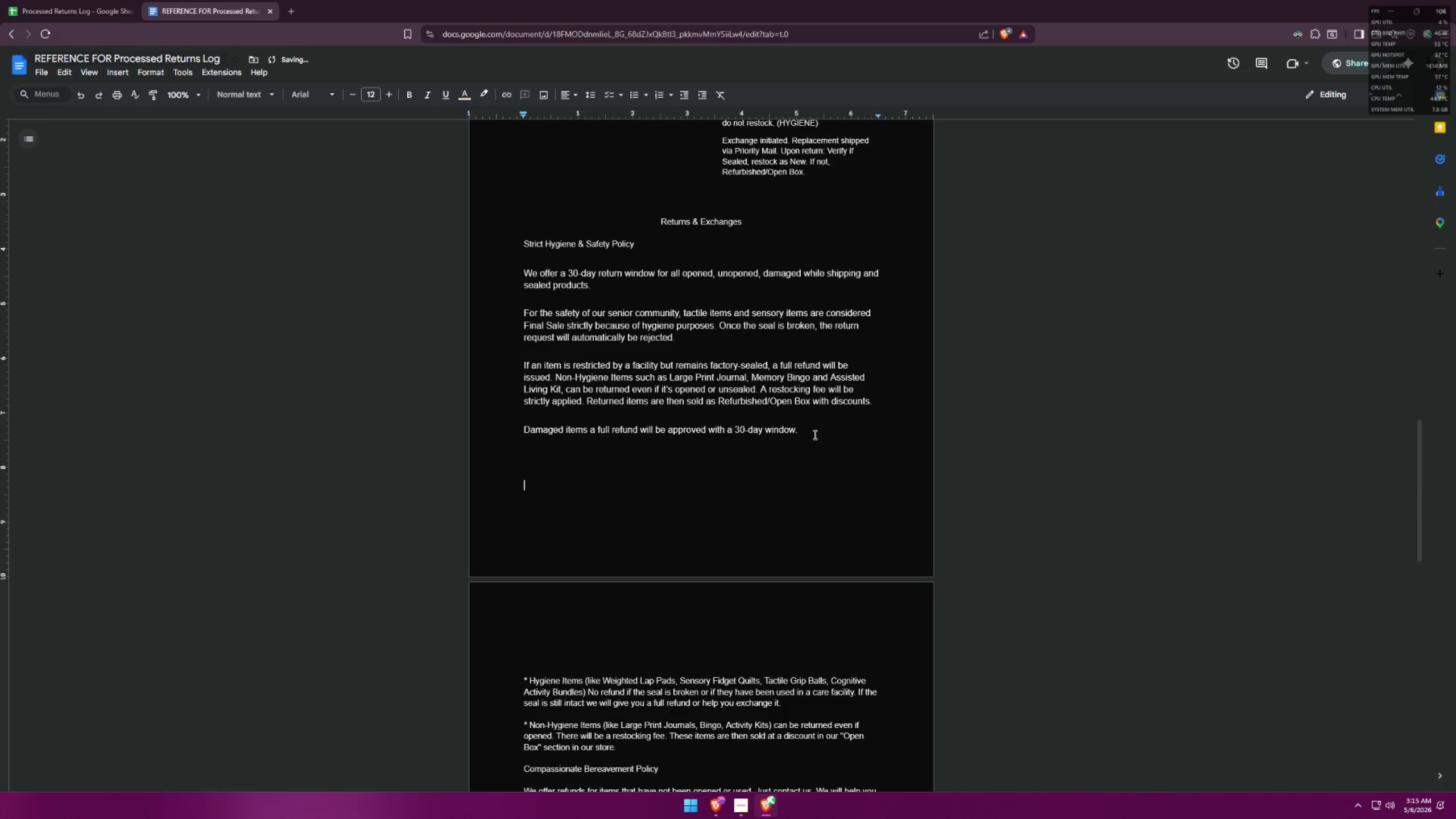 
type(For Exchanges)
key(Backspace)
 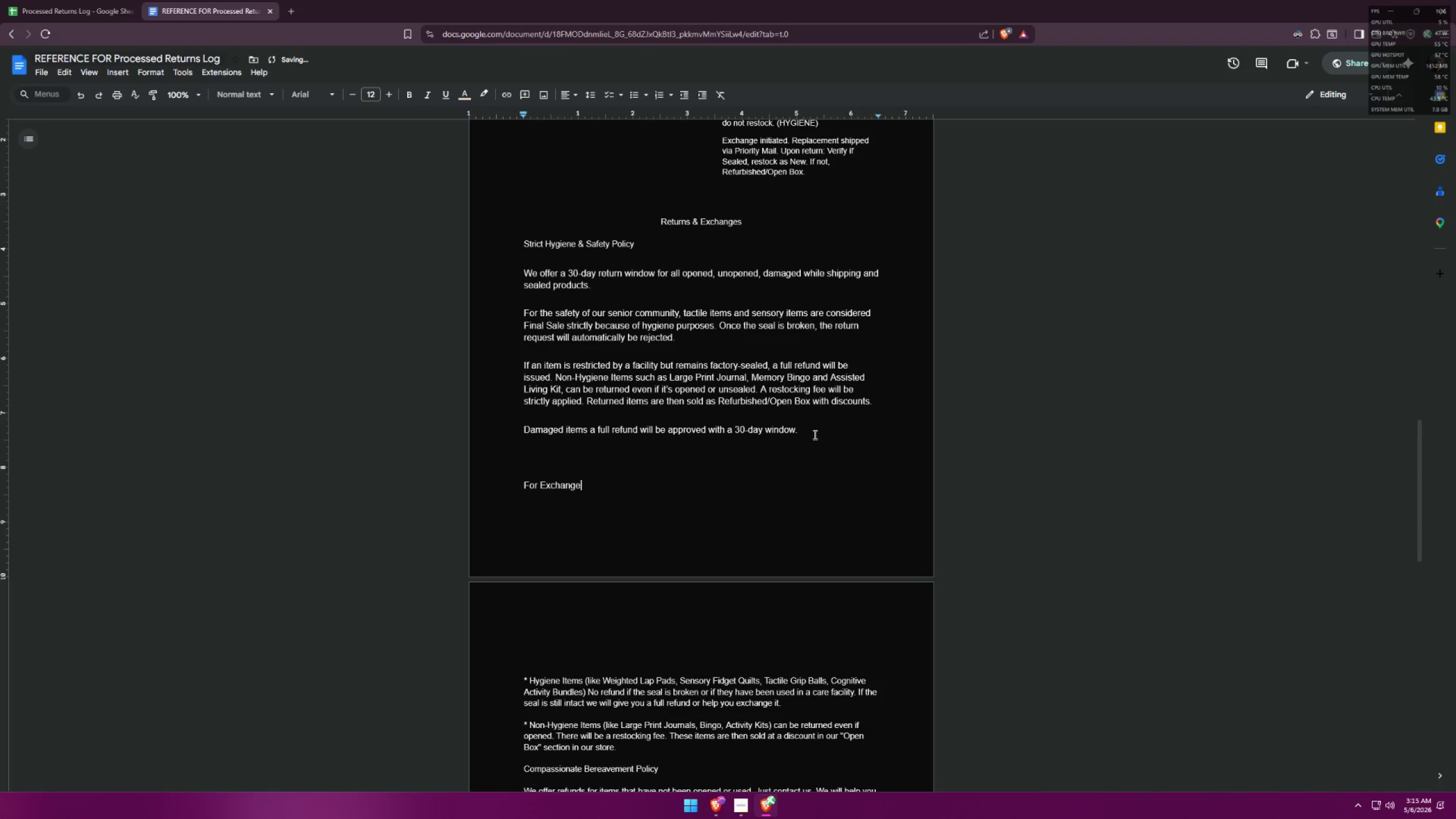 
scroll: coordinate [793, 423], scroll_direction: down, amount: 3.0
 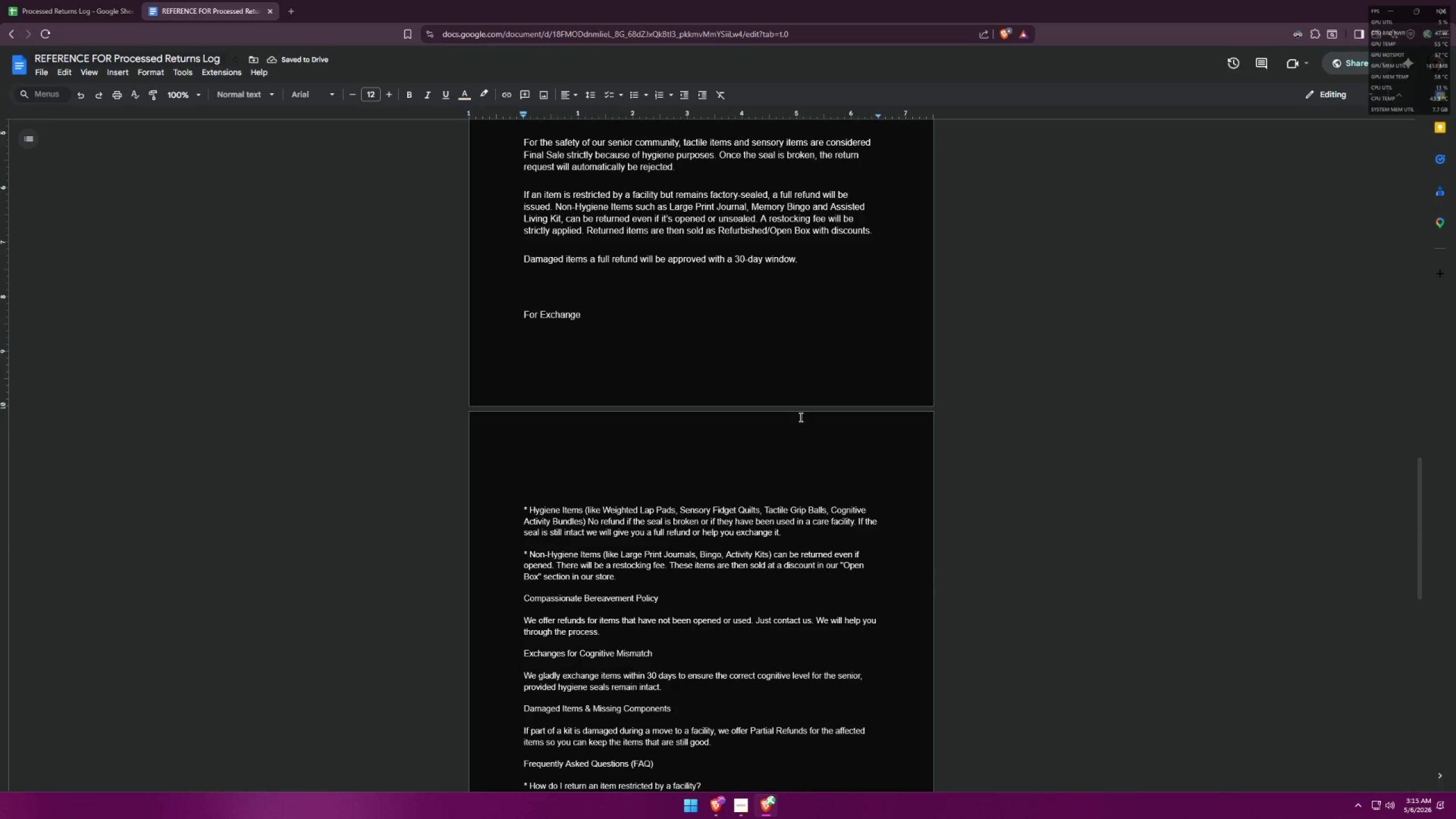 
type( )
key(Backspace)
type(.)
key(Backspace)
type(, we will gladly replace items with cognitive mist)
key(Backspace)
type(match, duplicates)
 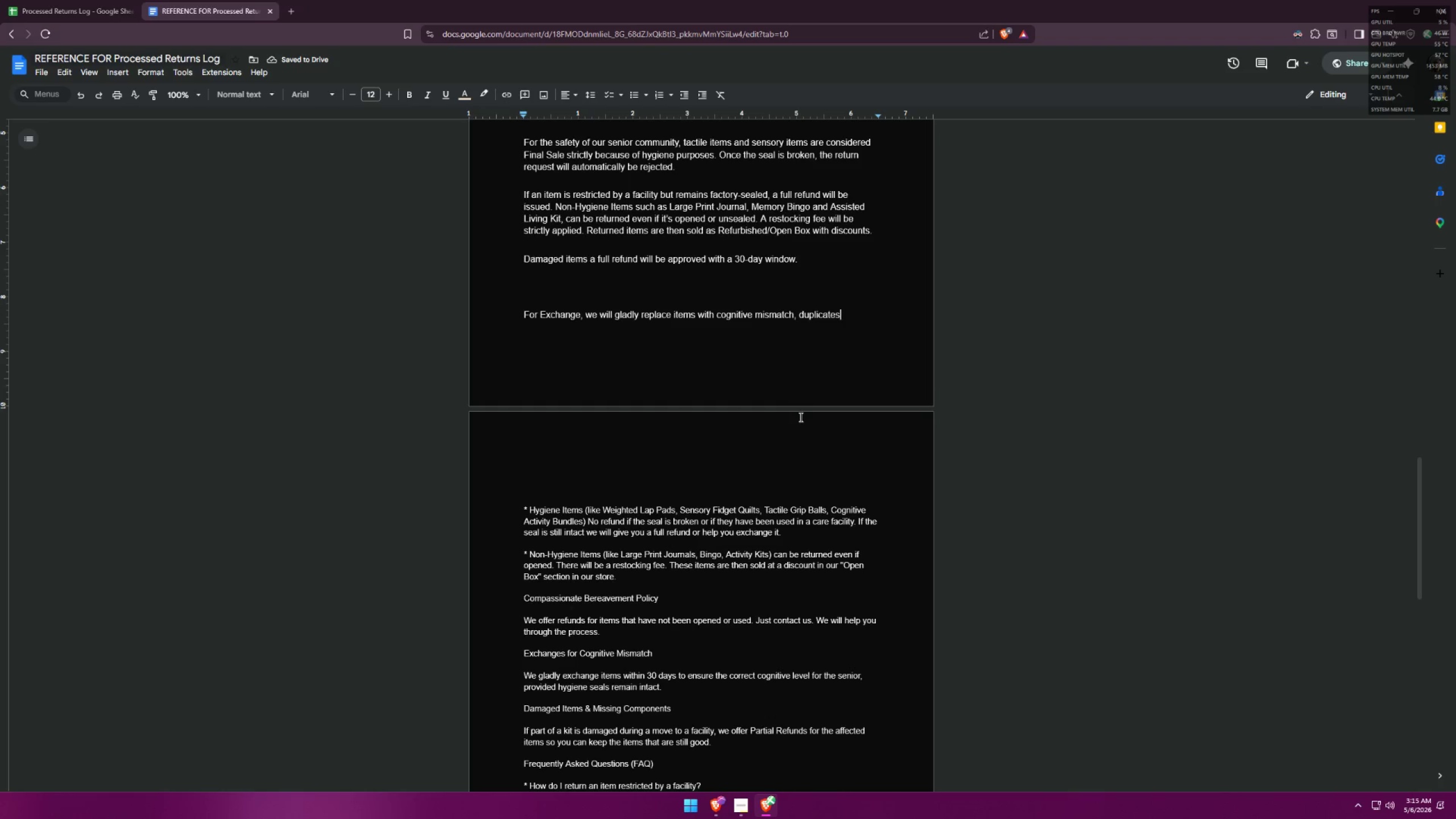 
type( abd )
key(Backspace)
key(Backspace)
key(Backspace)
type(nd )
 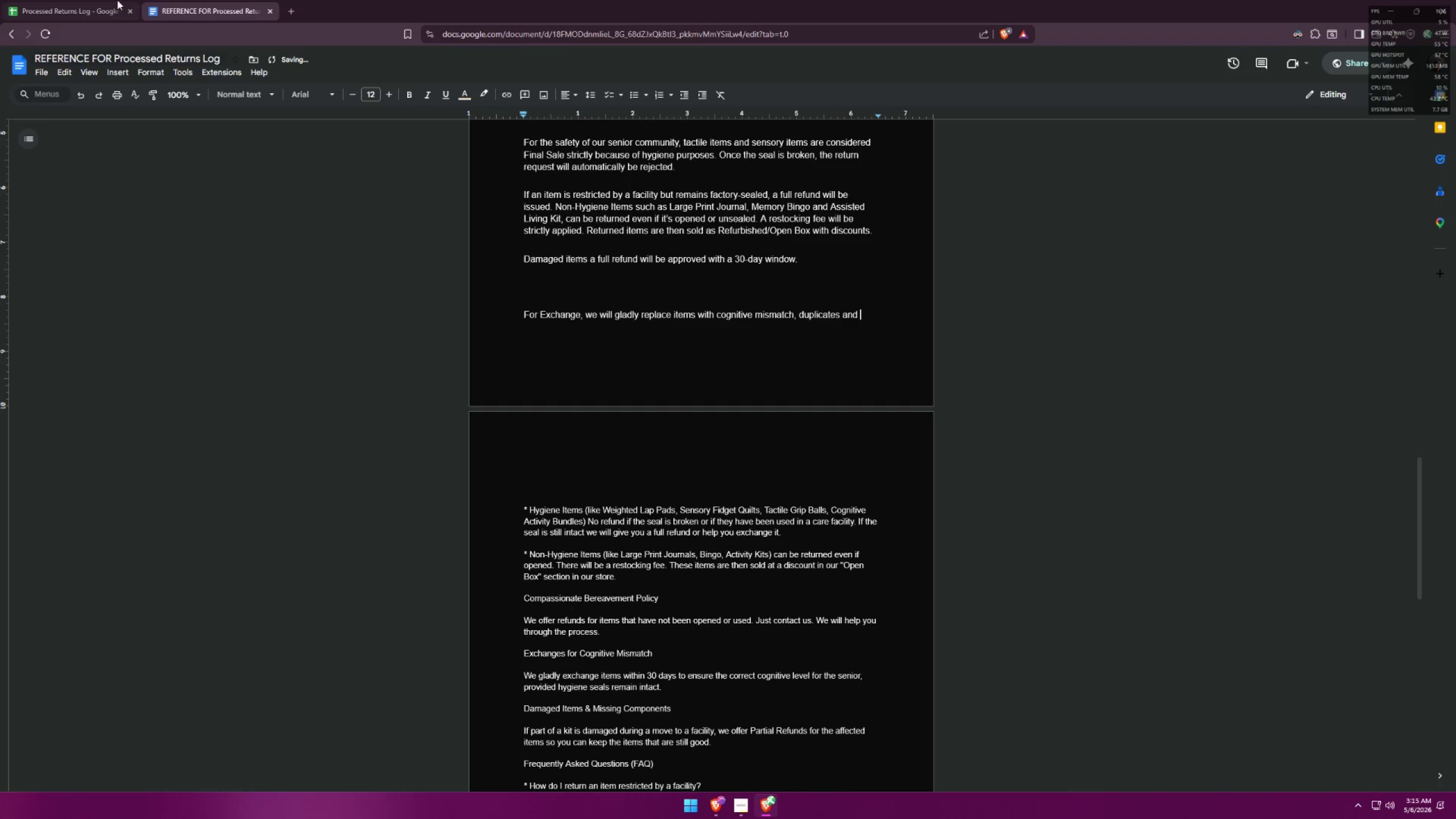 
left_click([109, 0])
 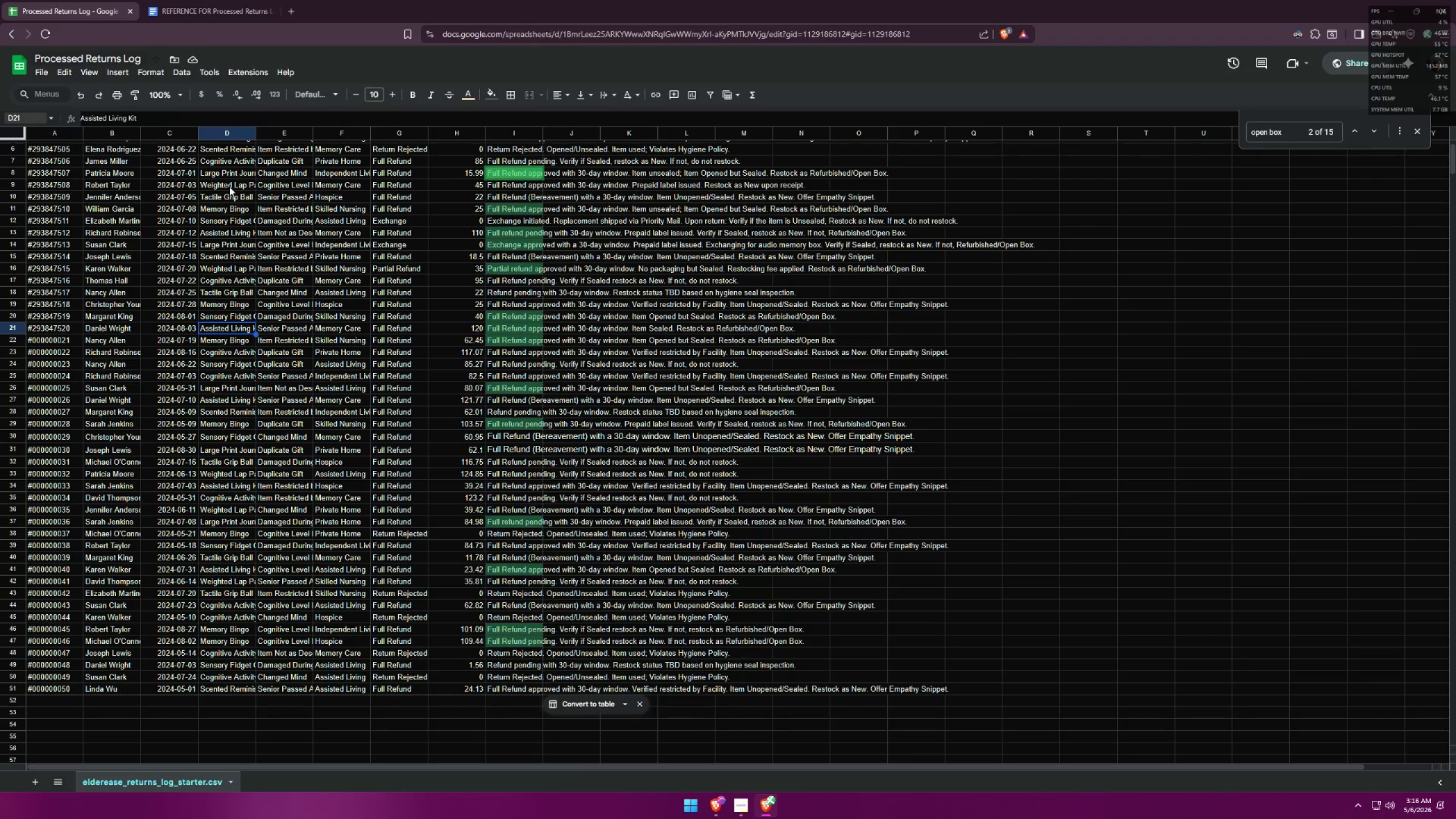 
wait(7.66)
 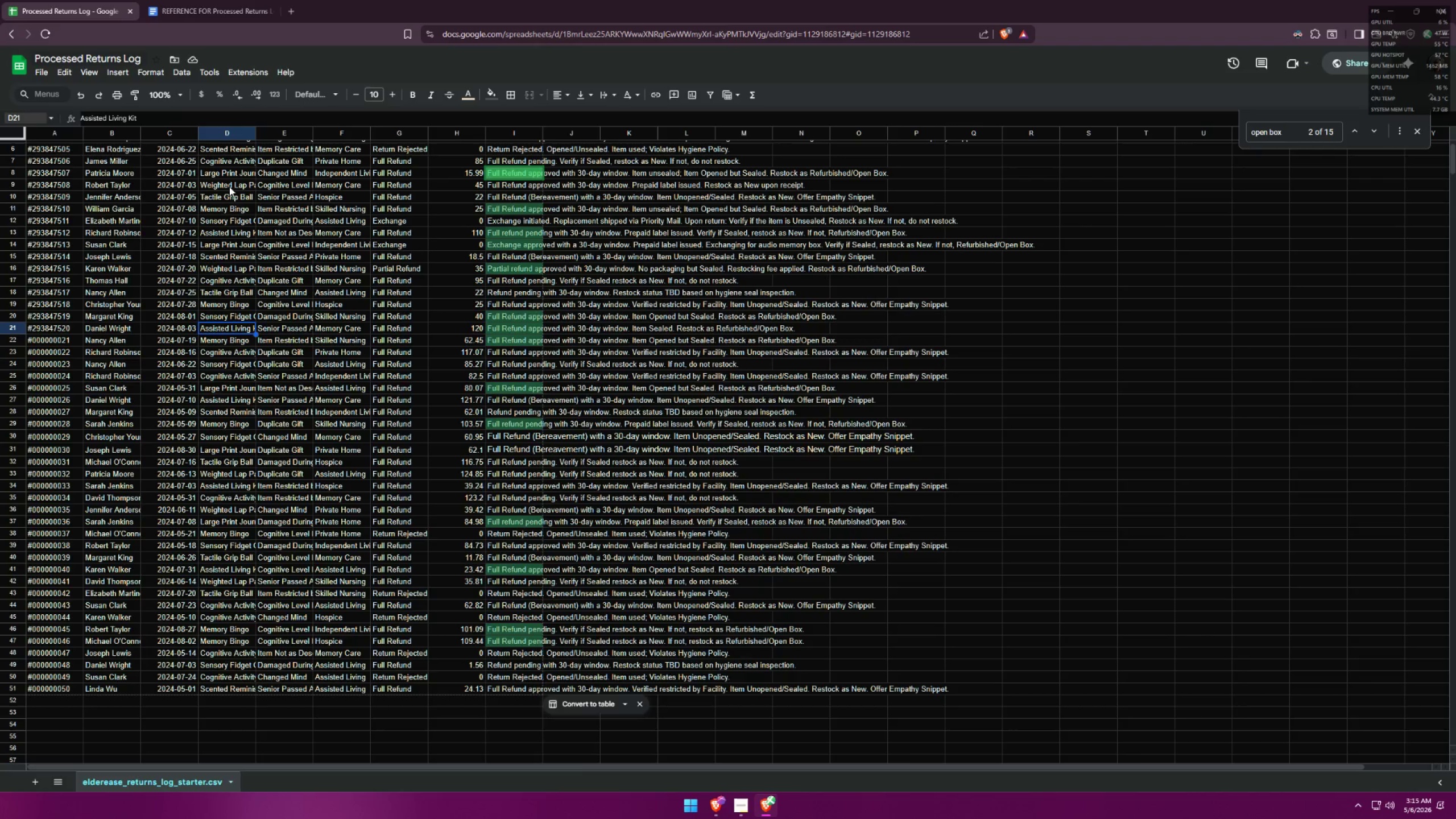 
left_click([189, 0])
 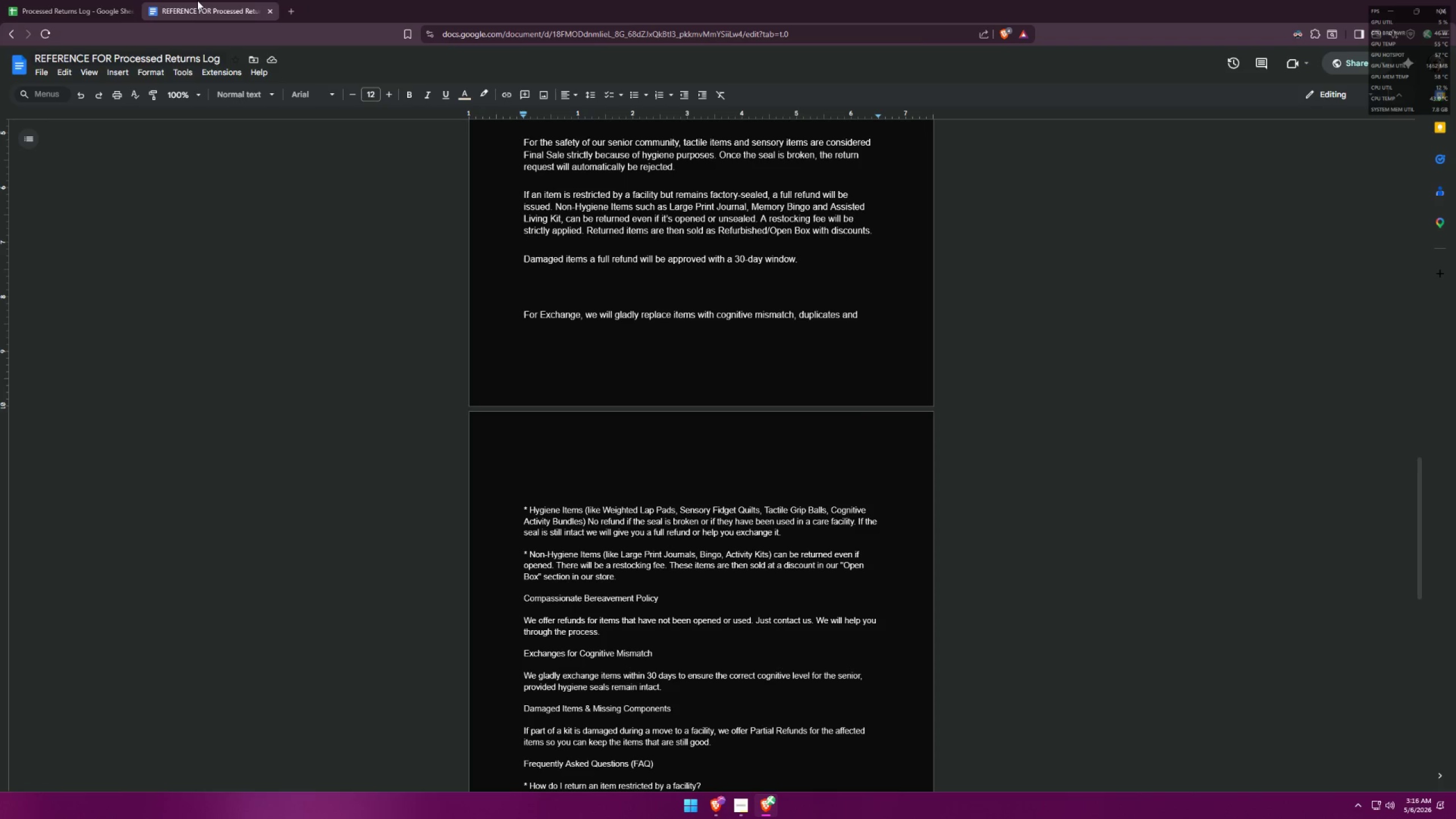 
type(change of minds.)
key(Backspace)
key(Backspace)
type(d)
key(Backspace)
type(.)
 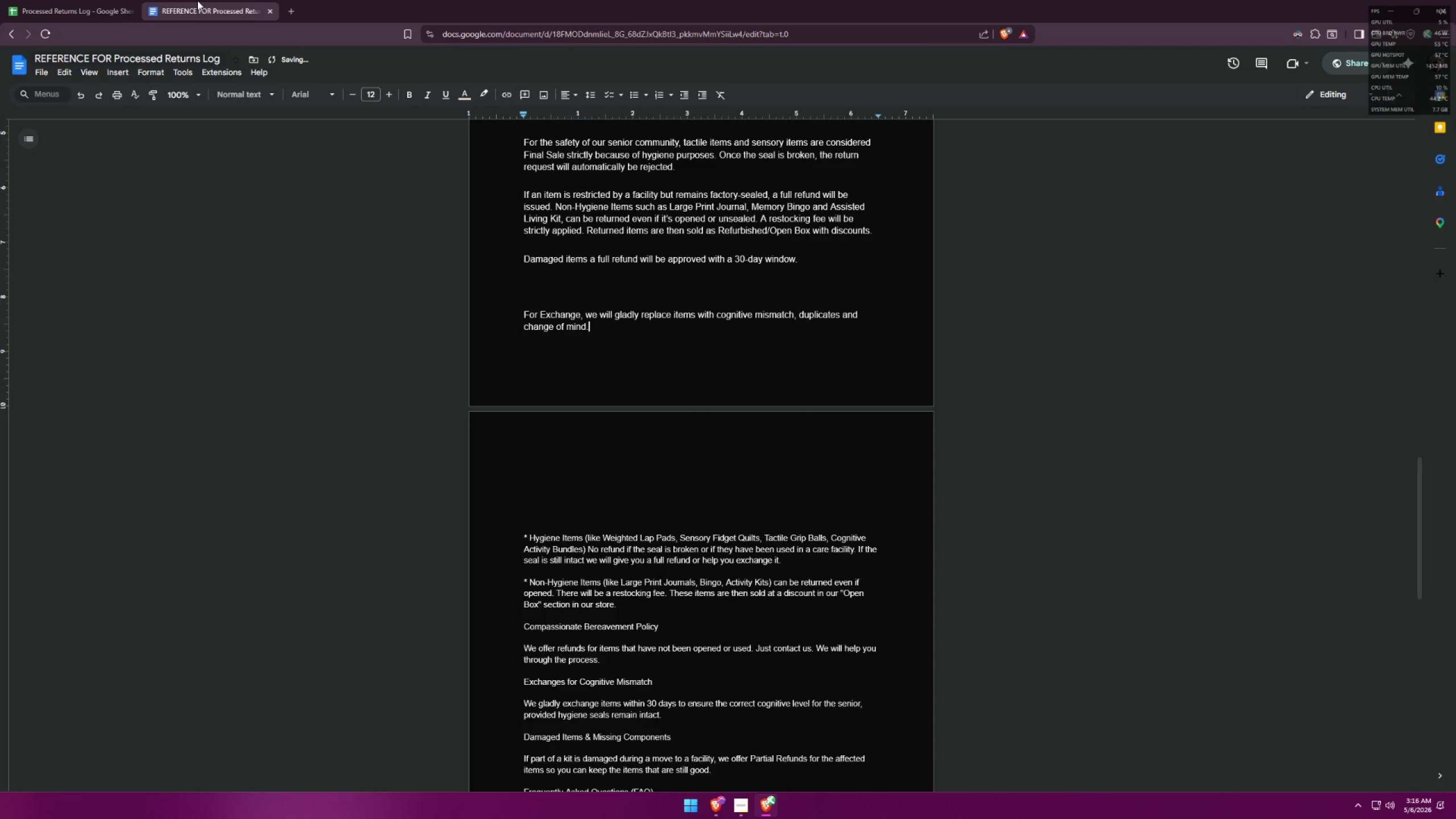 
key(Enter)
 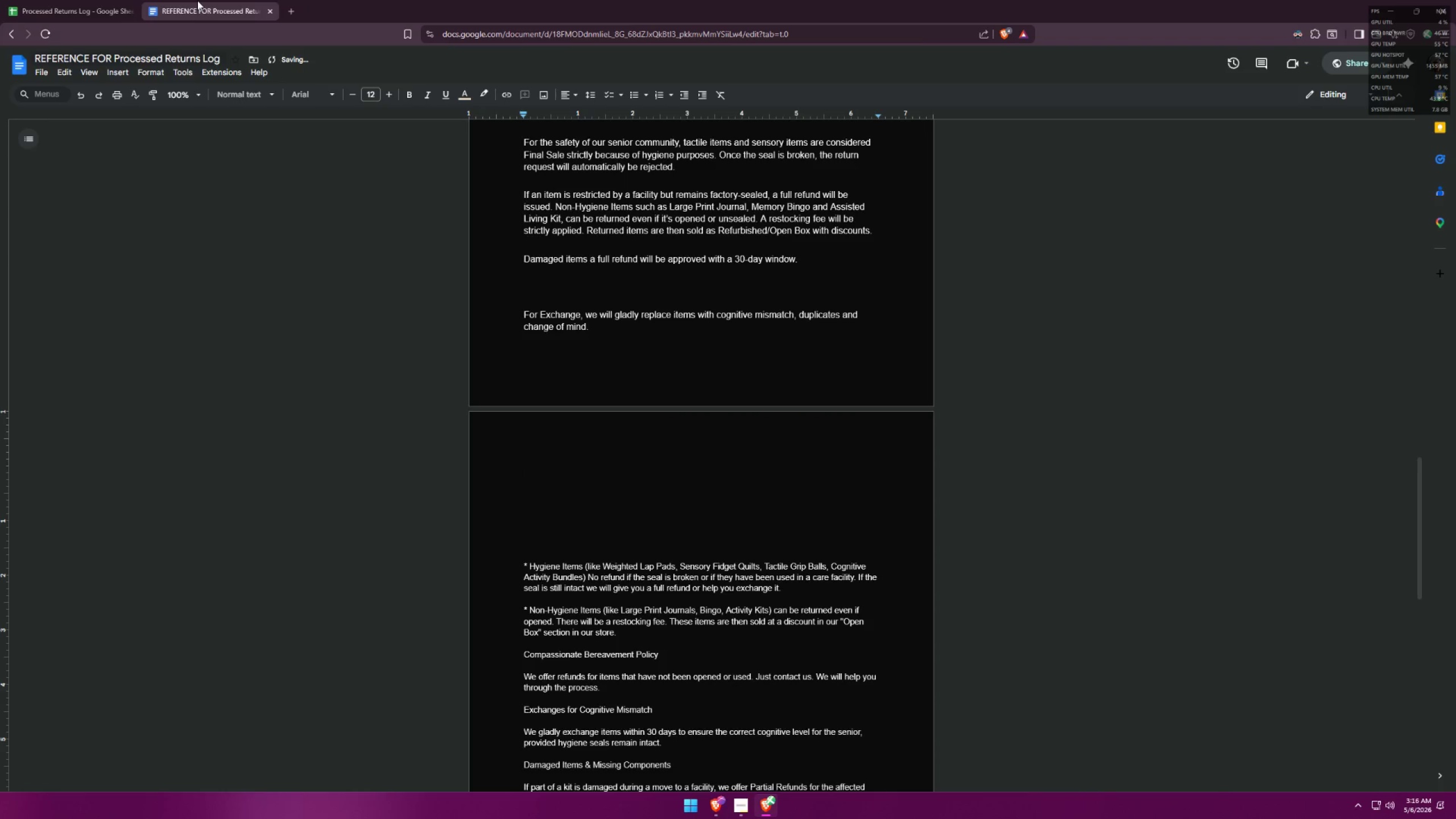 
scroll: coordinate [428, 235], scroll_direction: down, amount: 5.0
 